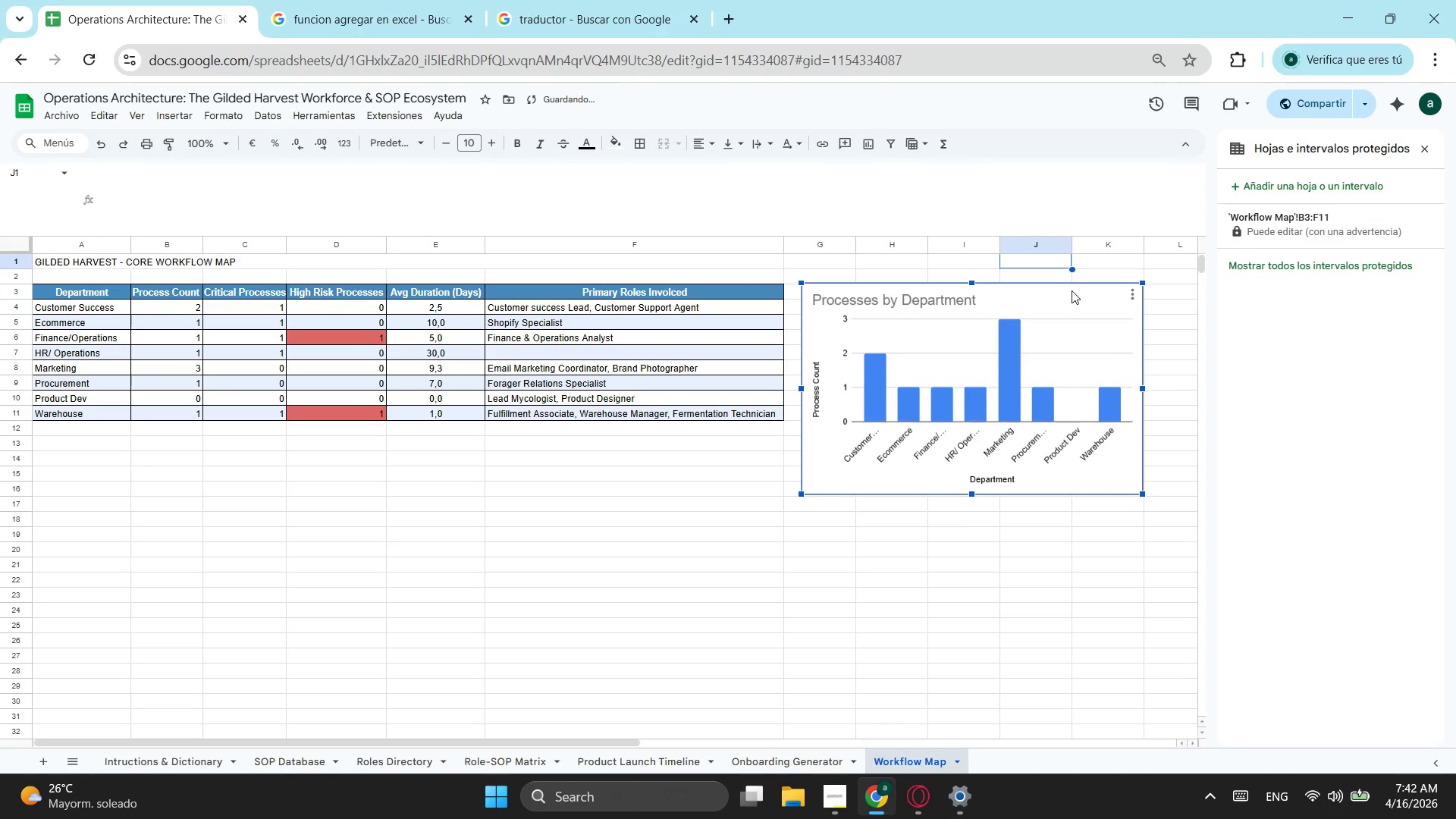 
left_click_drag(start_coordinate=[1072, 290], to_coordinate=[1071, 294])
 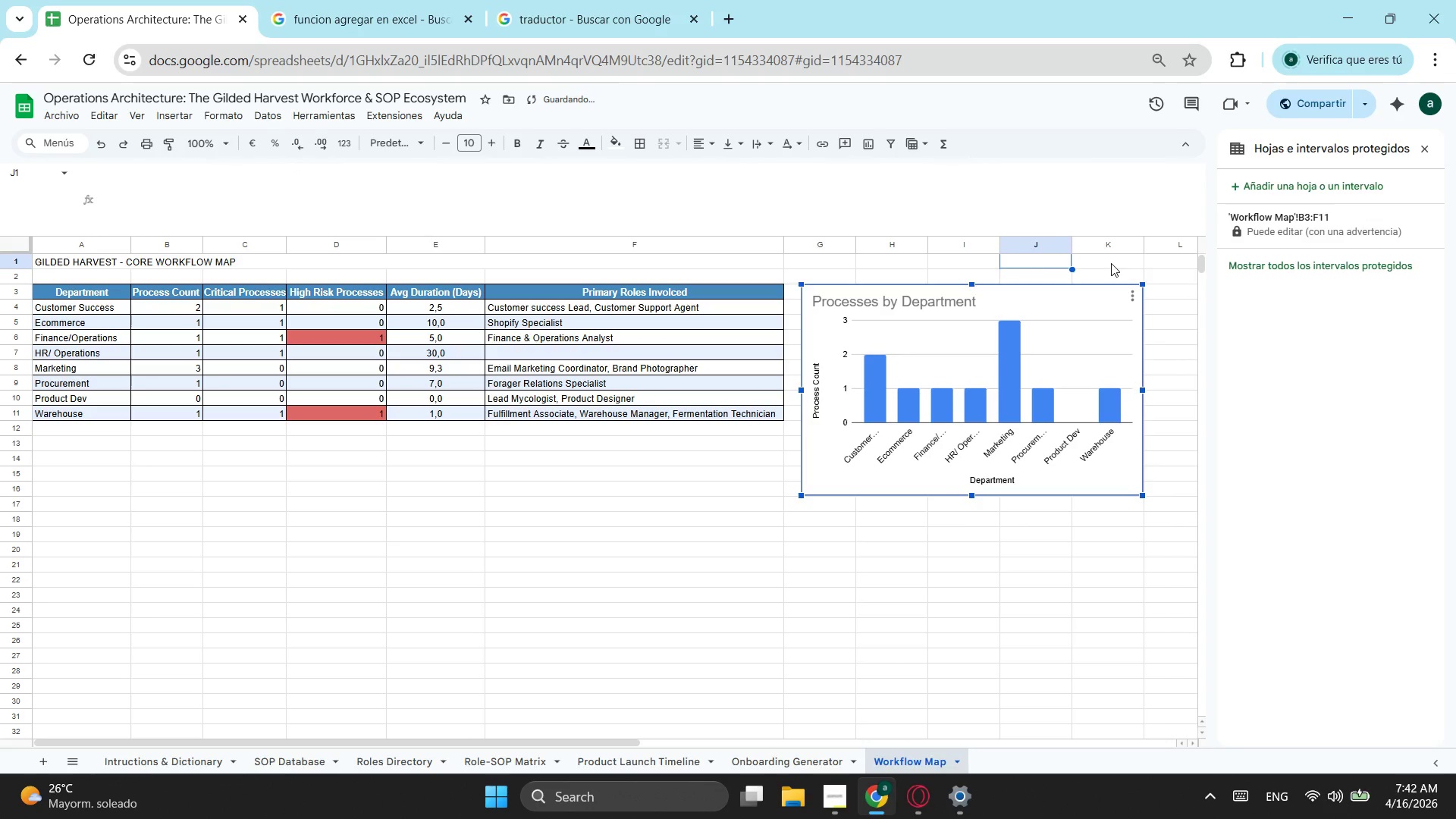 
left_click_drag(start_coordinate=[1111, 263], to_coordinate=[210, 256])
 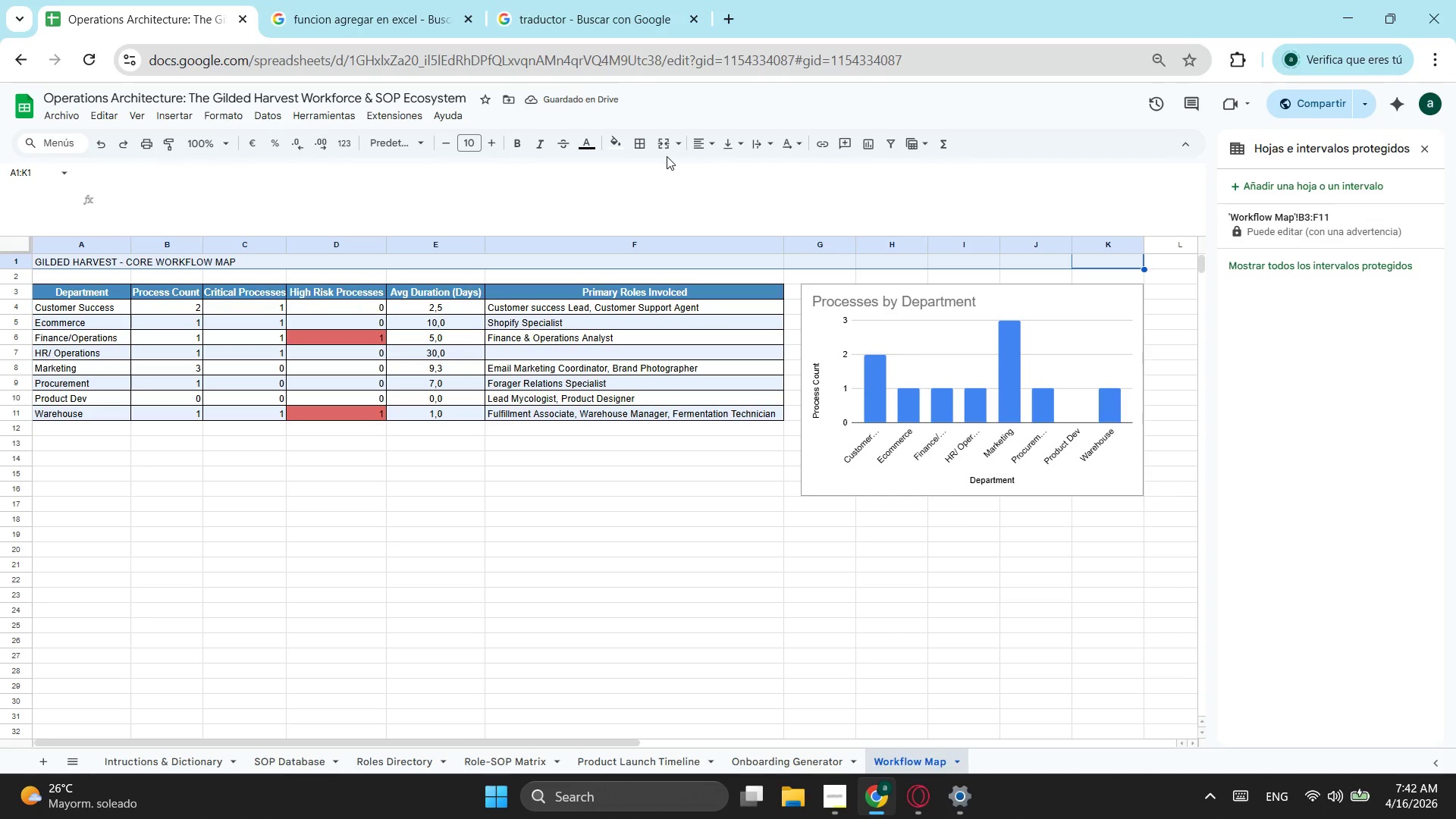 
left_click([660, 149])
 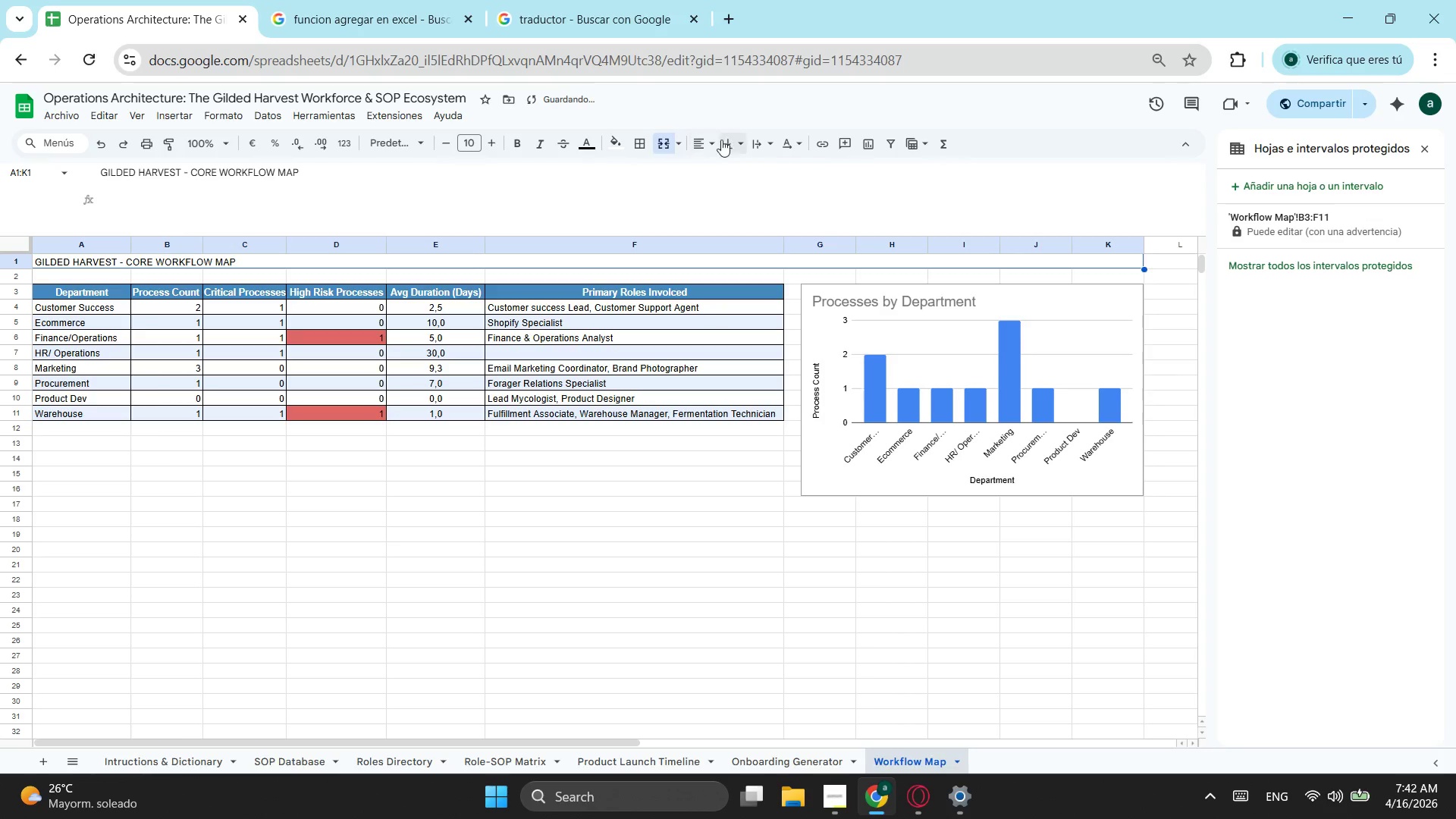 
left_click([695, 143])
 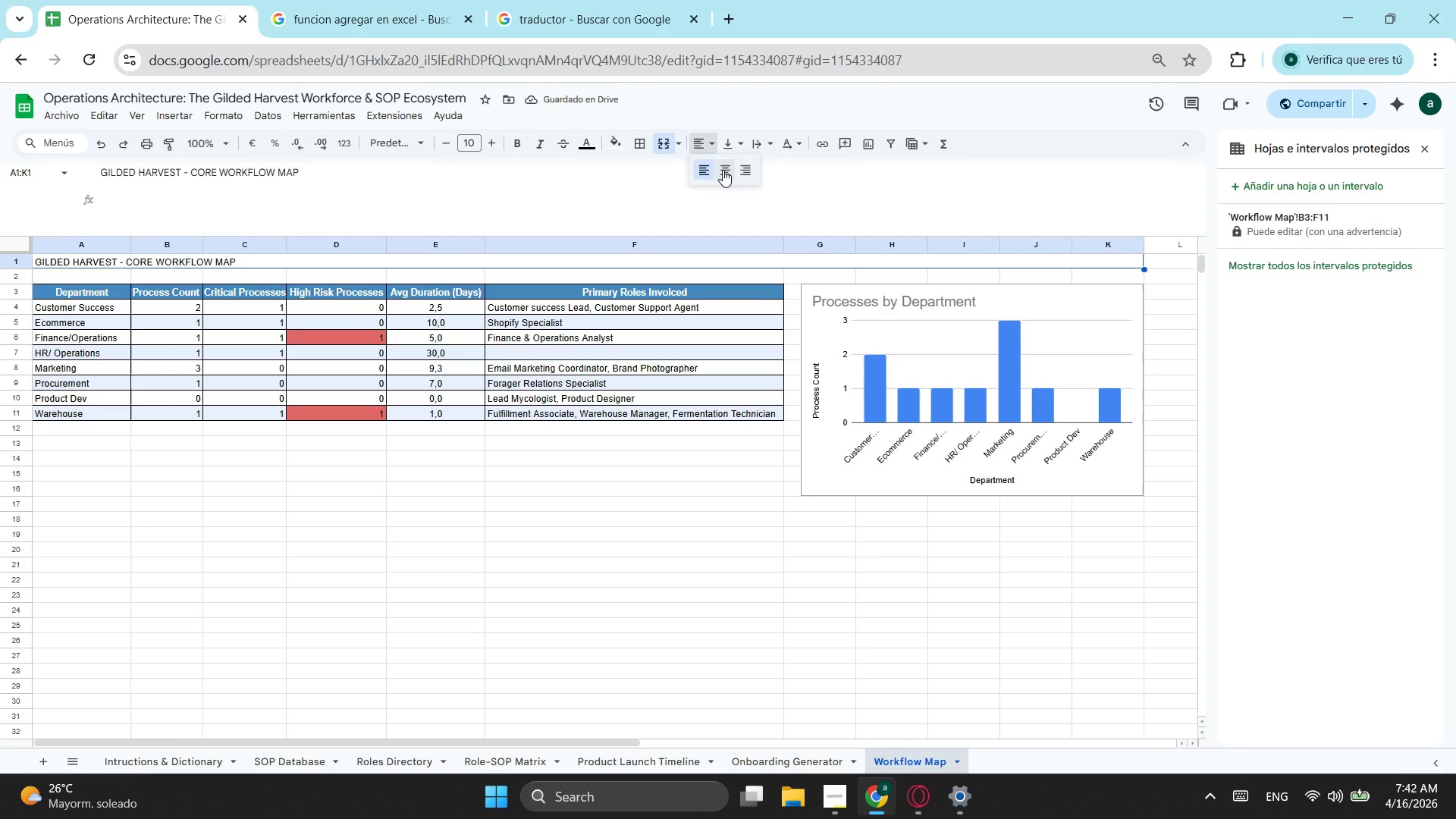 
left_click([723, 170])
 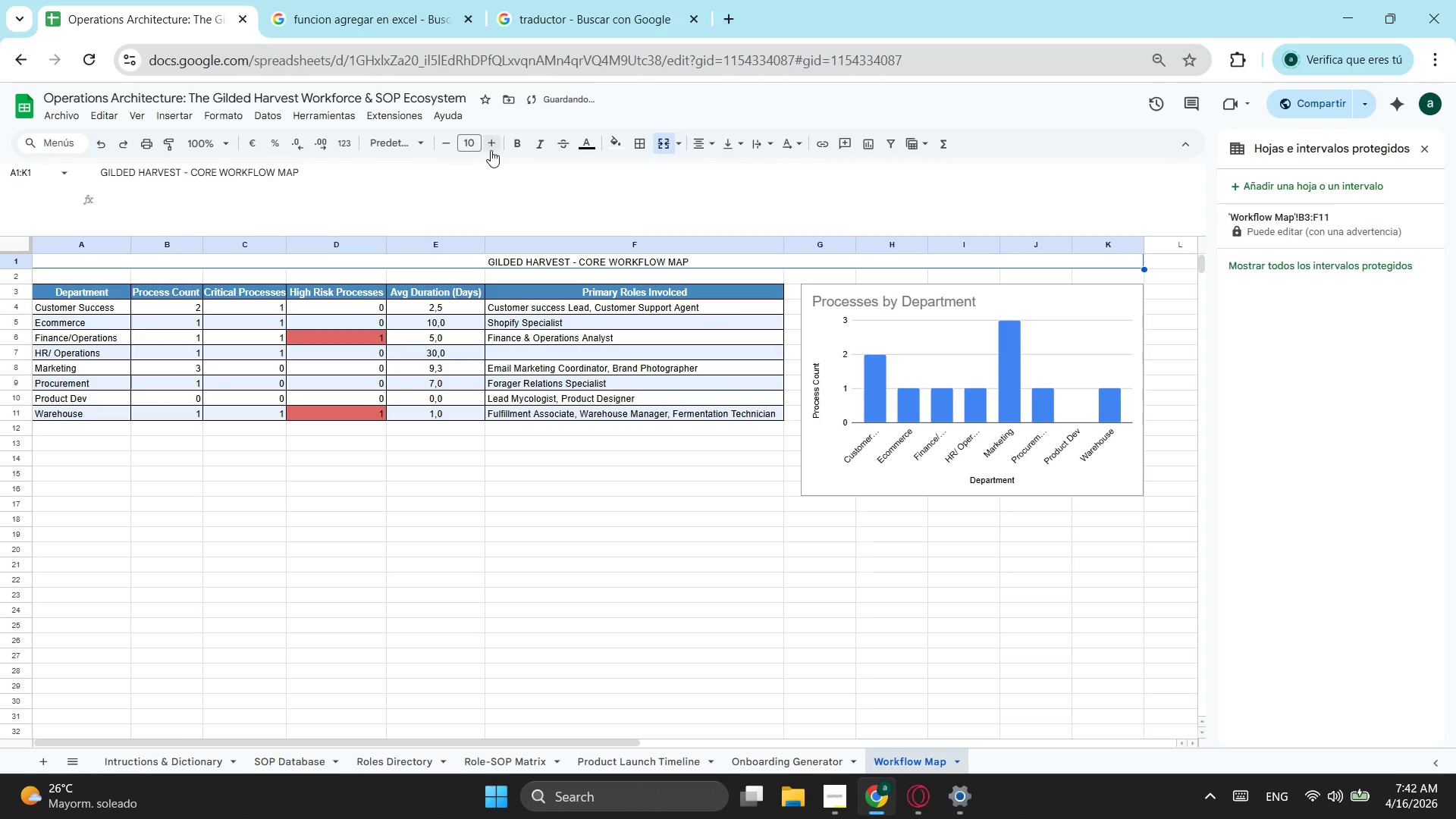 
double_click([494, 150])
 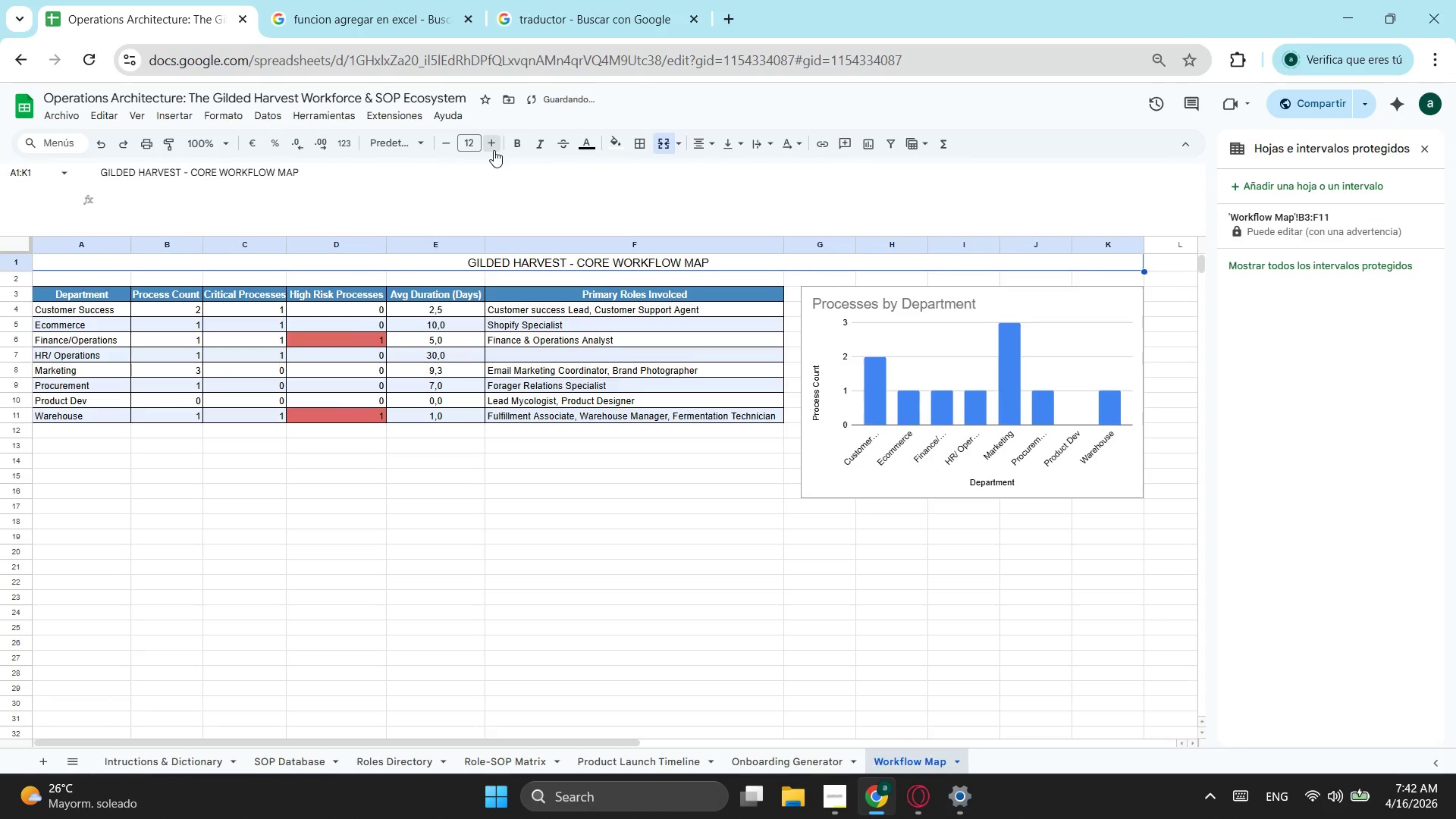 
triple_click([494, 150])
 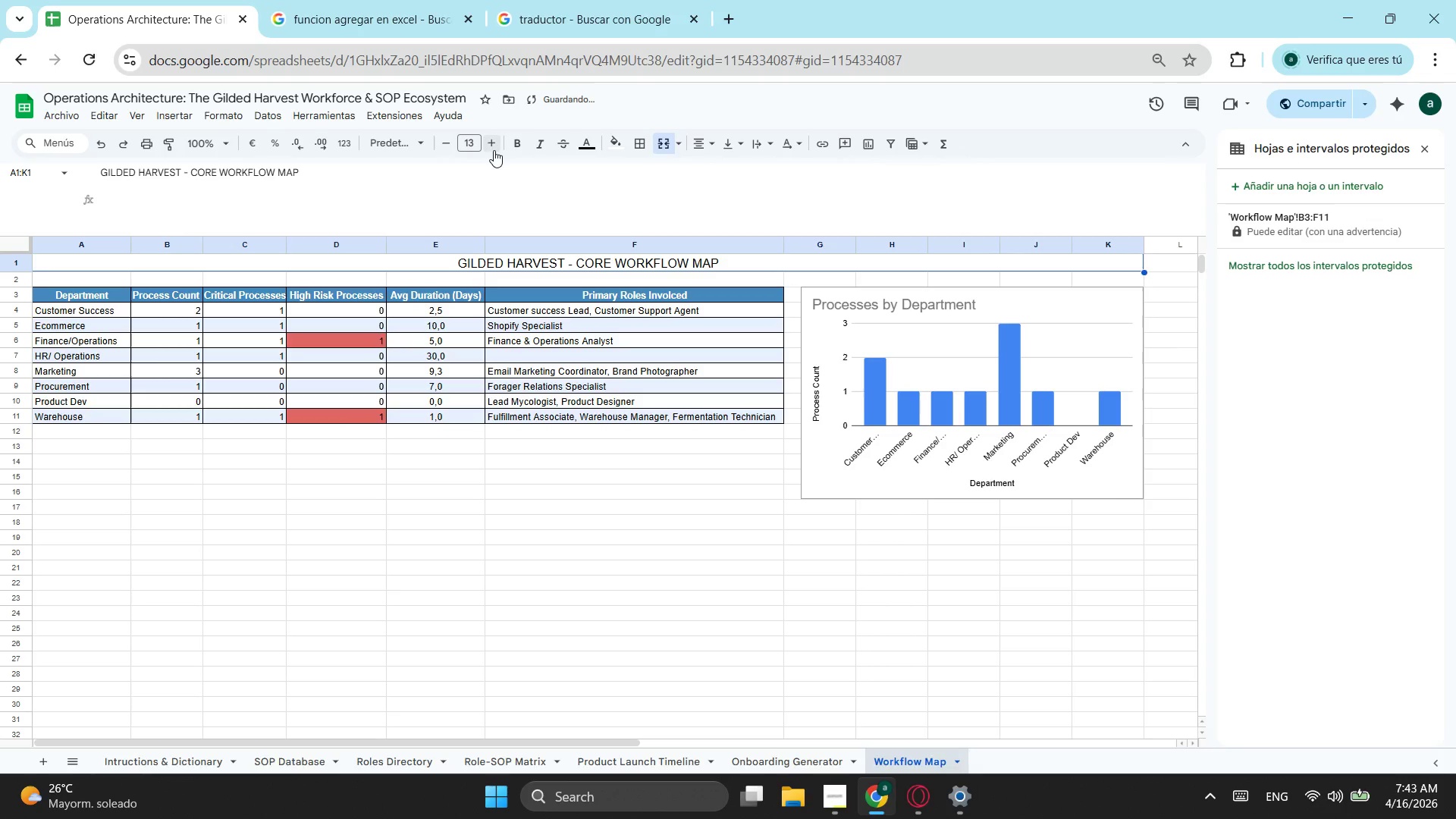 
left_click([494, 150])
 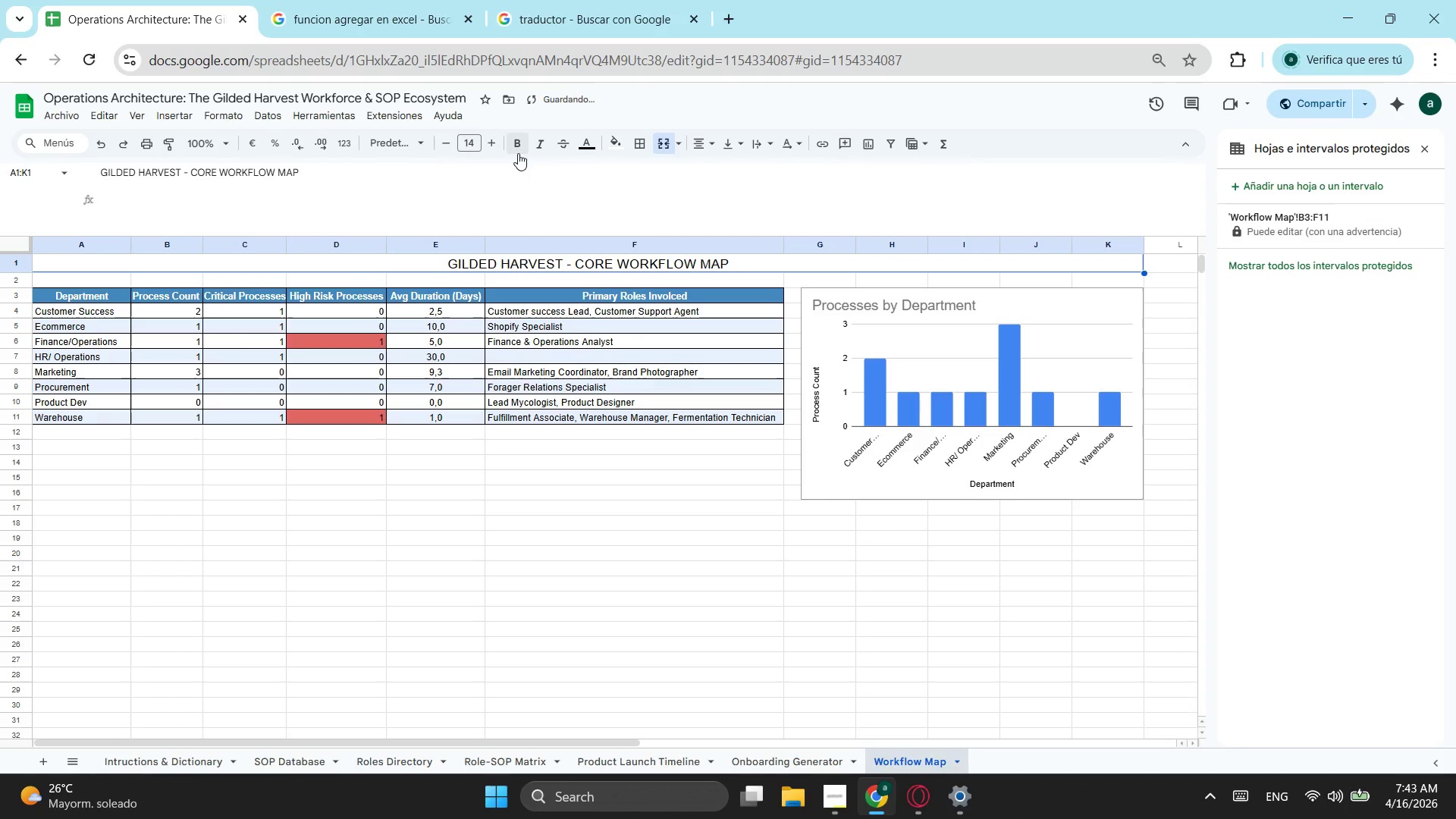 
left_click([518, 153])
 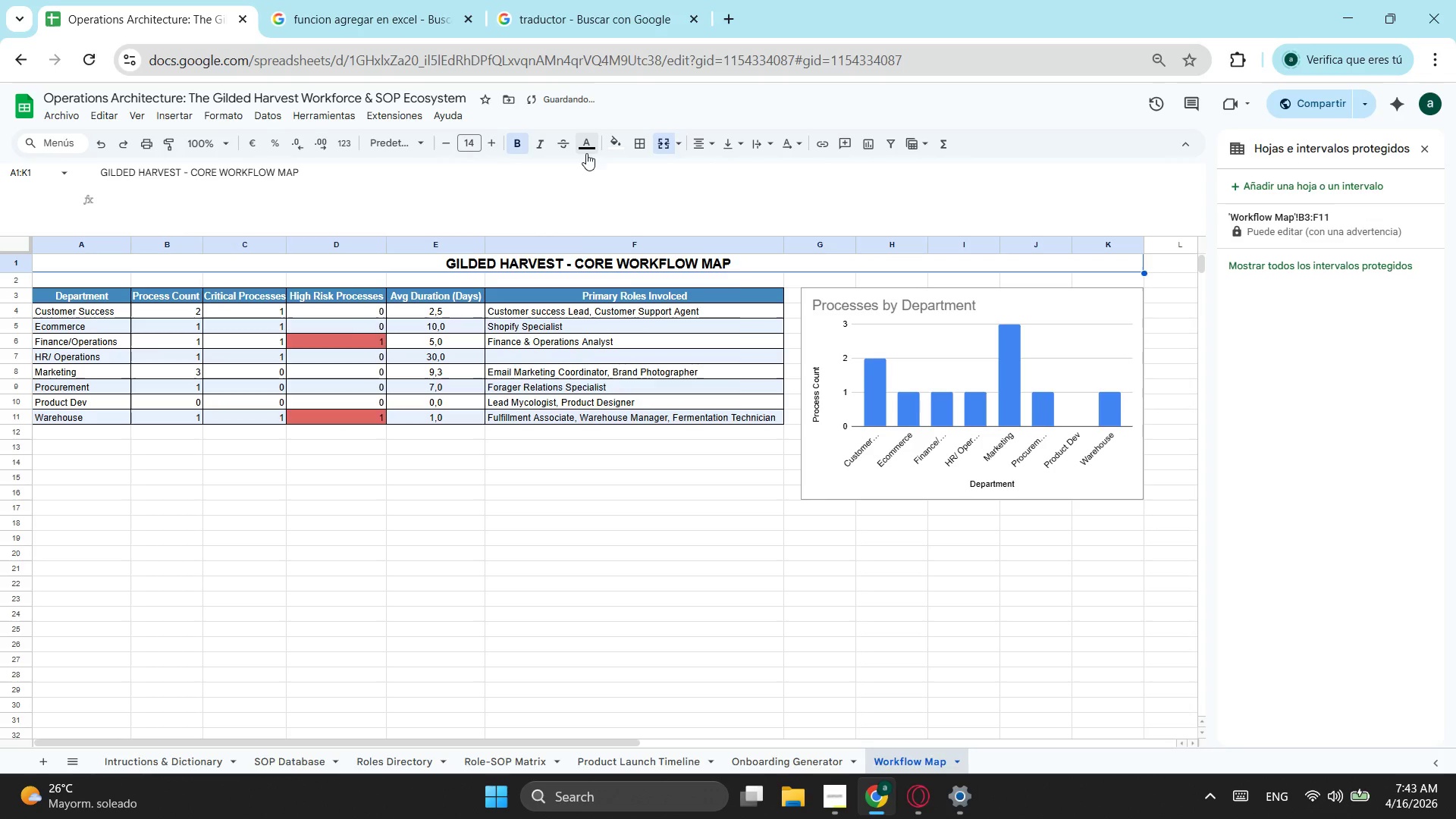 
left_click([589, 153])
 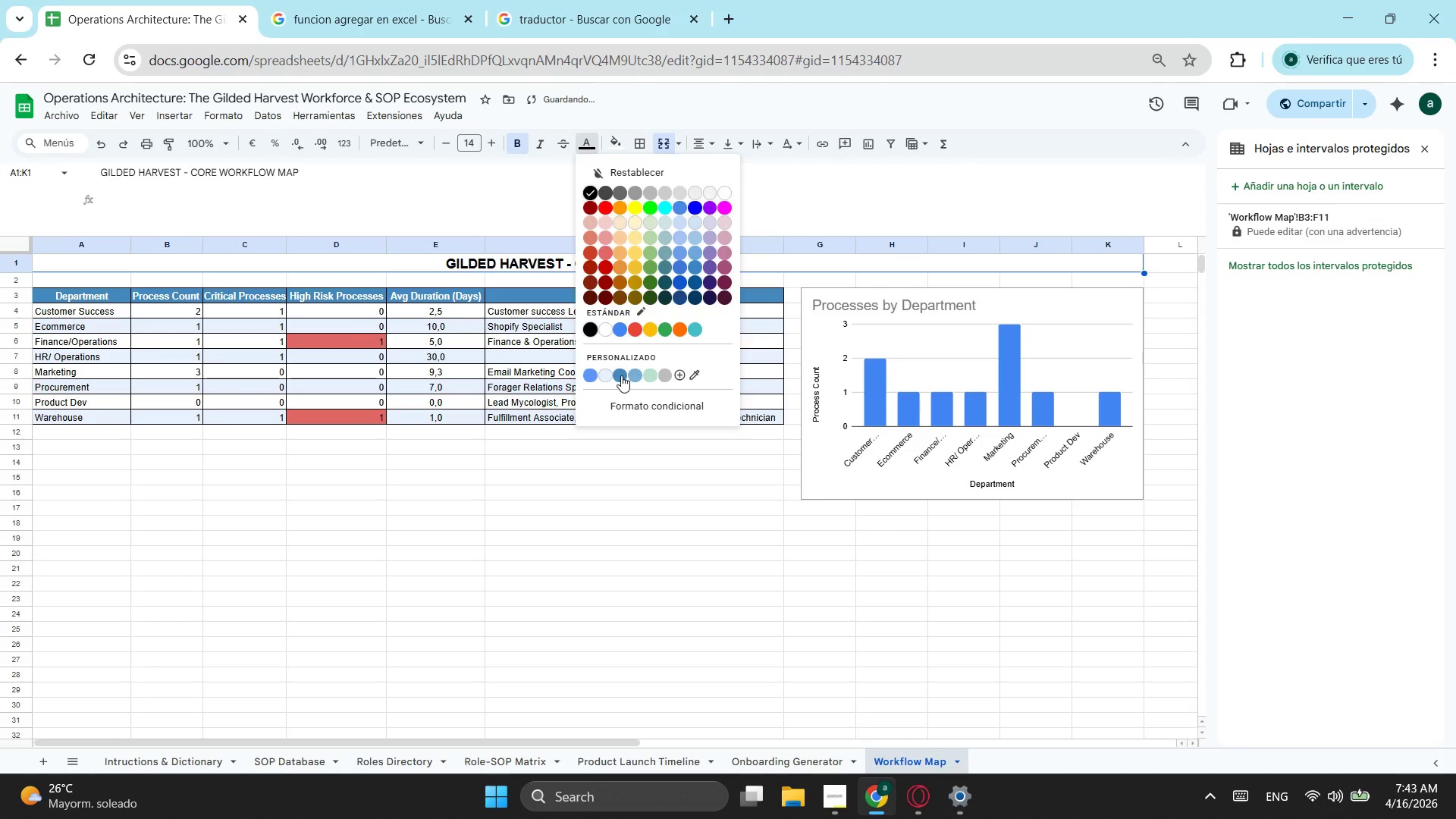 
double_click([553, 564])
 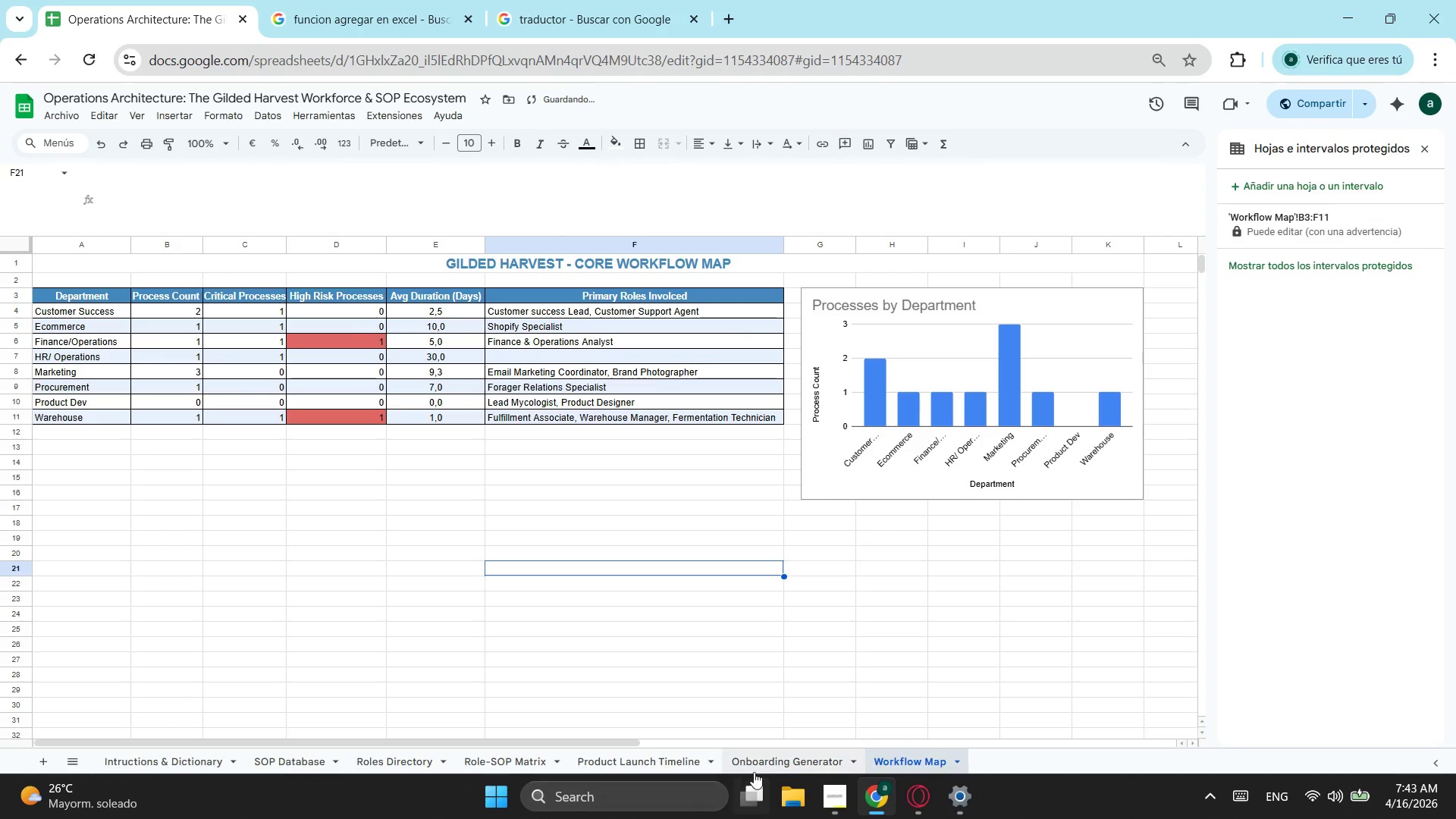 
left_click([770, 761])
 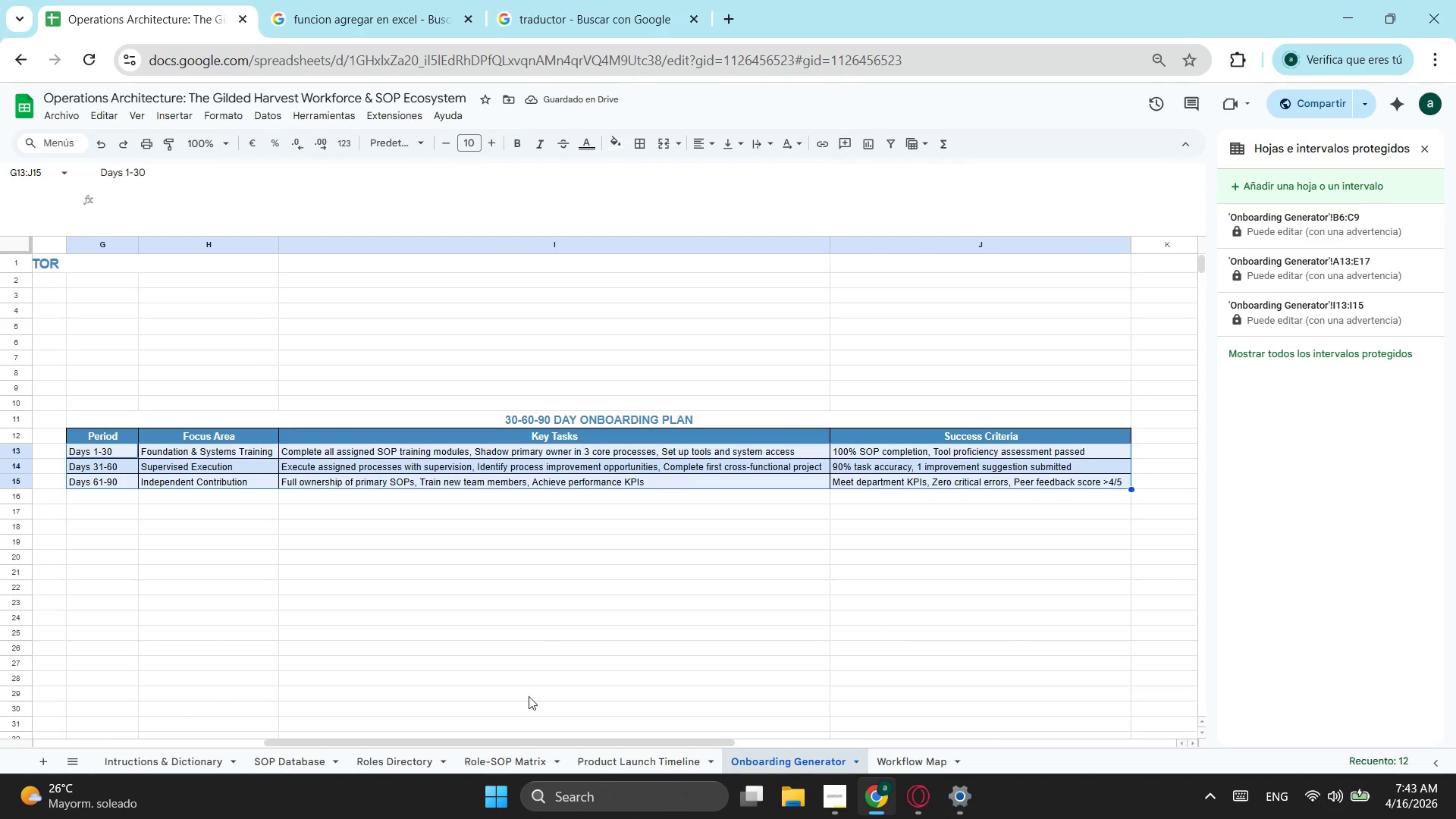 
left_click_drag(start_coordinate=[510, 739], to_coordinate=[249, 683])
 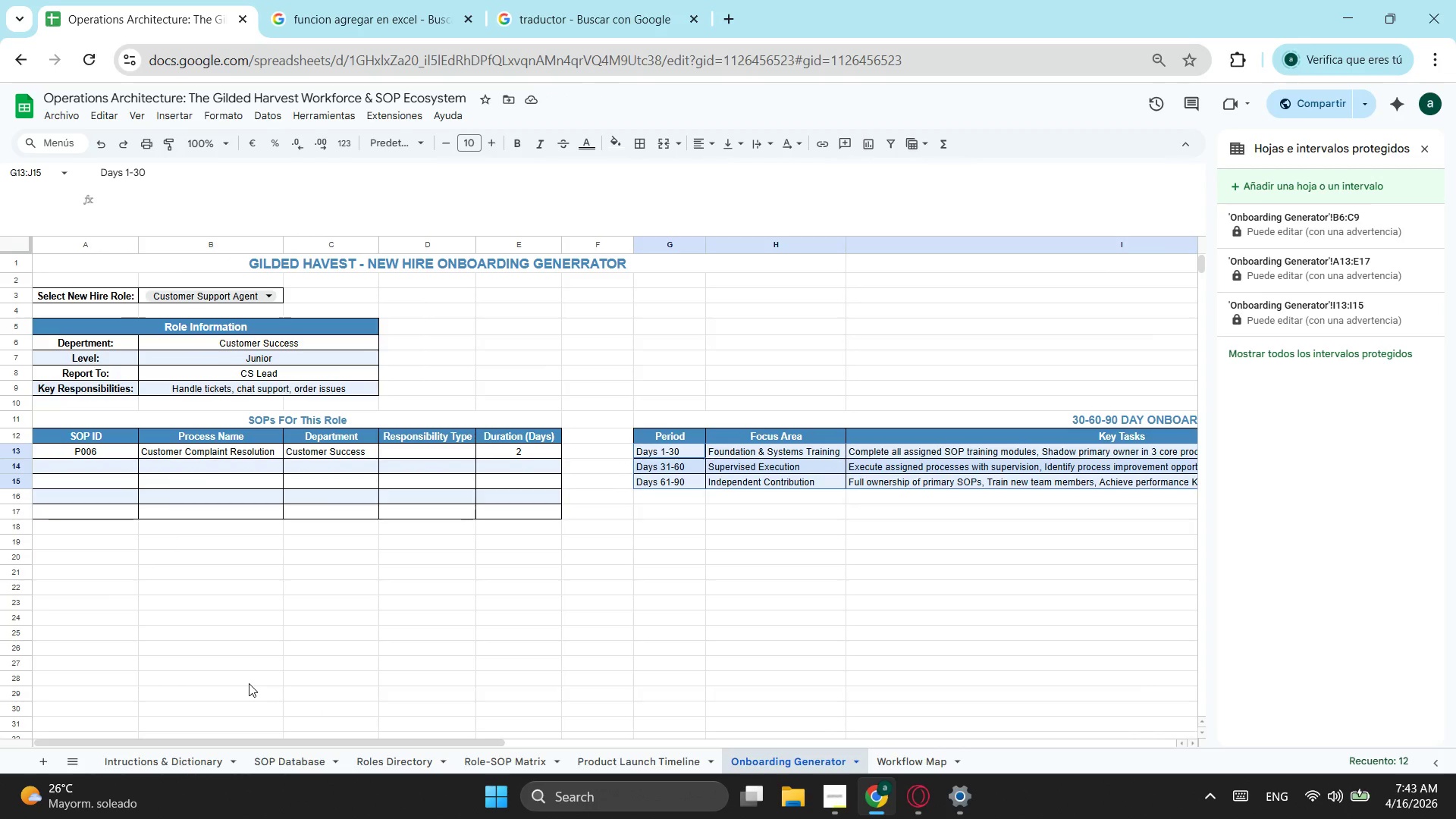 
wait(10.81)
 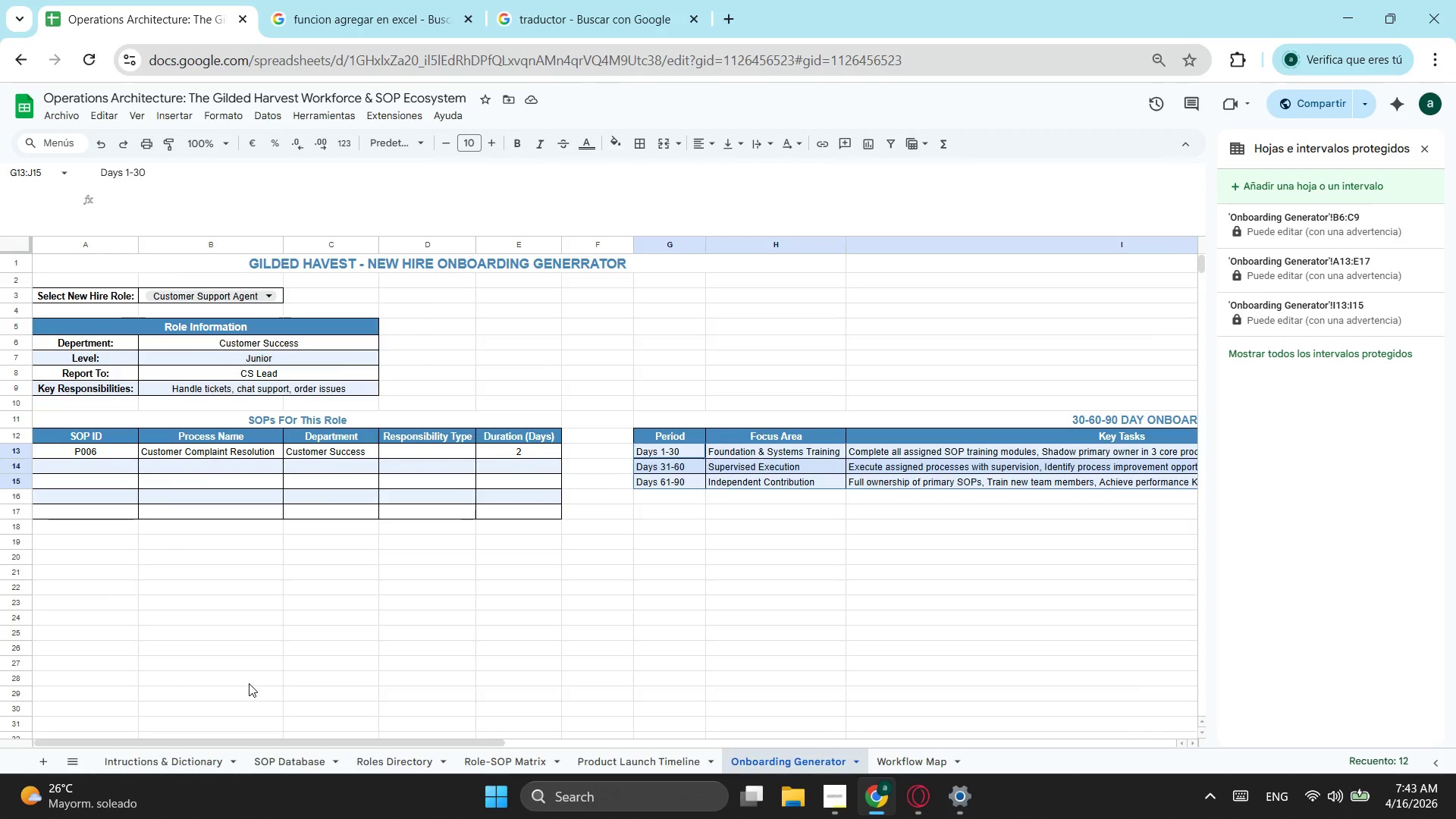 
left_click([187, 757])
 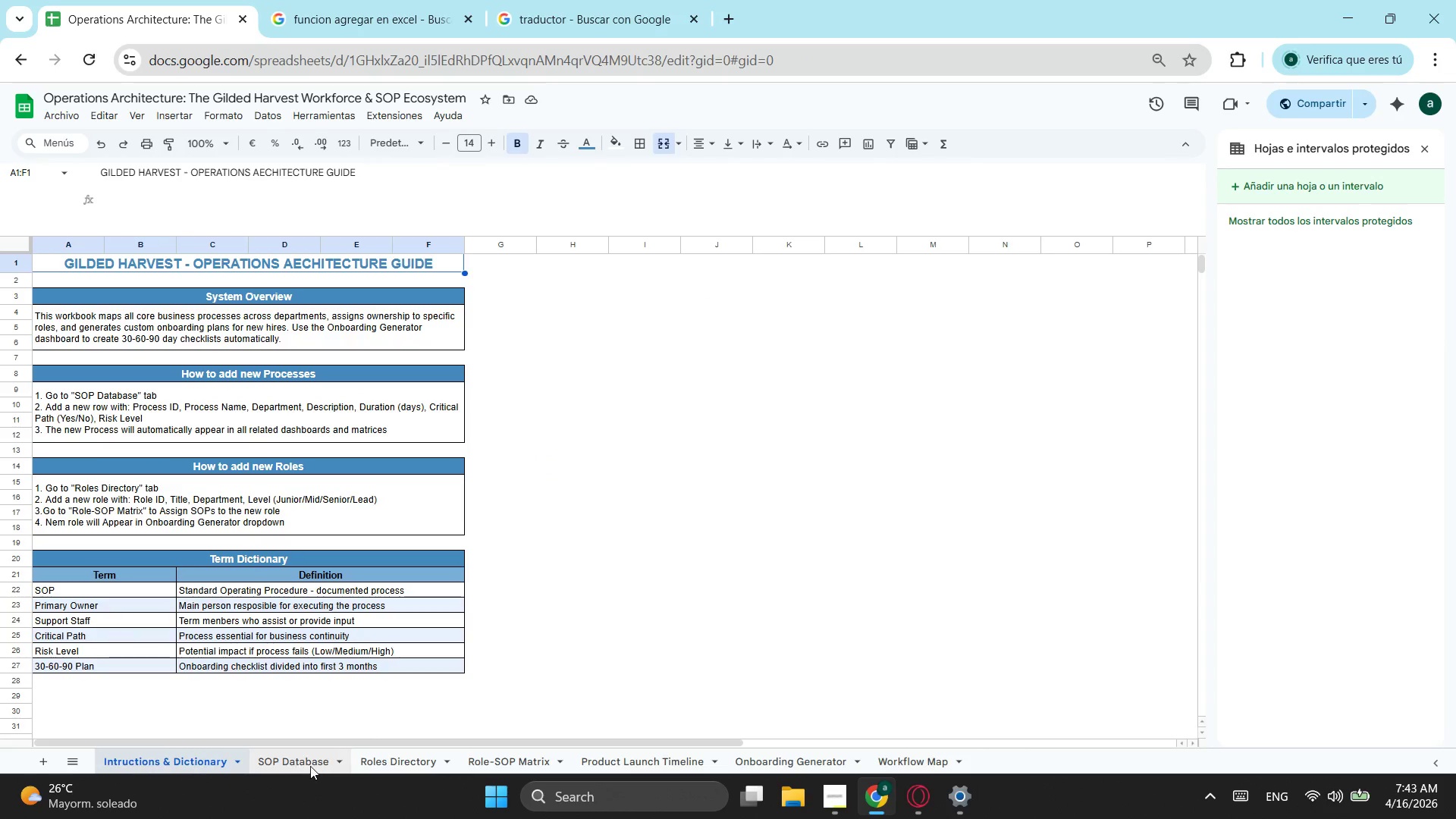 
left_click([310, 766])
 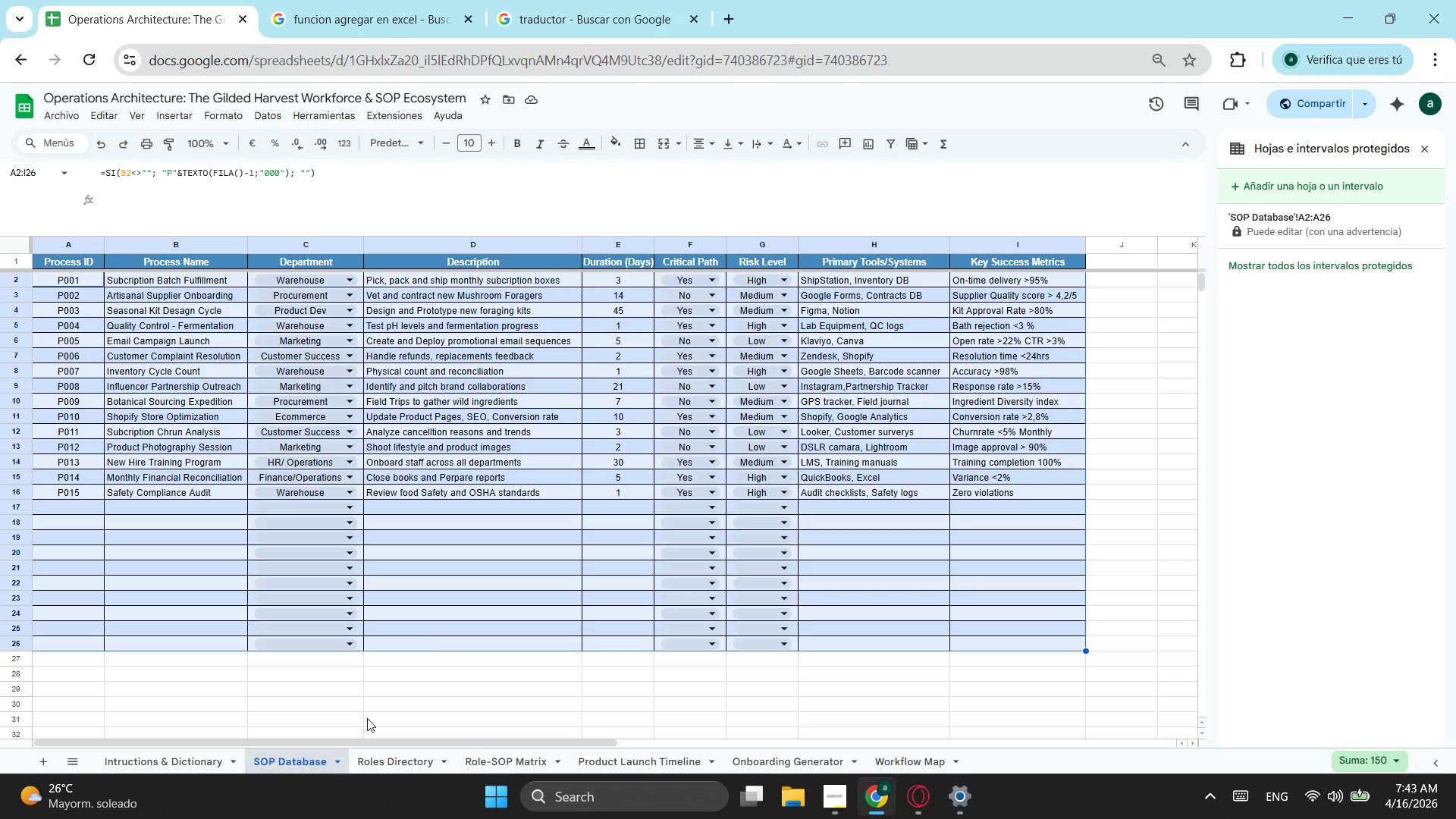 
scroll: coordinate [441, 629], scroll_direction: up, amount: 2.0
 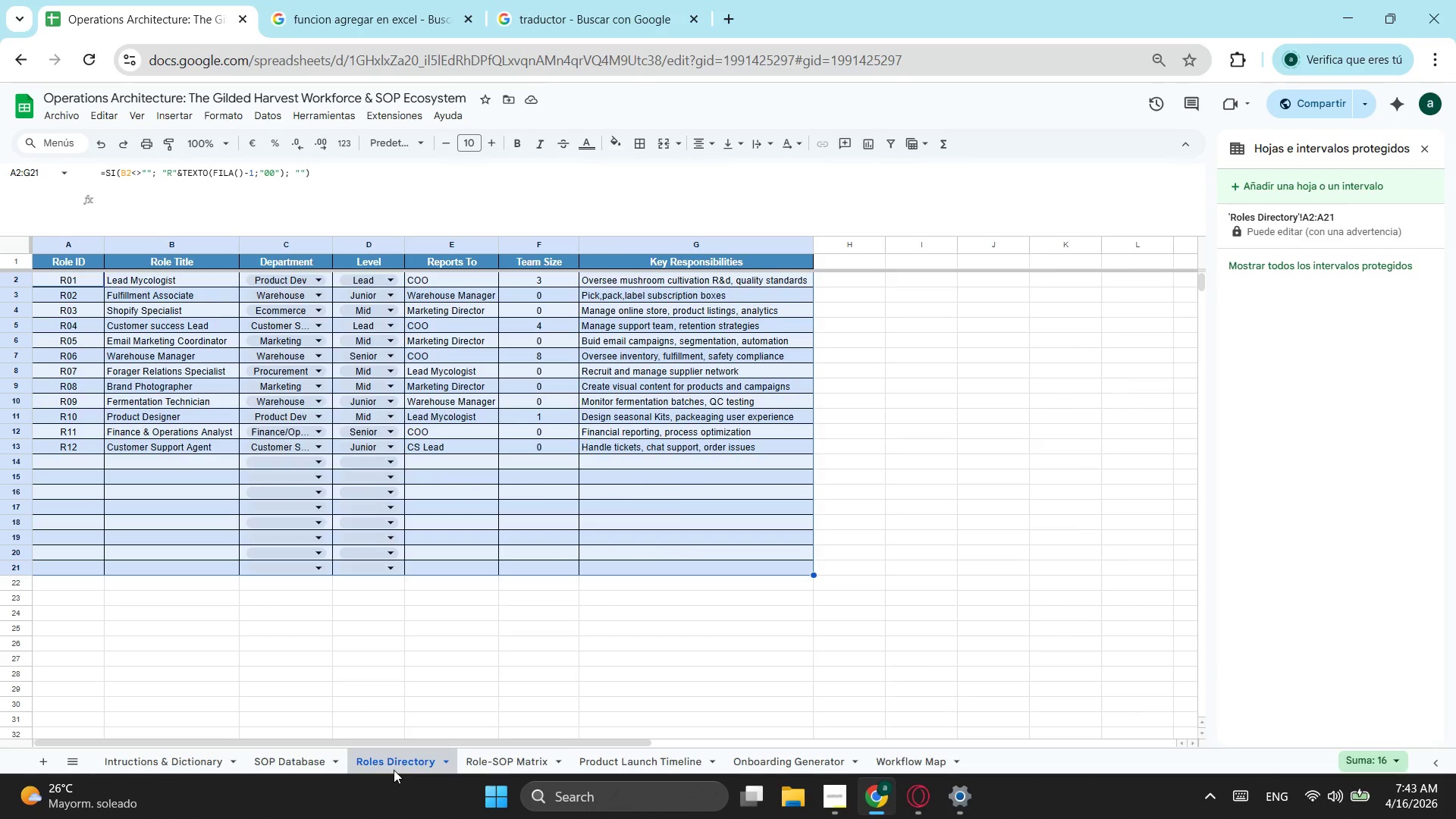 
left_click([649, 767])
 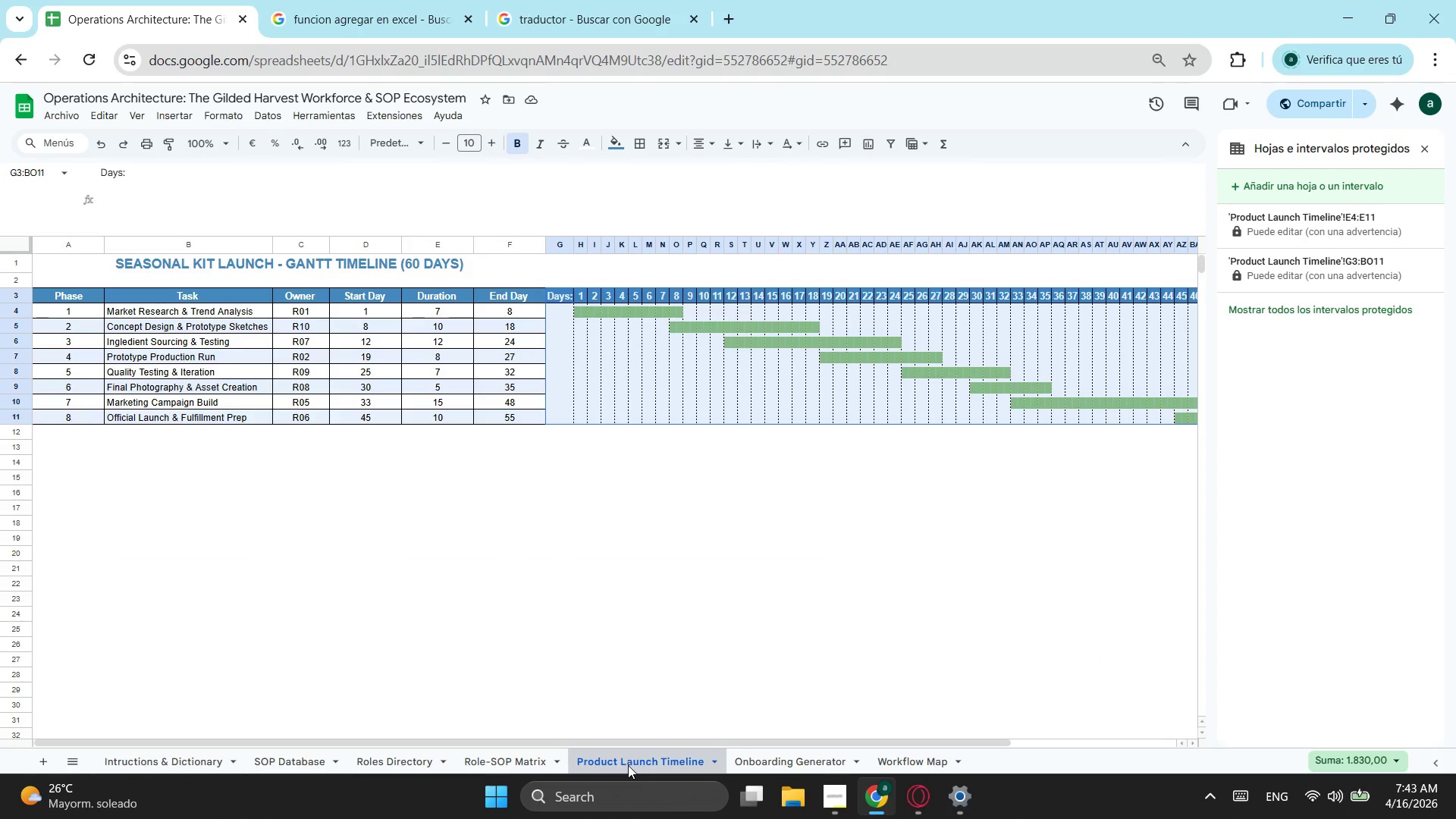 
mouse_move([592, 795])
 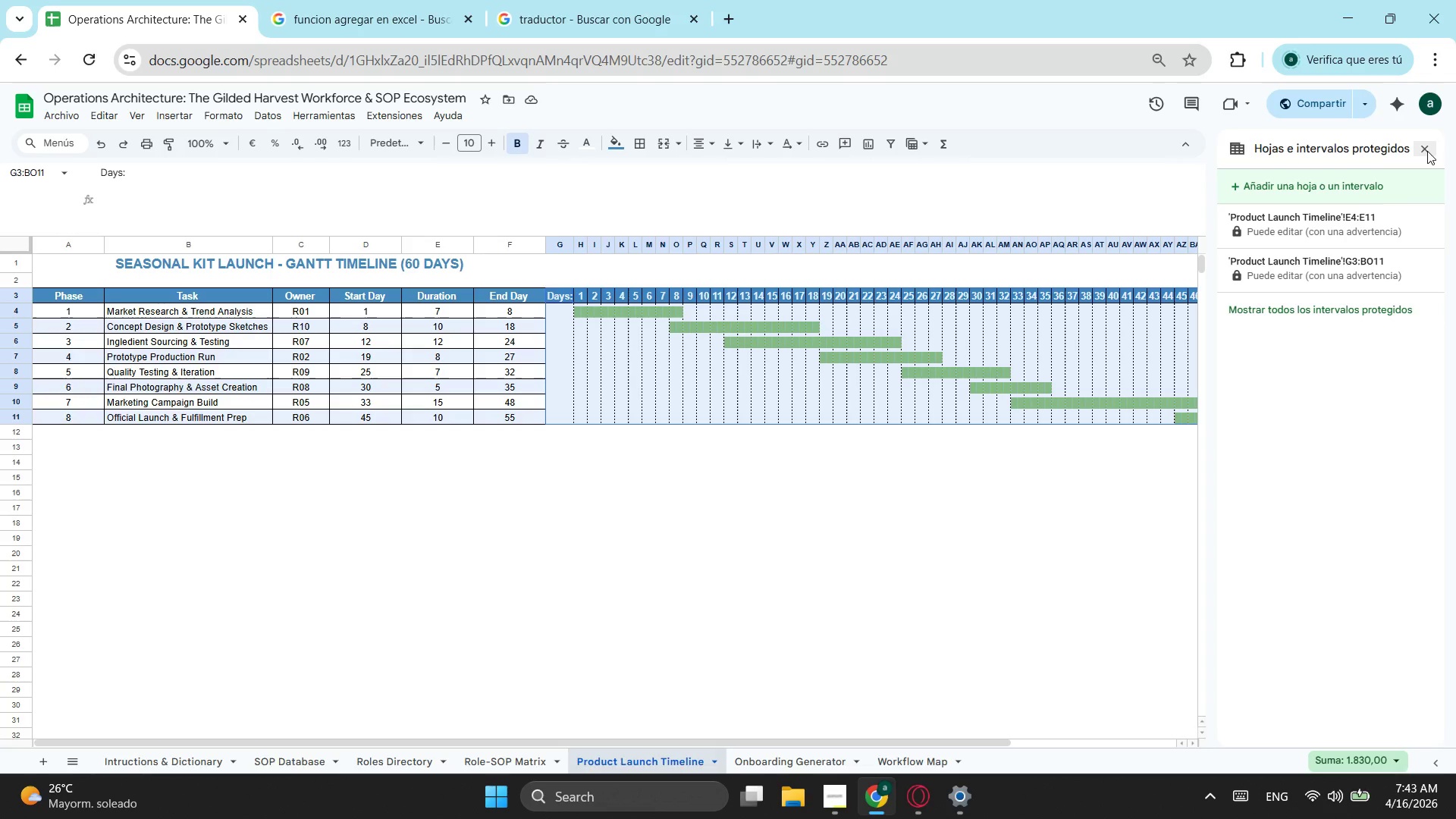 
wait(6.54)
 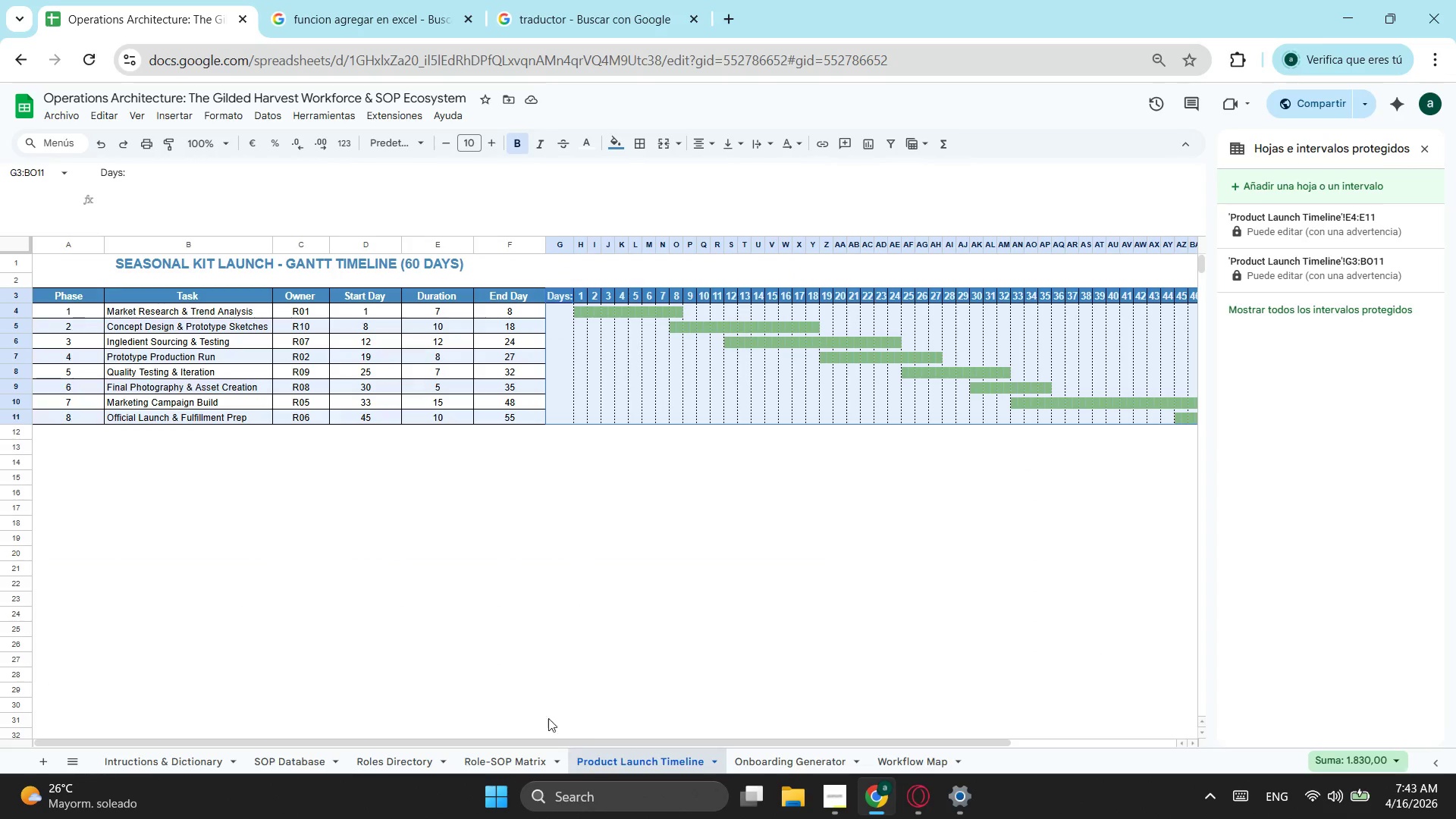 
left_click_drag(start_coordinate=[425, 744], to_coordinate=[20, 667])
 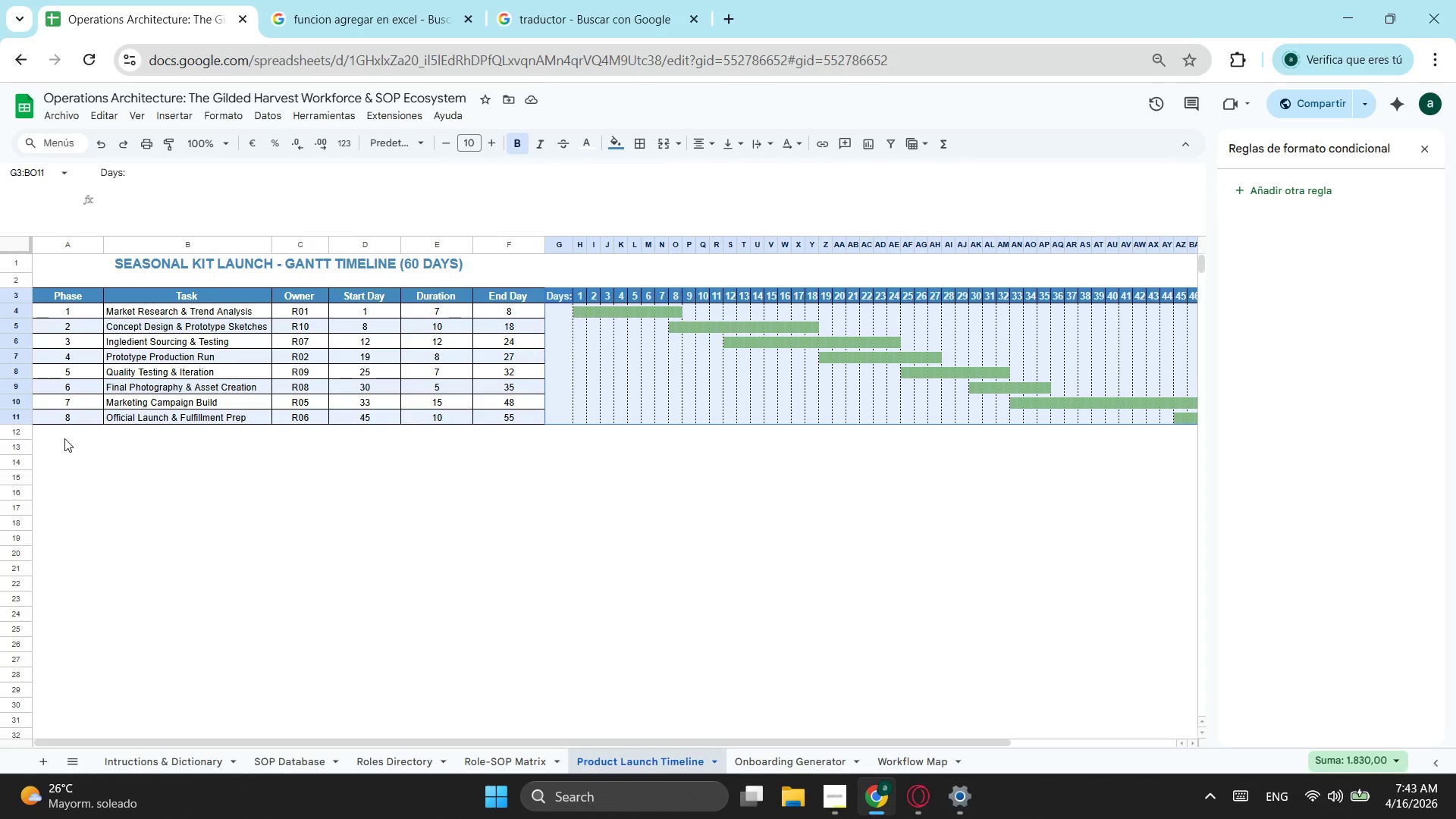 
left_click([70, 441])
 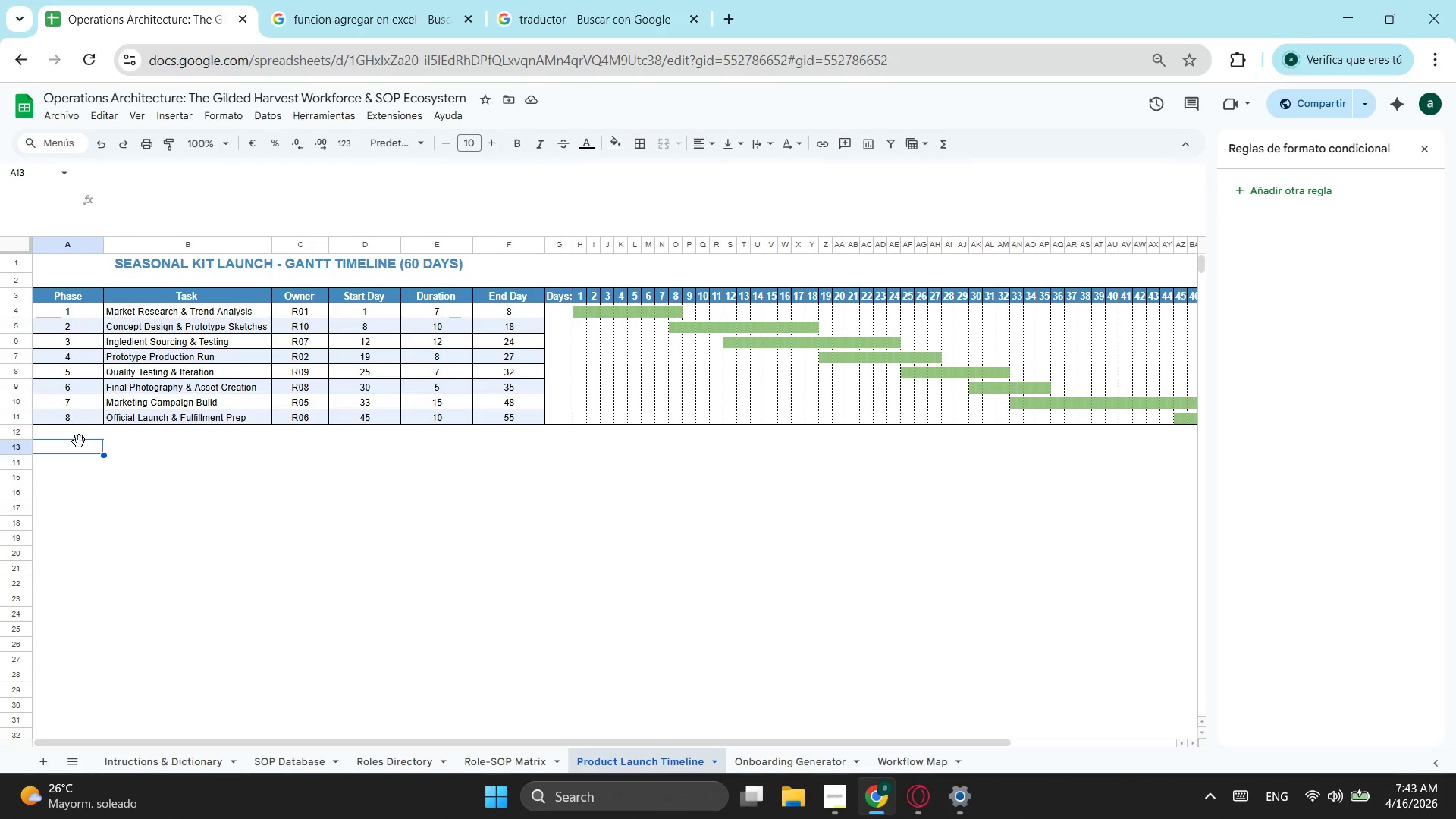 
type(D)
key(Backspace)
type(Ac)
key(Backspace)
key(Backspace)
type(Current Dy)
 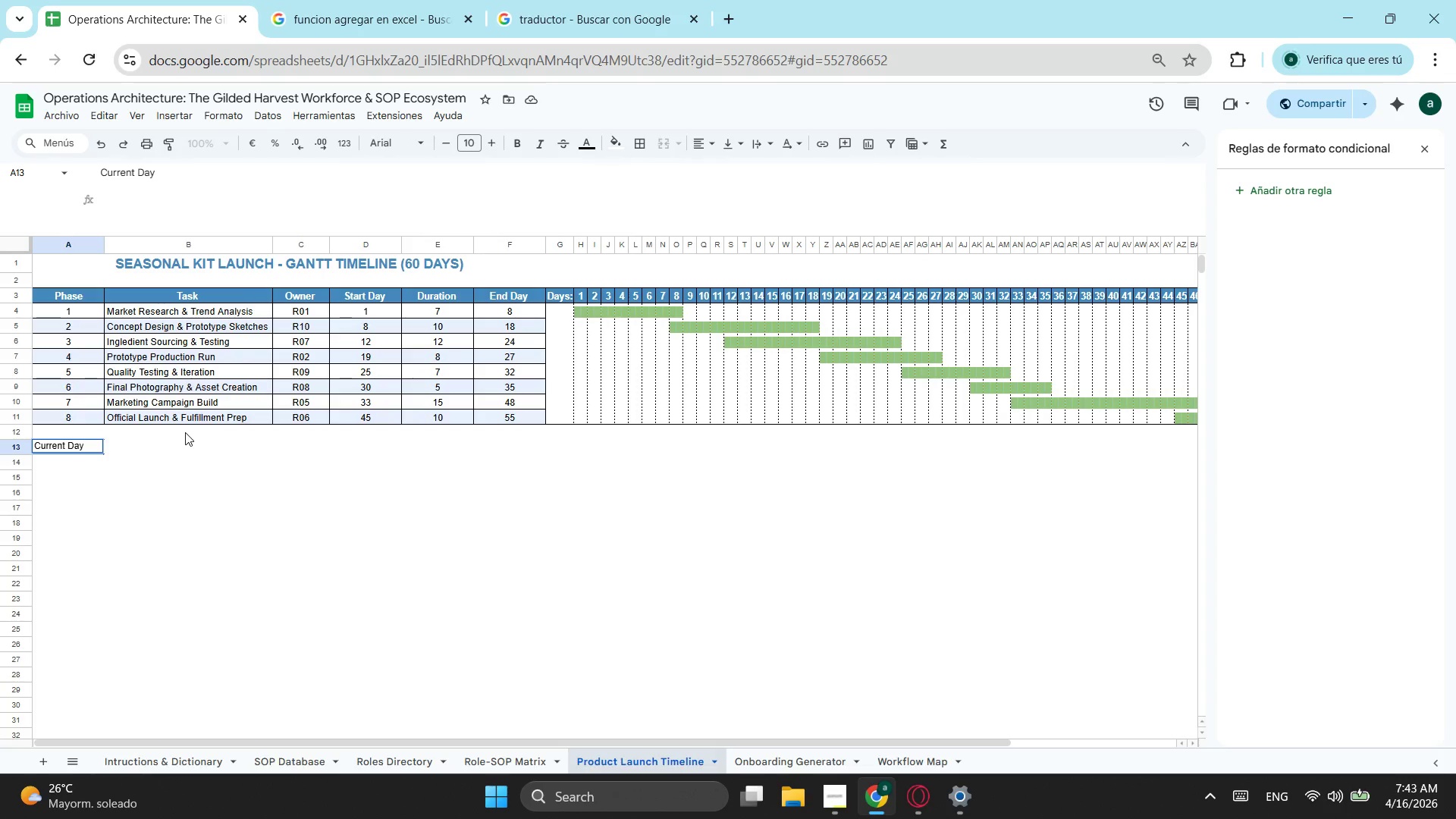 
left_click([630, 0])
 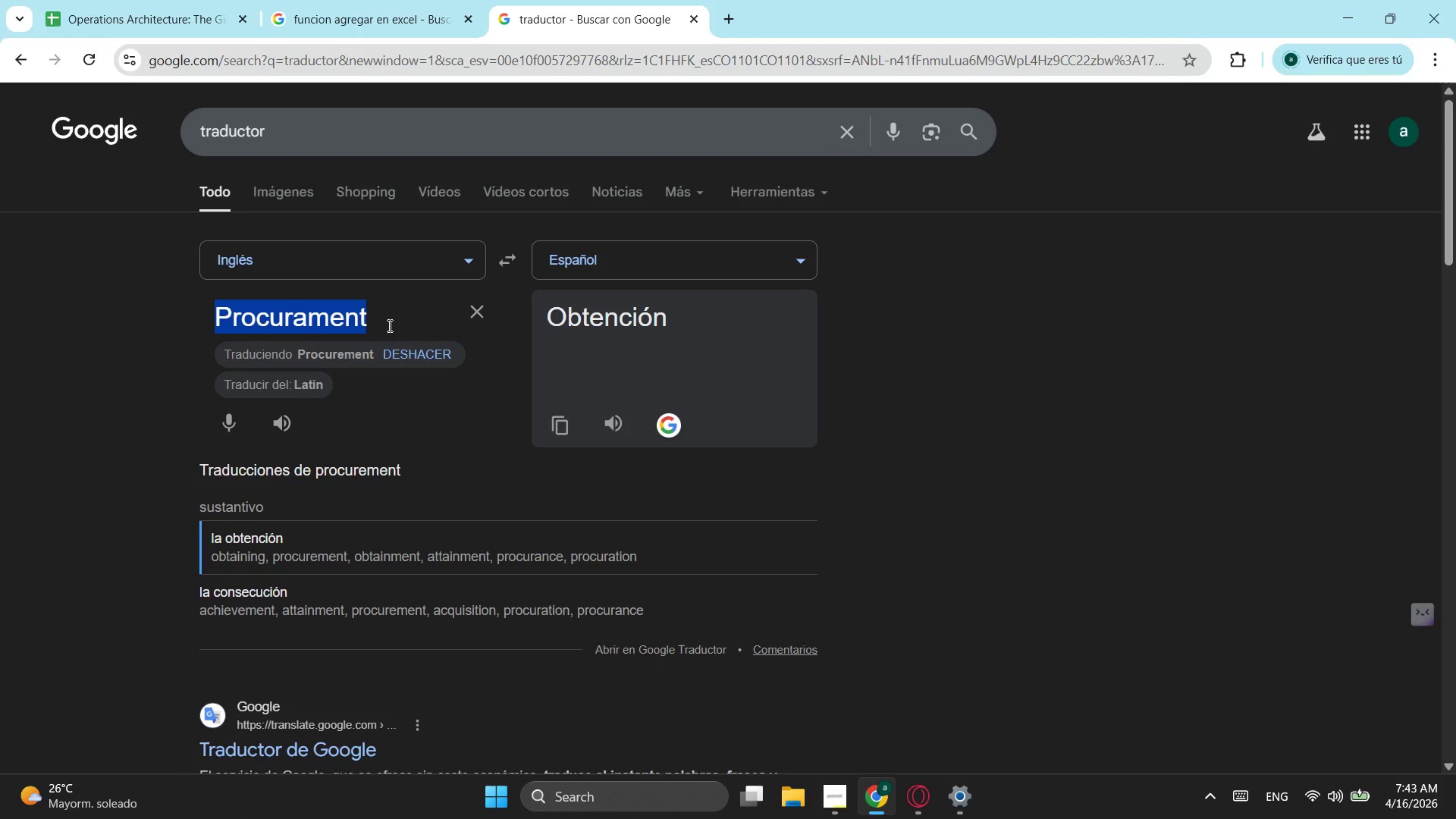 
type(Currenc)
key(Backspace)
type(t dat)
key(Backspace)
type(y)
 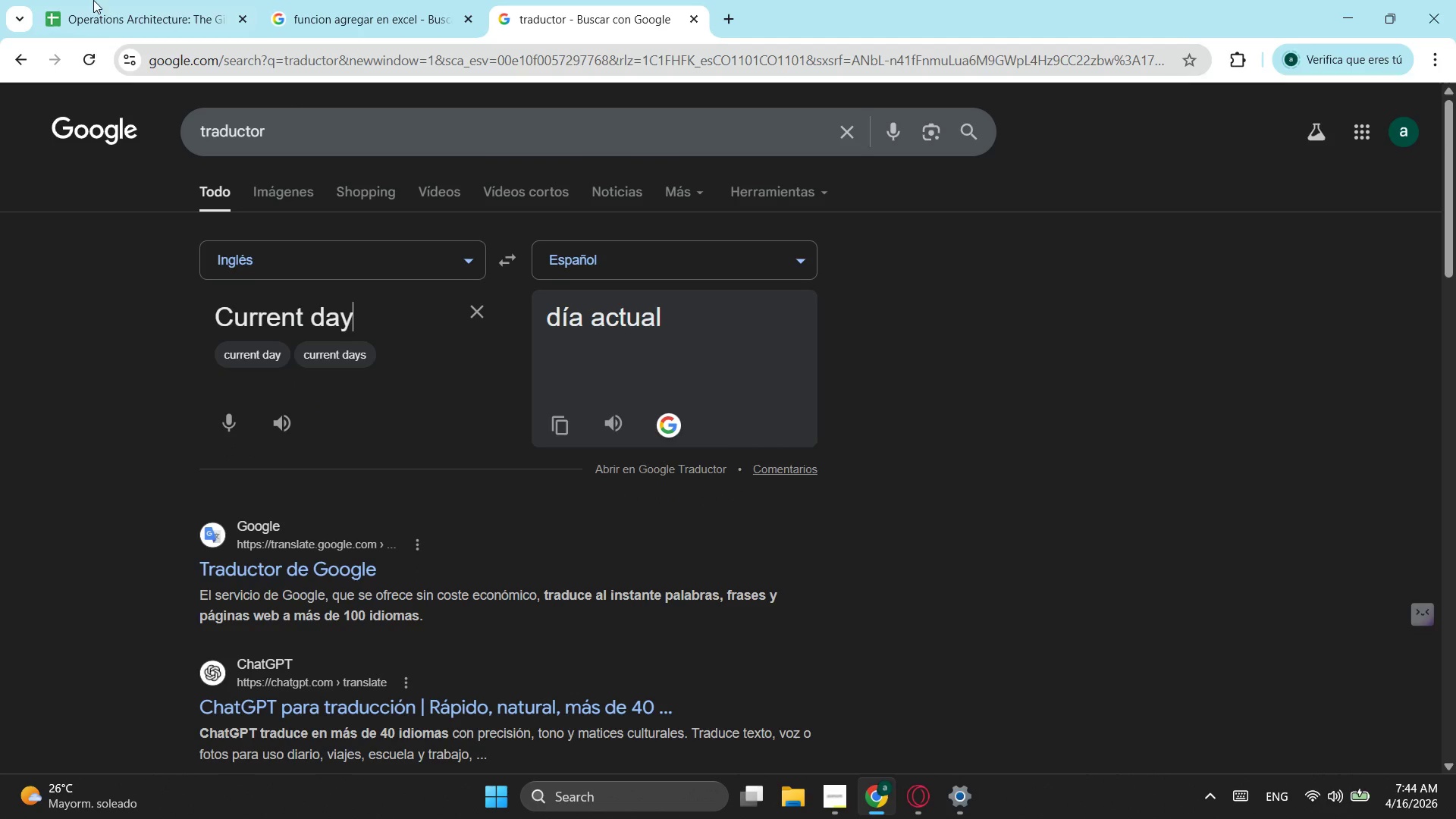 
left_click([141, 0])
 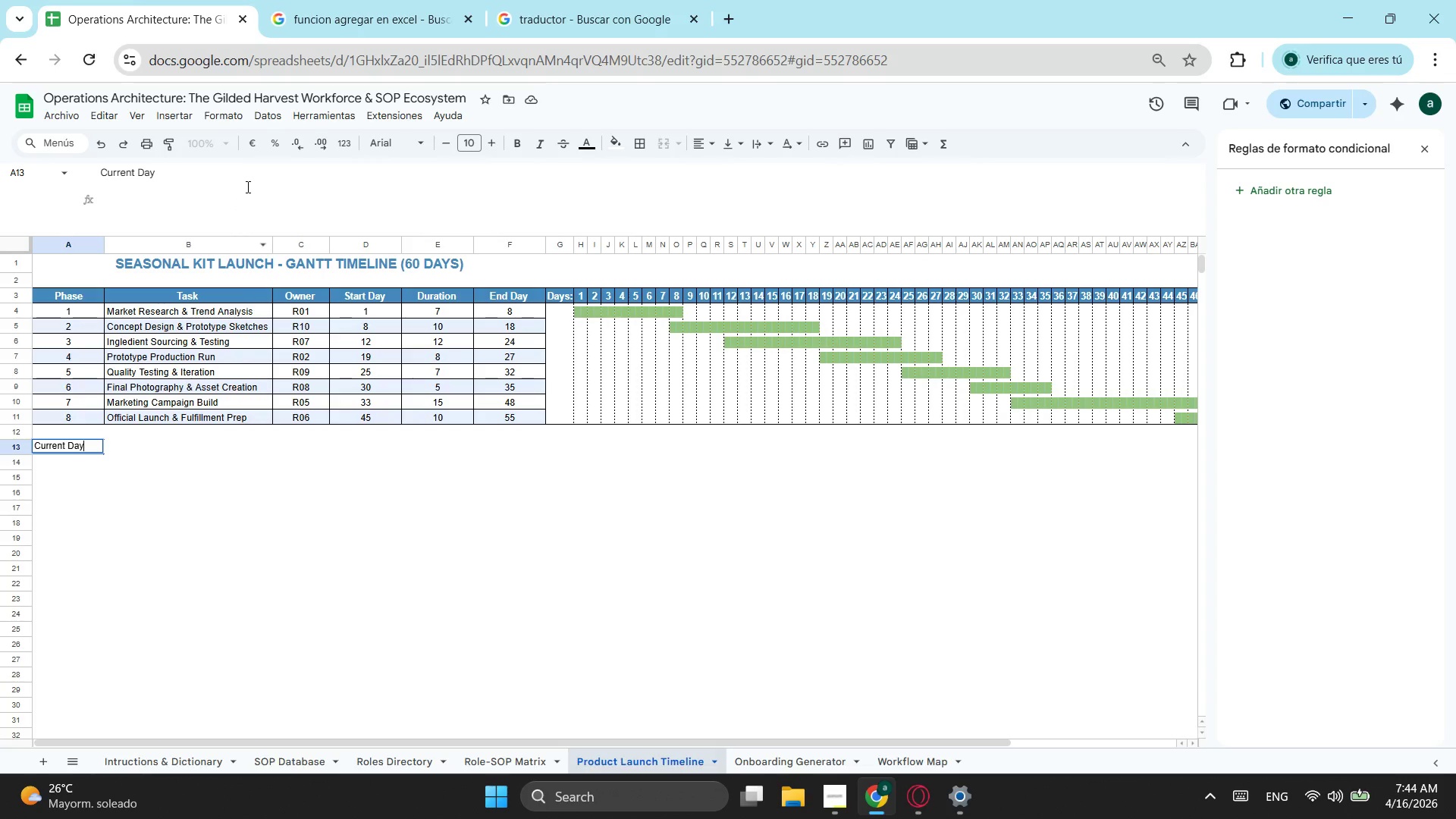 
hold_key(key=ShiftLeft, duration=0.67)
 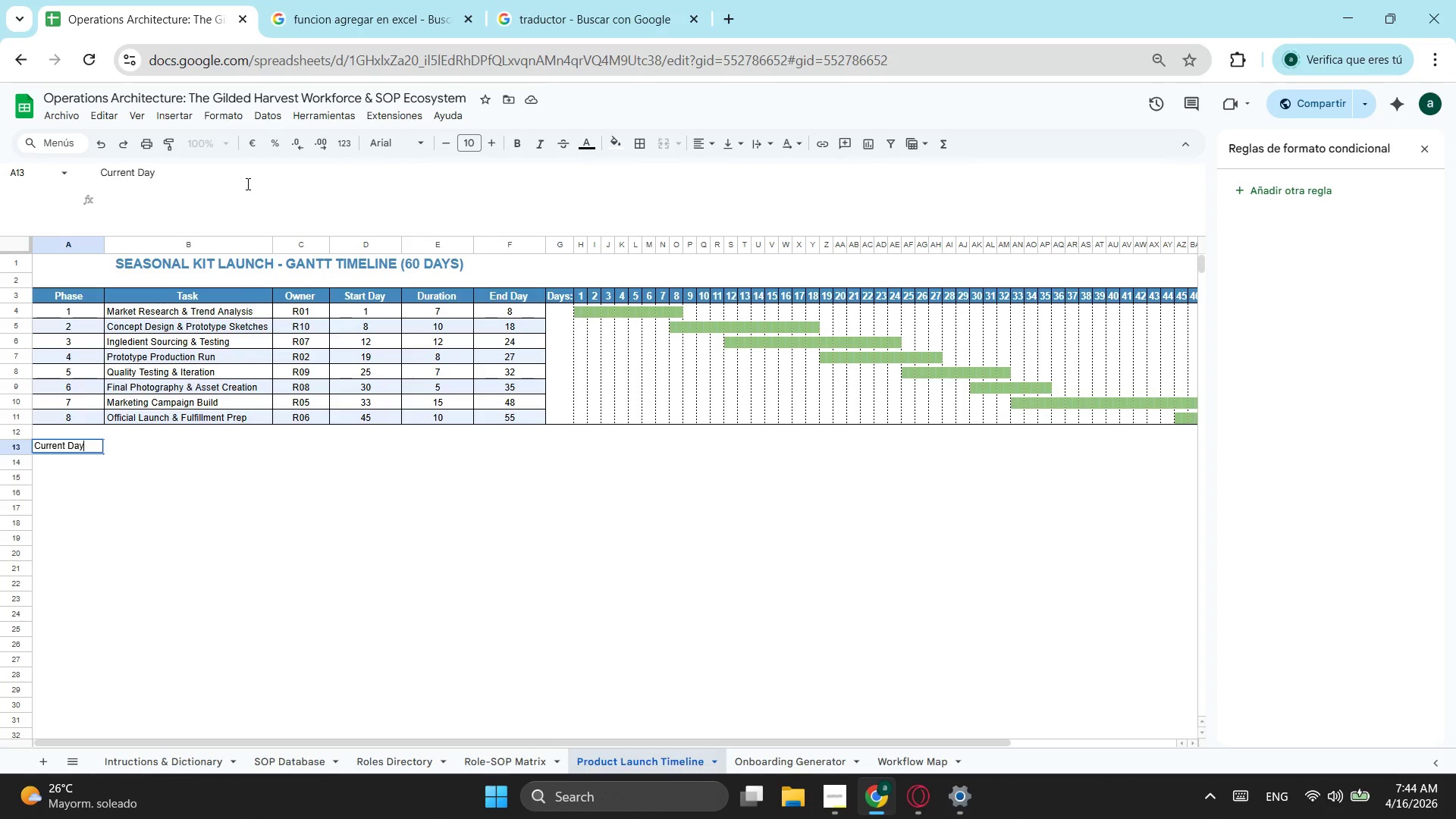 
key(Semicolon)
 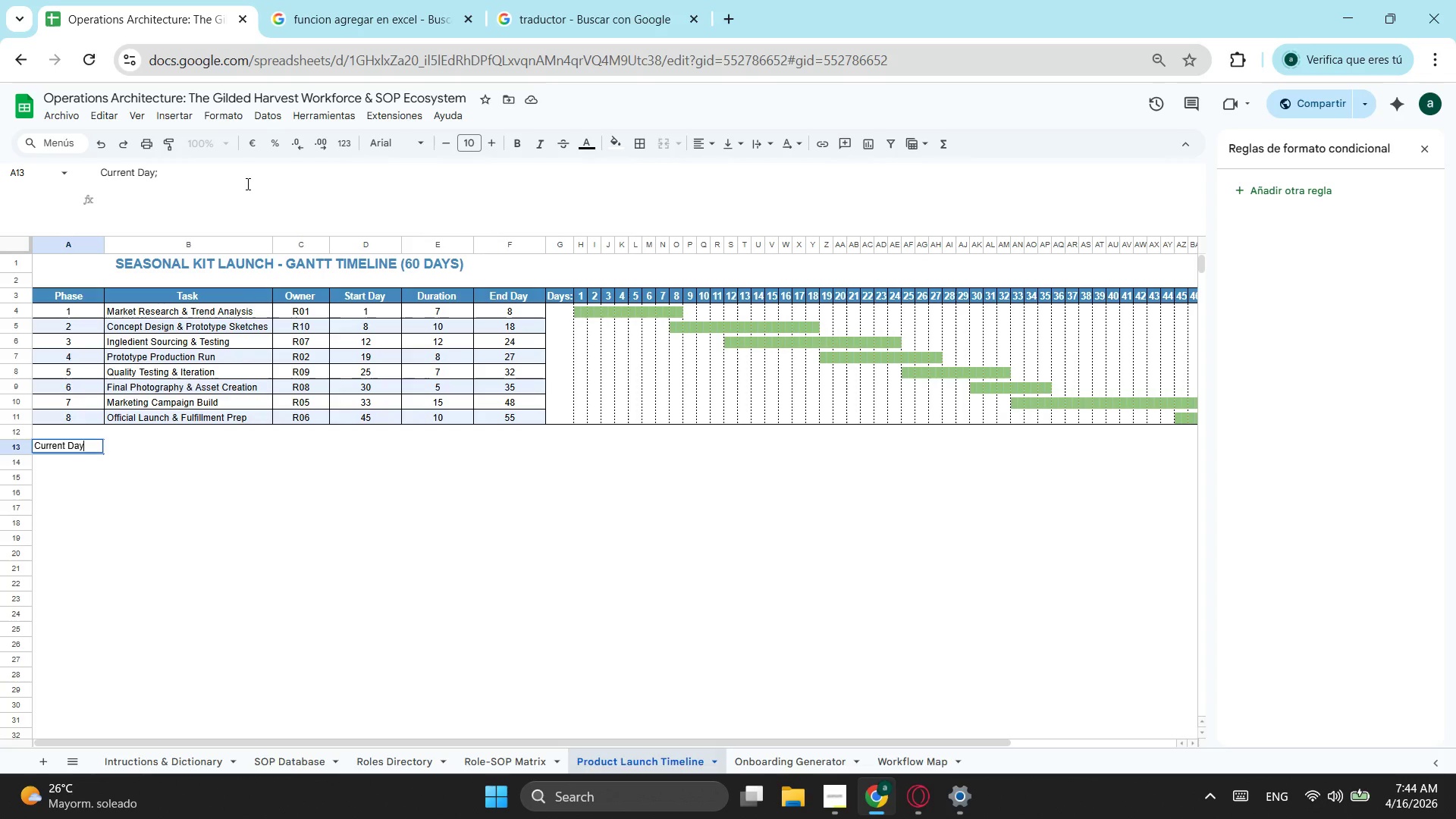 
key(Backspace)
 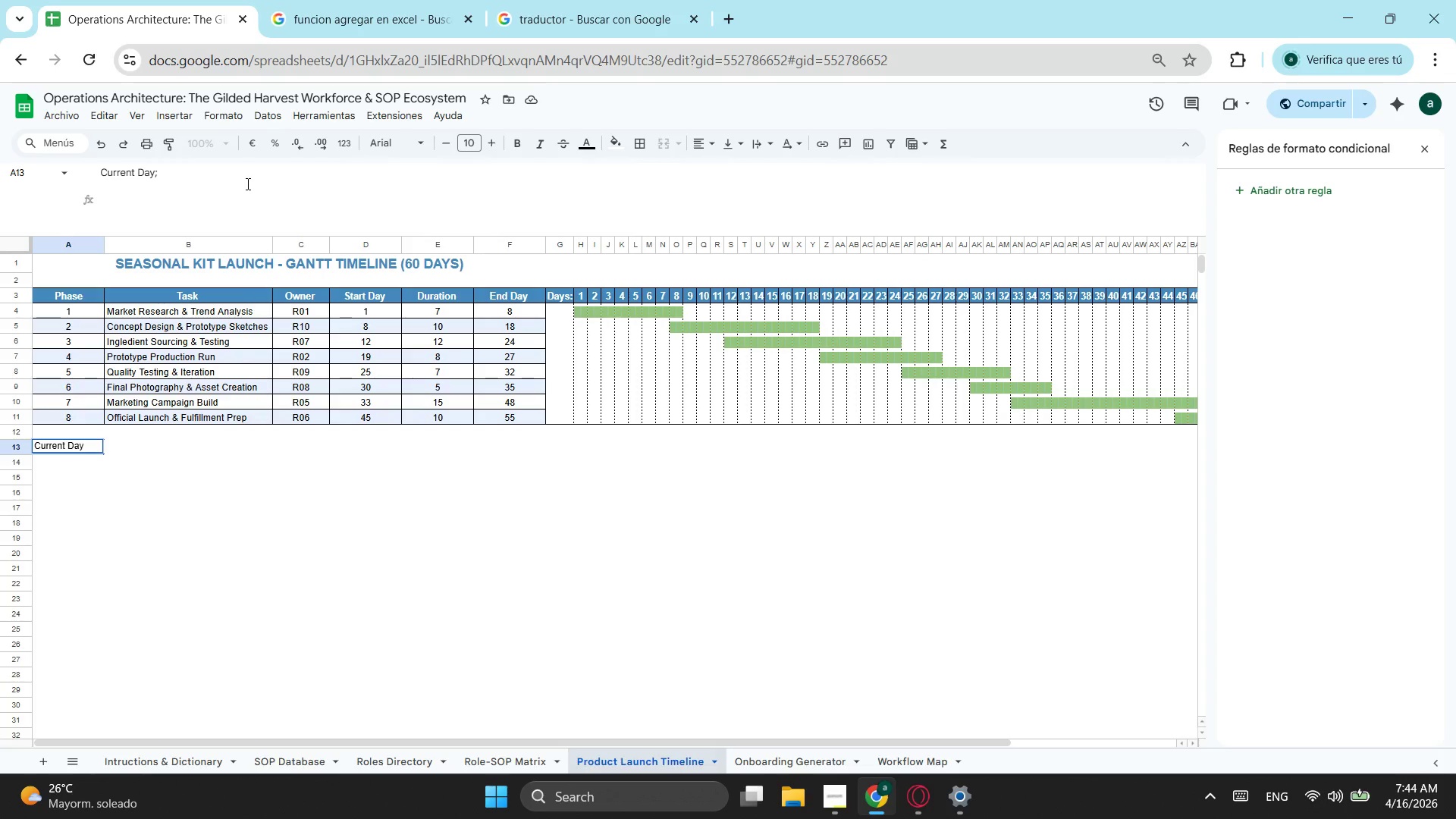 
key(Shift+ShiftLeft)
 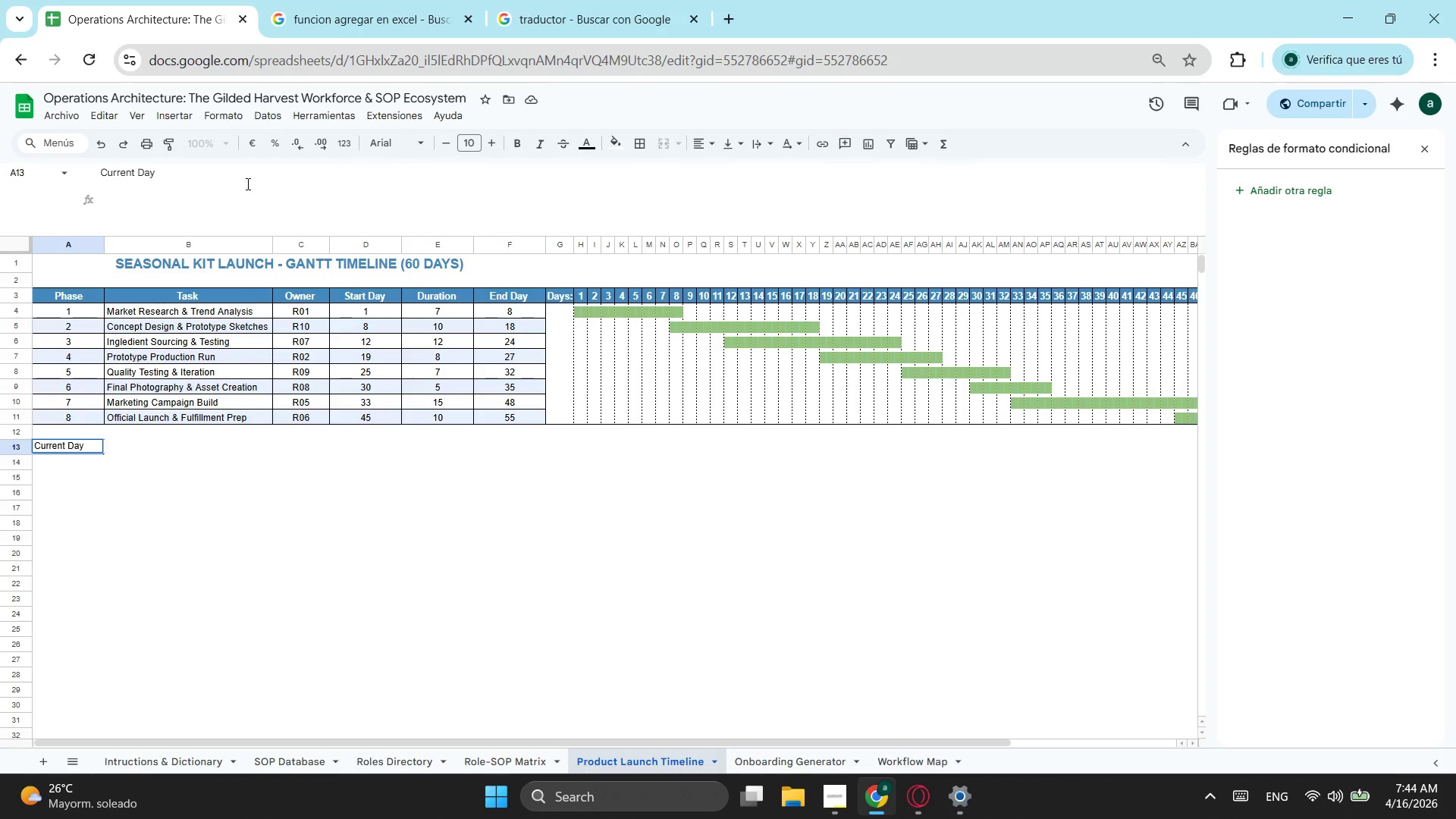 
key(Shift+Semicolon)
 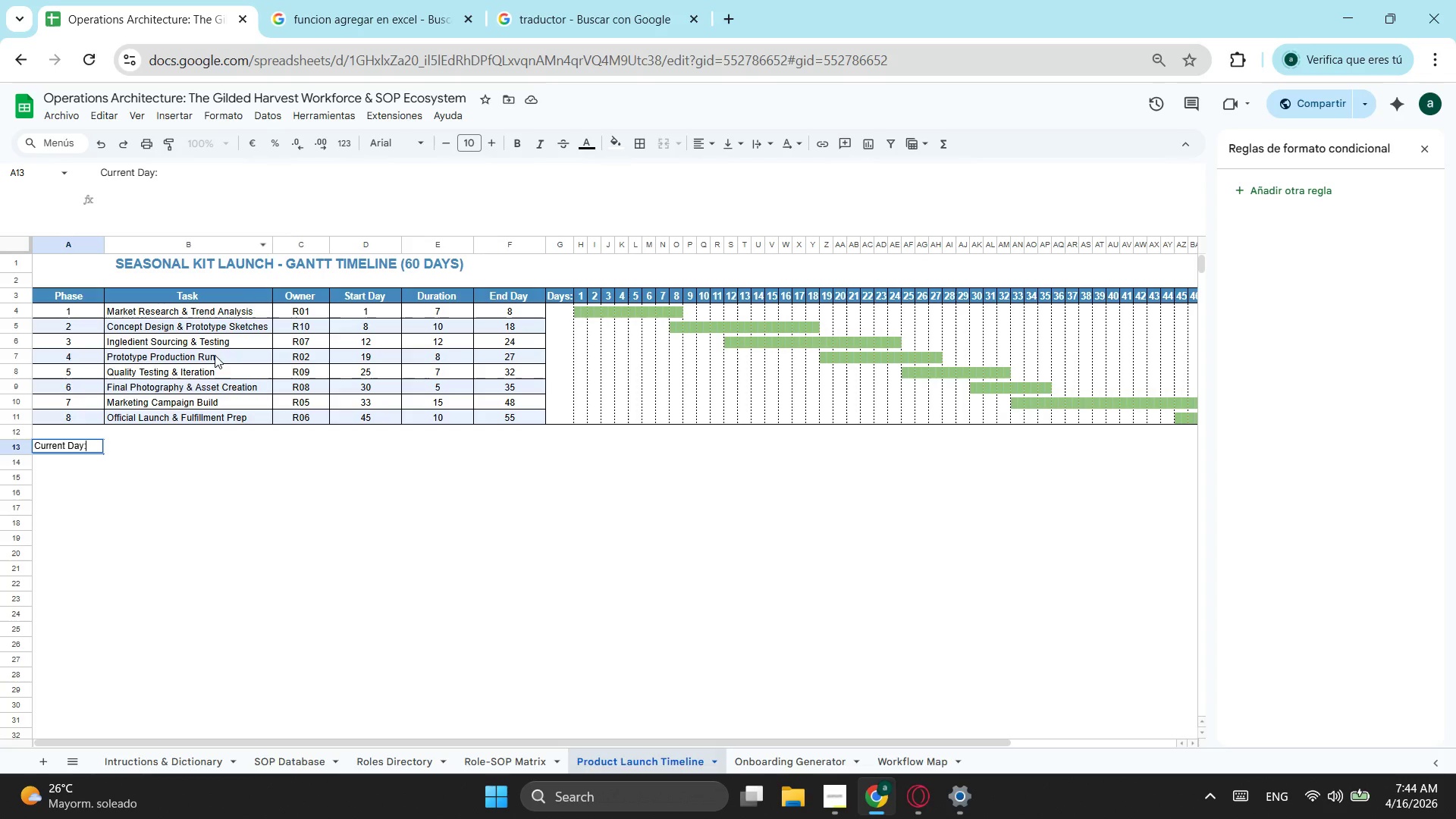 
left_click([142, 485])
 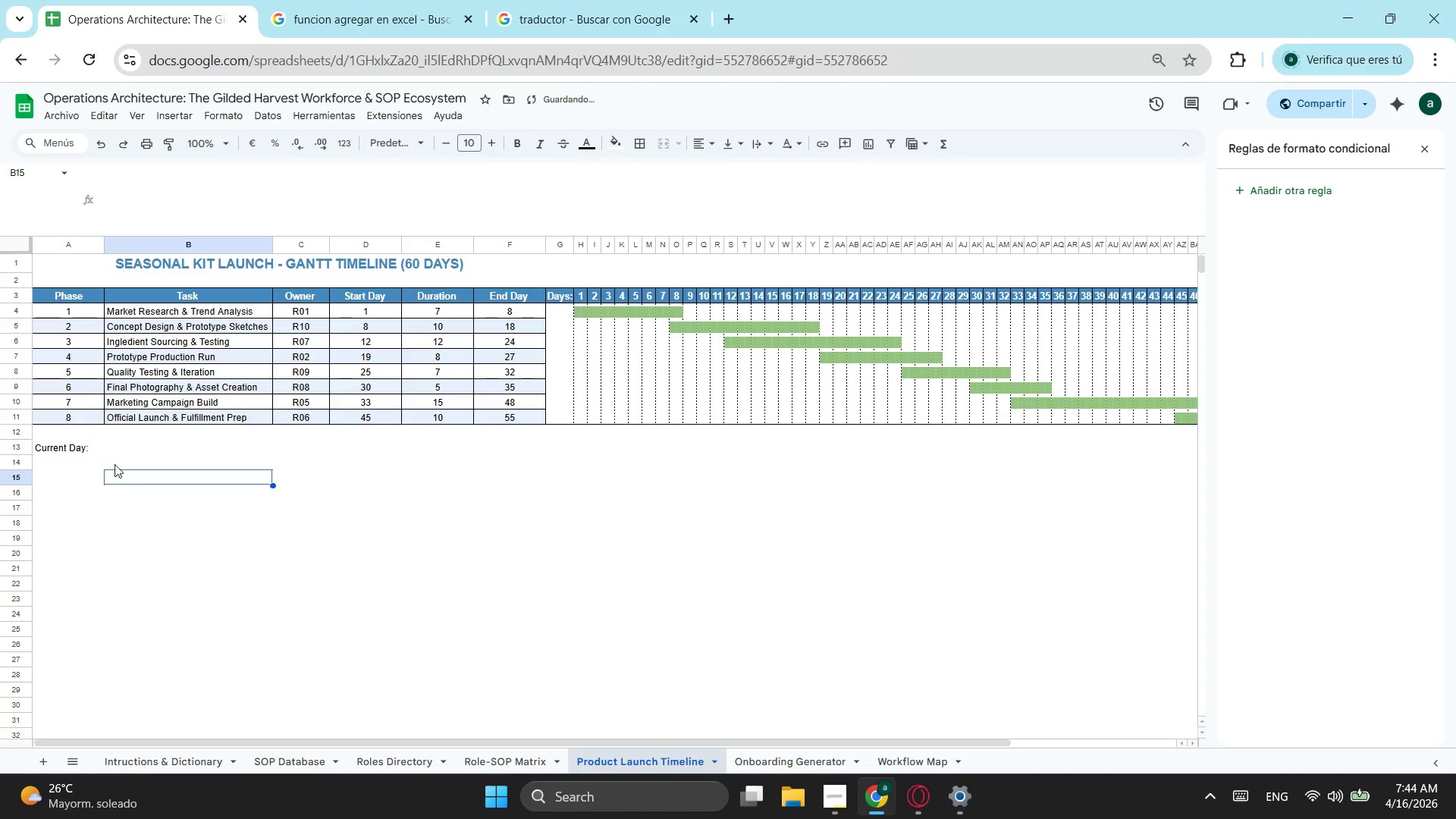 
left_click_drag(start_coordinate=[103, 441], to_coordinate=[95, 442])
 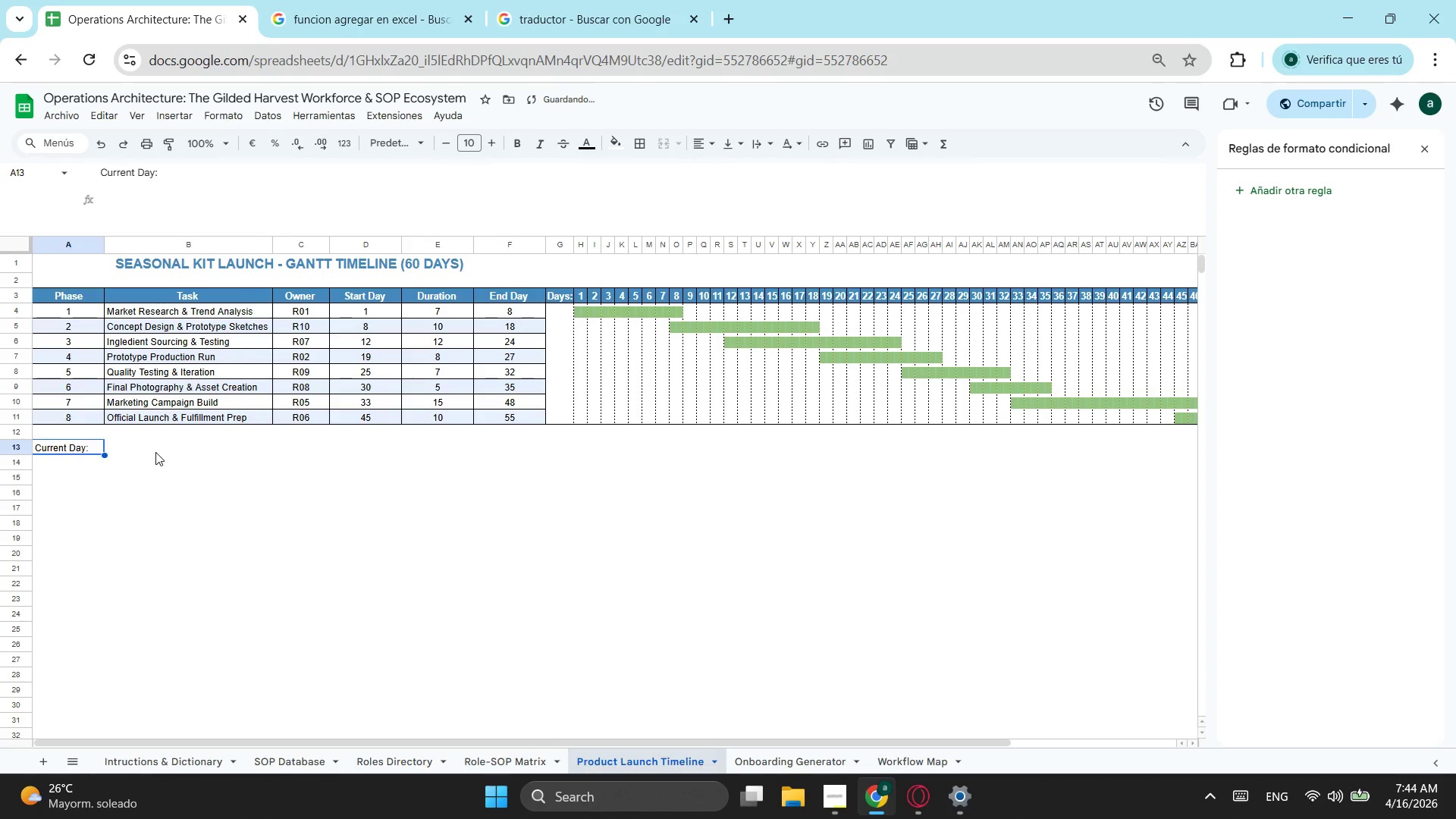 
left_click([155, 452])
 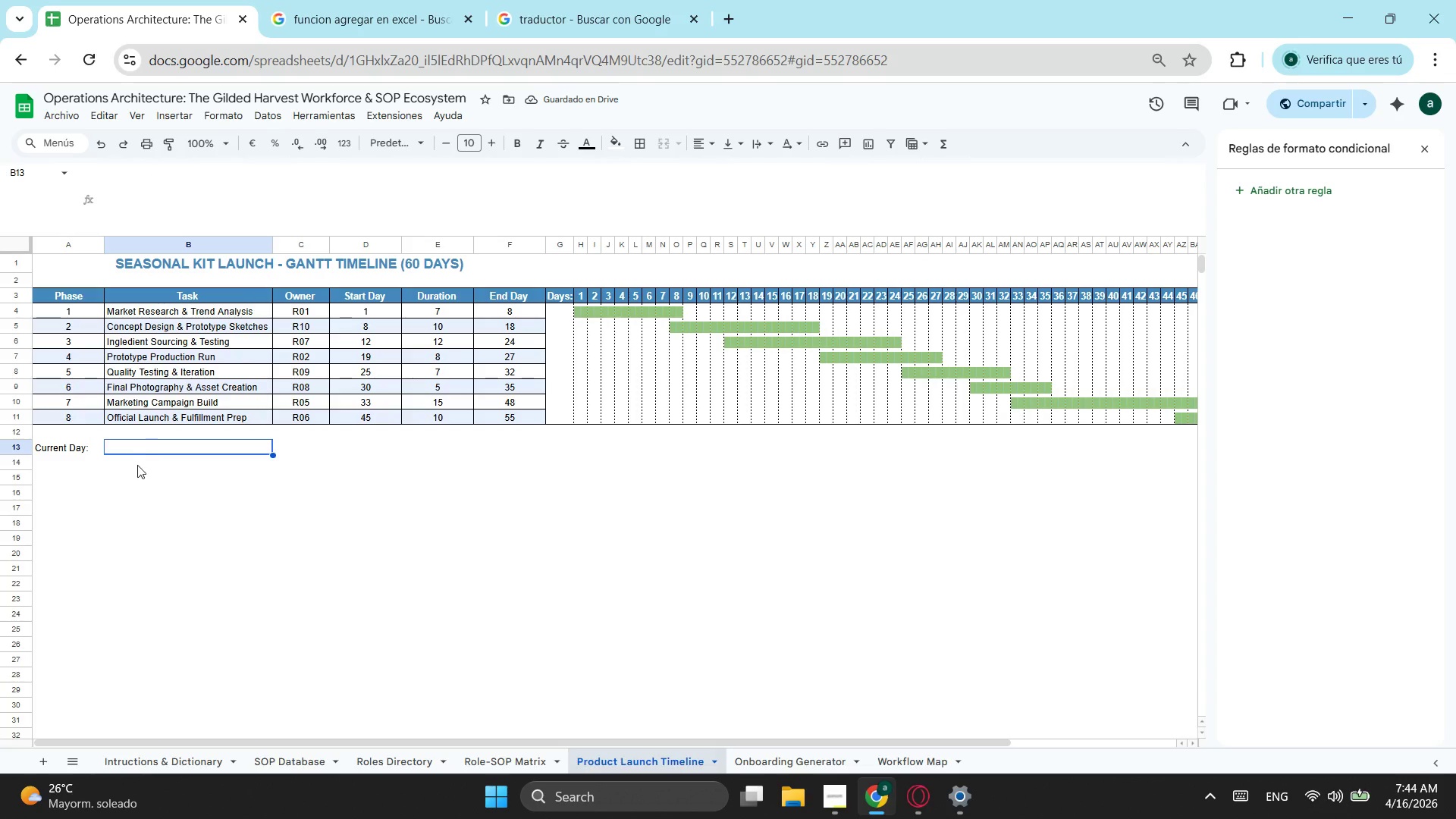 
double_click([147, 453])
 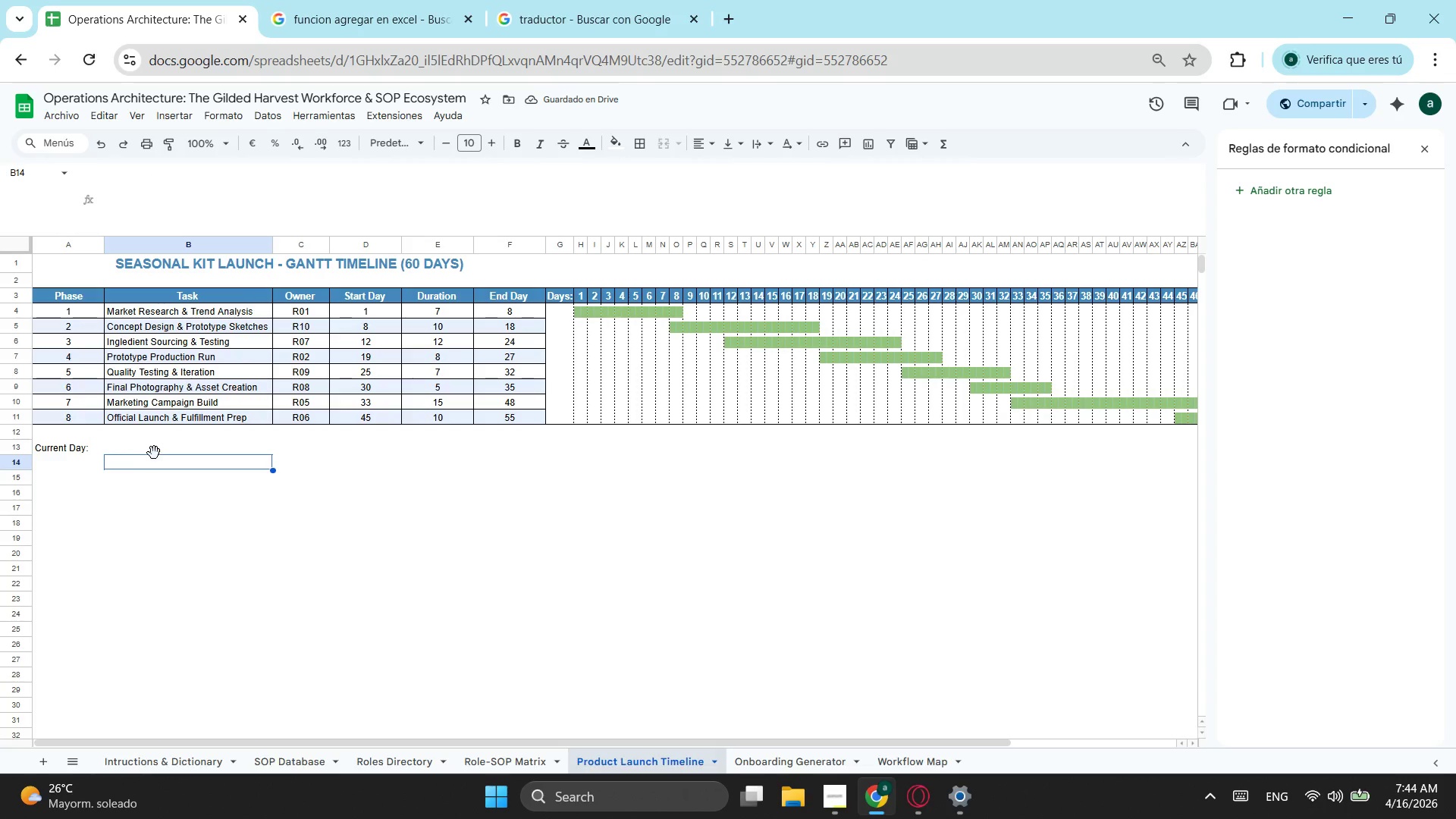 
left_click([154, 453])
 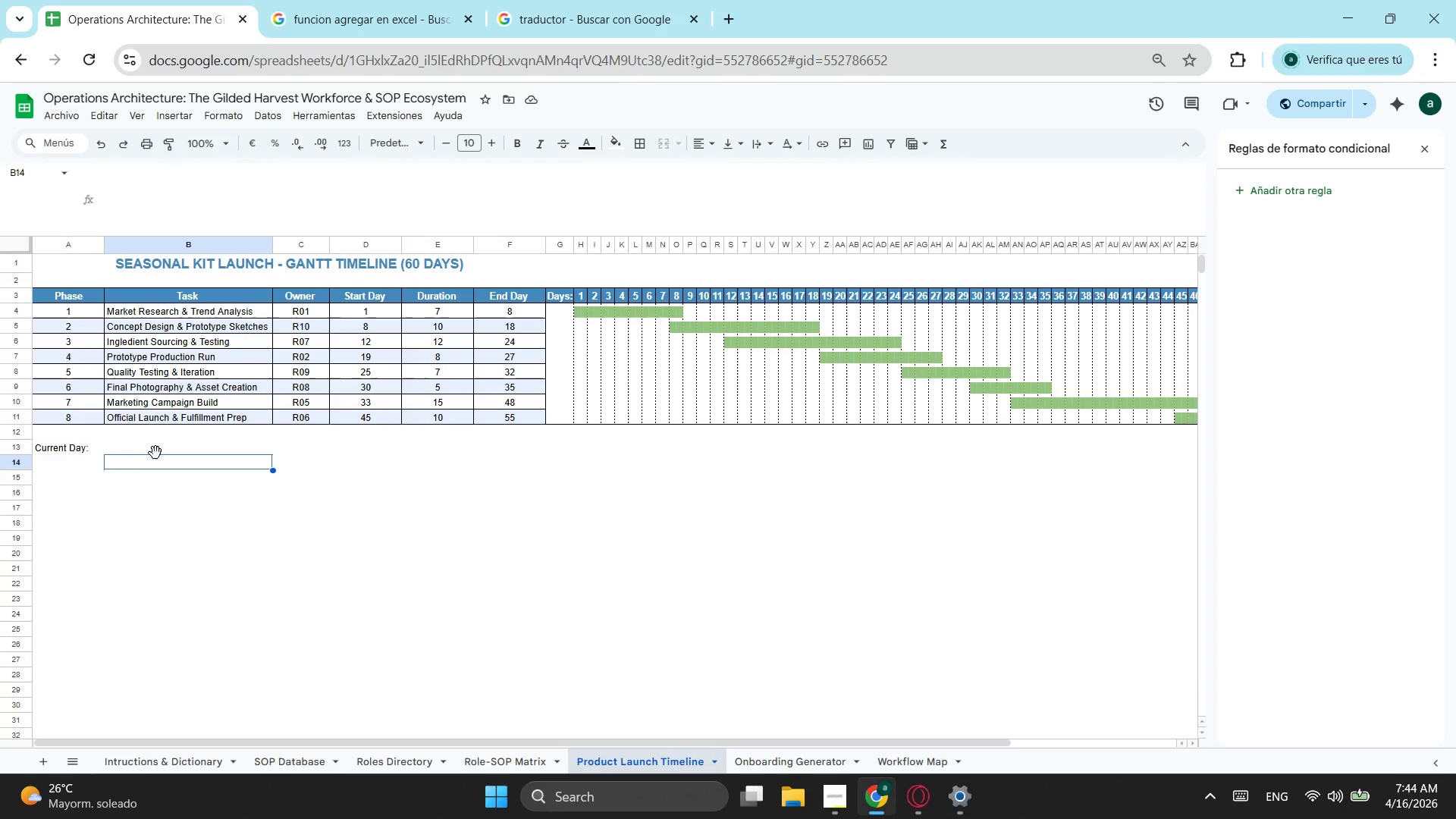 
left_click([155, 453])
 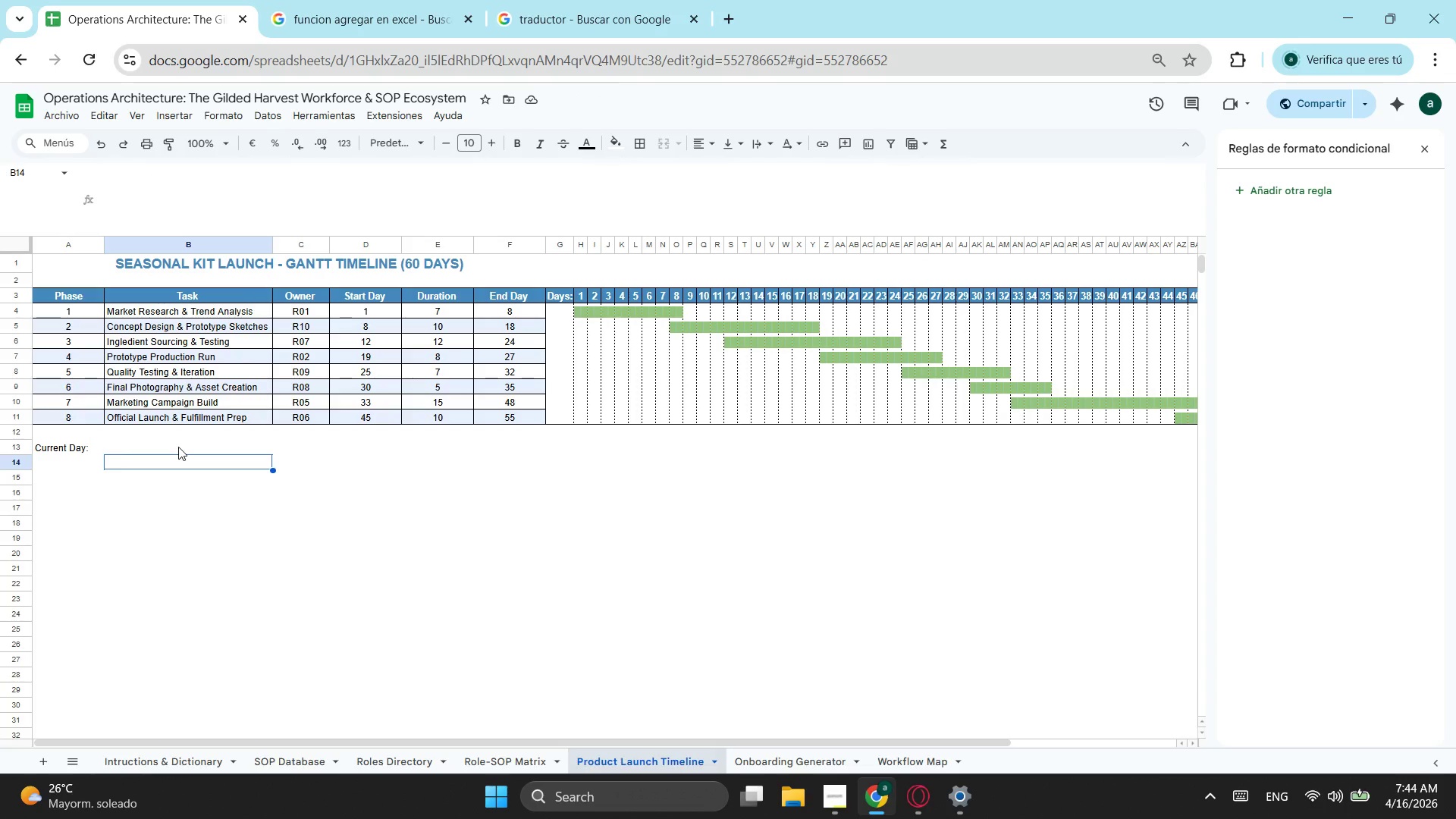 
double_click([178, 447])
 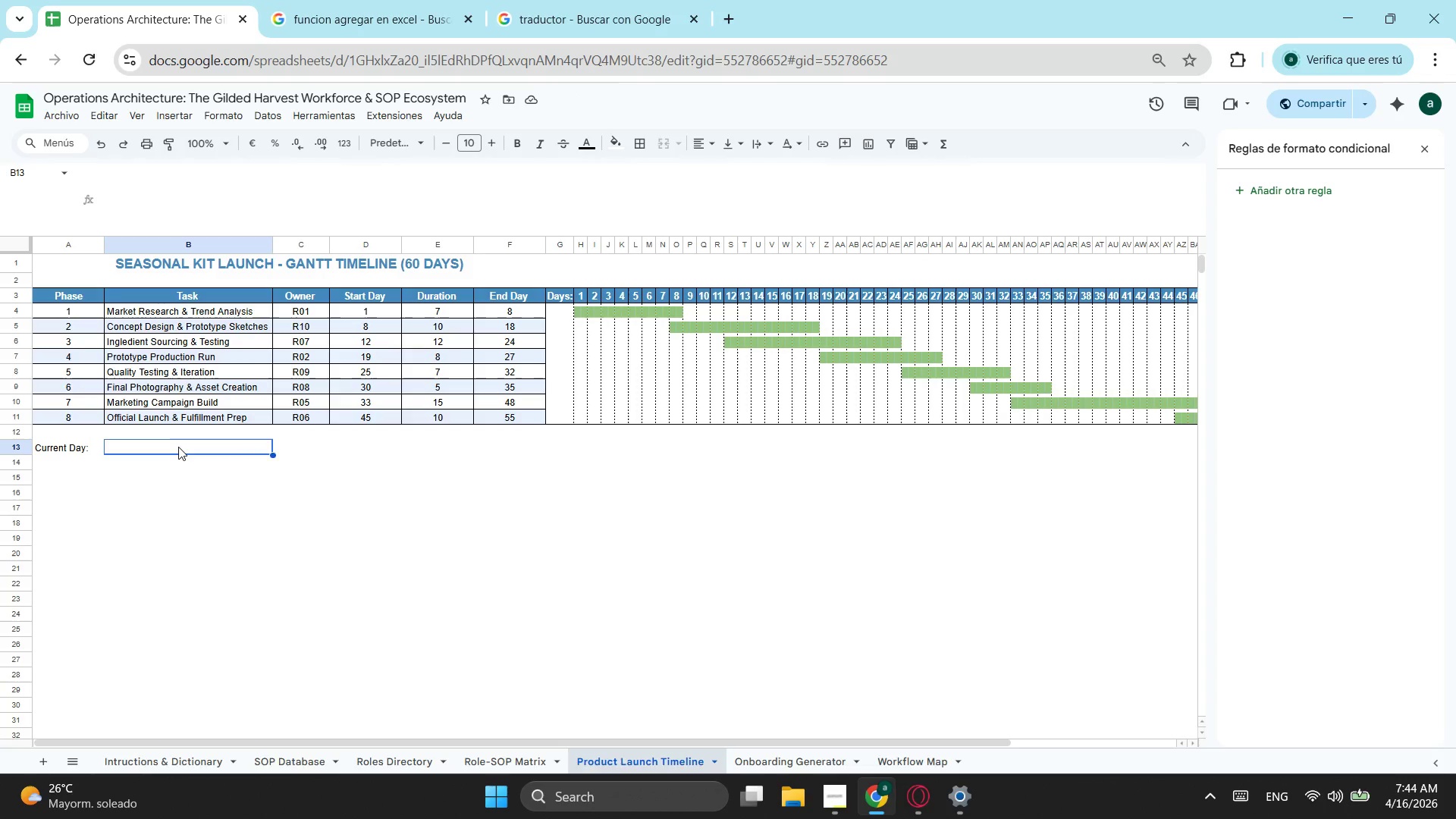 
key(4)
 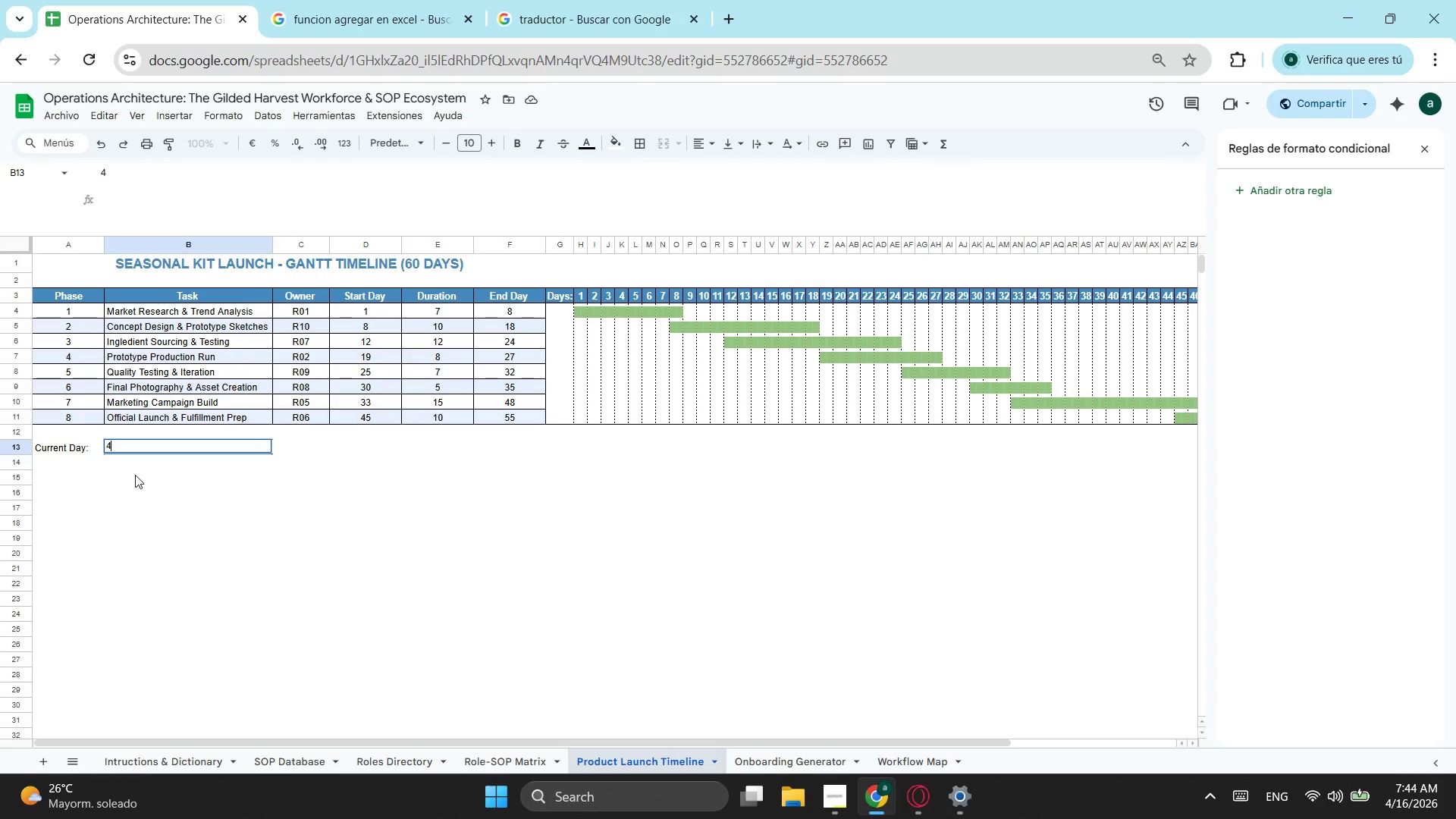 
left_click_drag(start_coordinate=[130, 475], to_coordinate=[155, 441])
 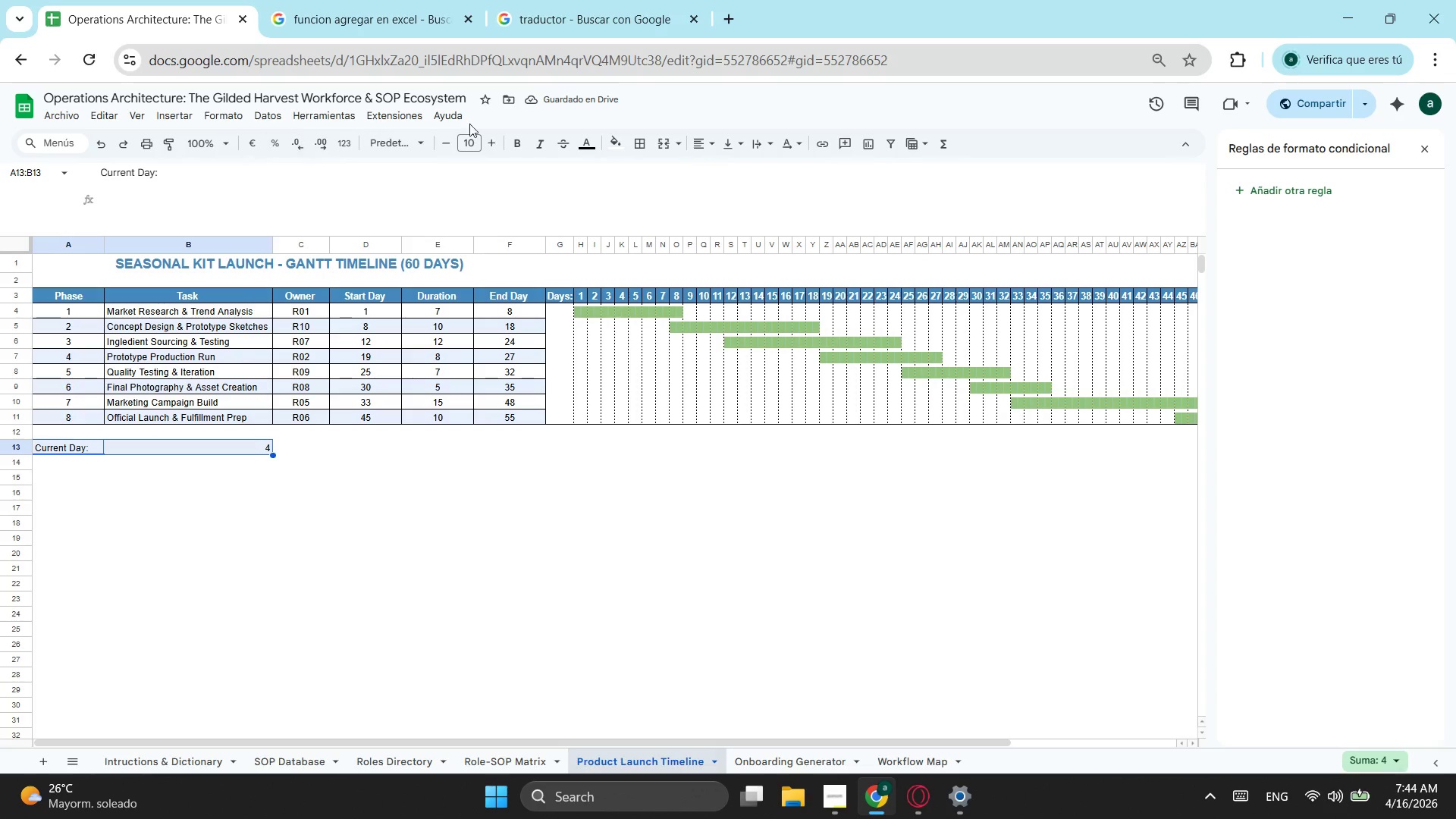 
left_click([636, 149])
 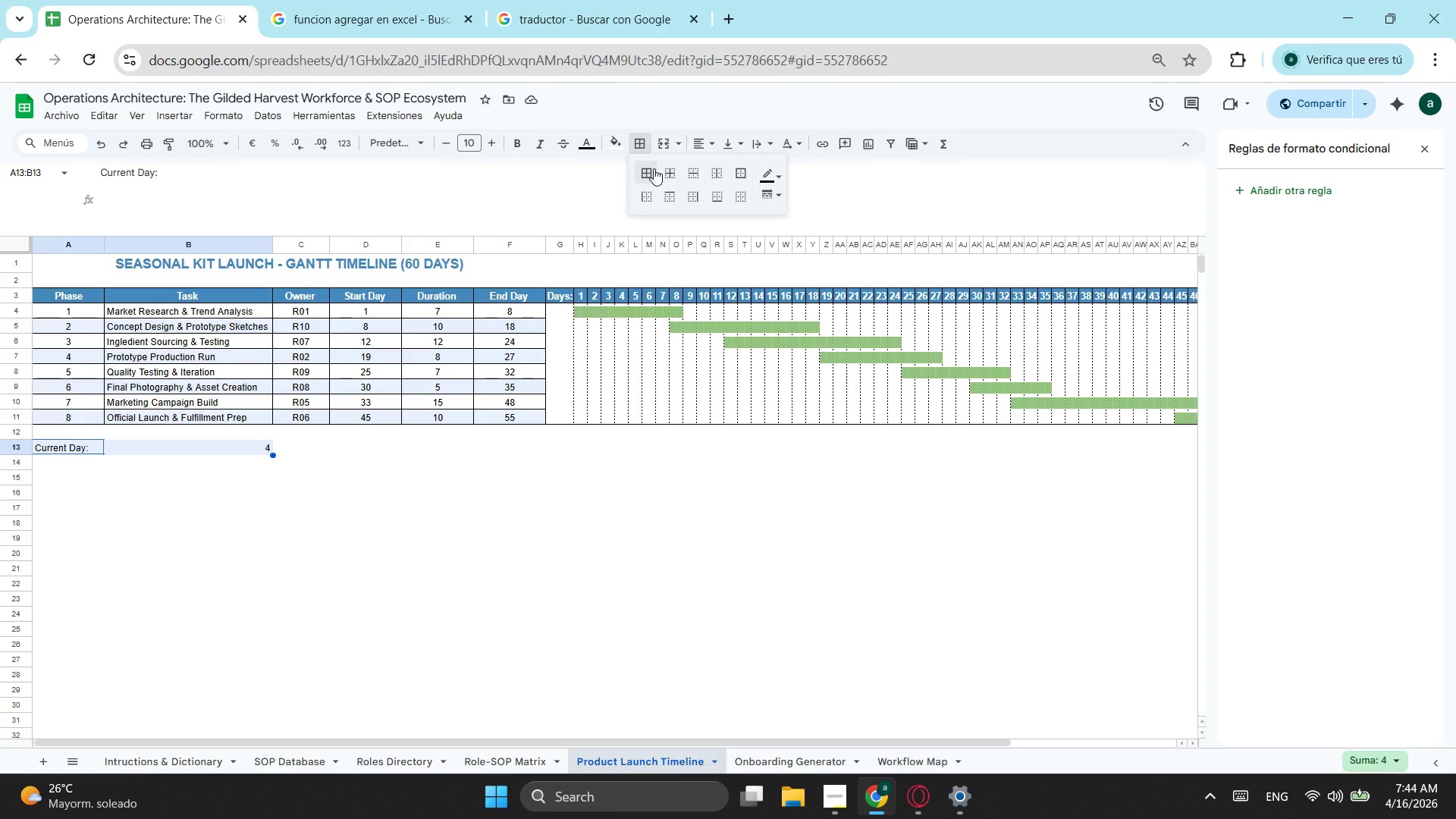 
left_click([649, 169])
 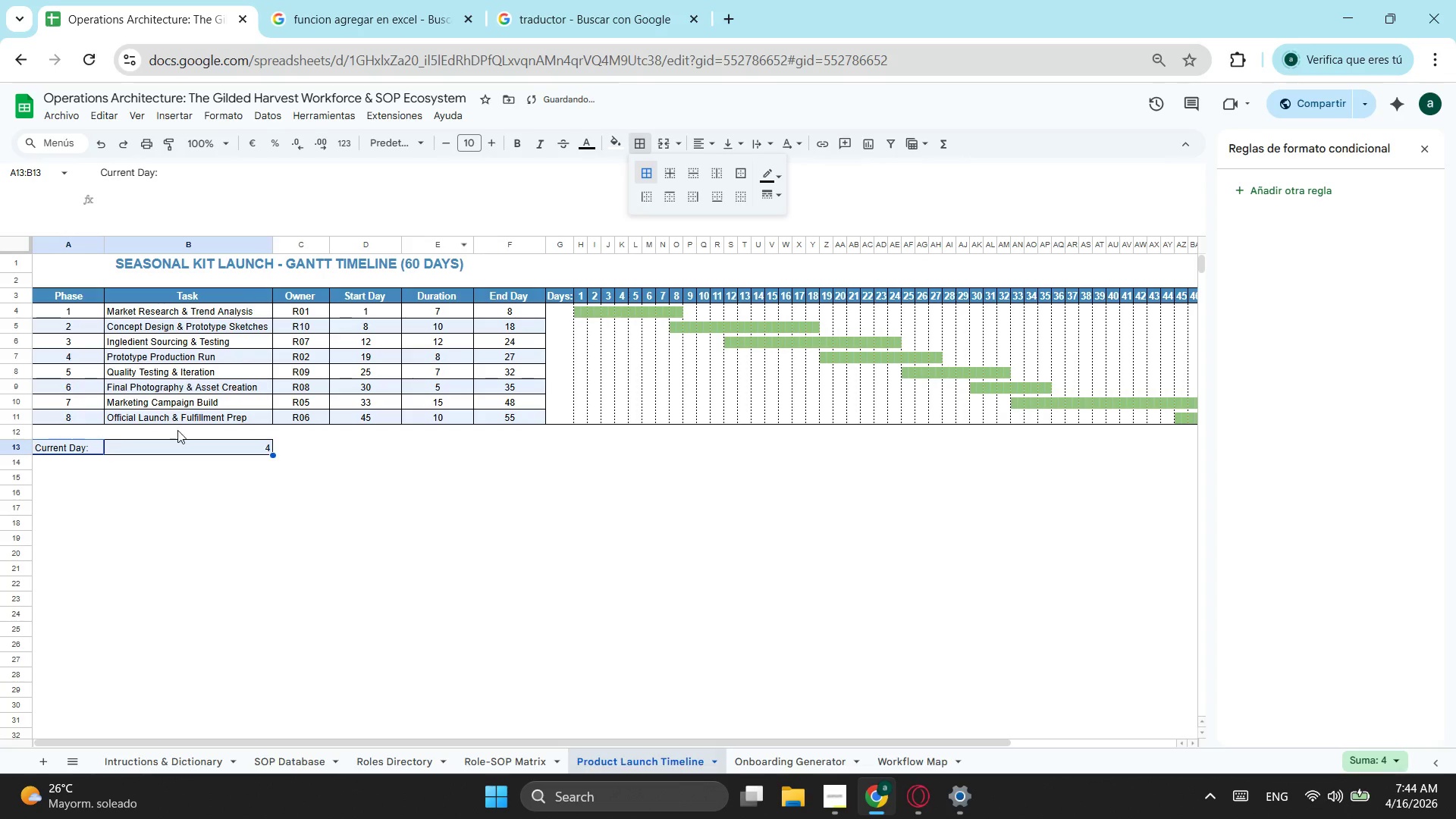 
left_click([96, 503])
 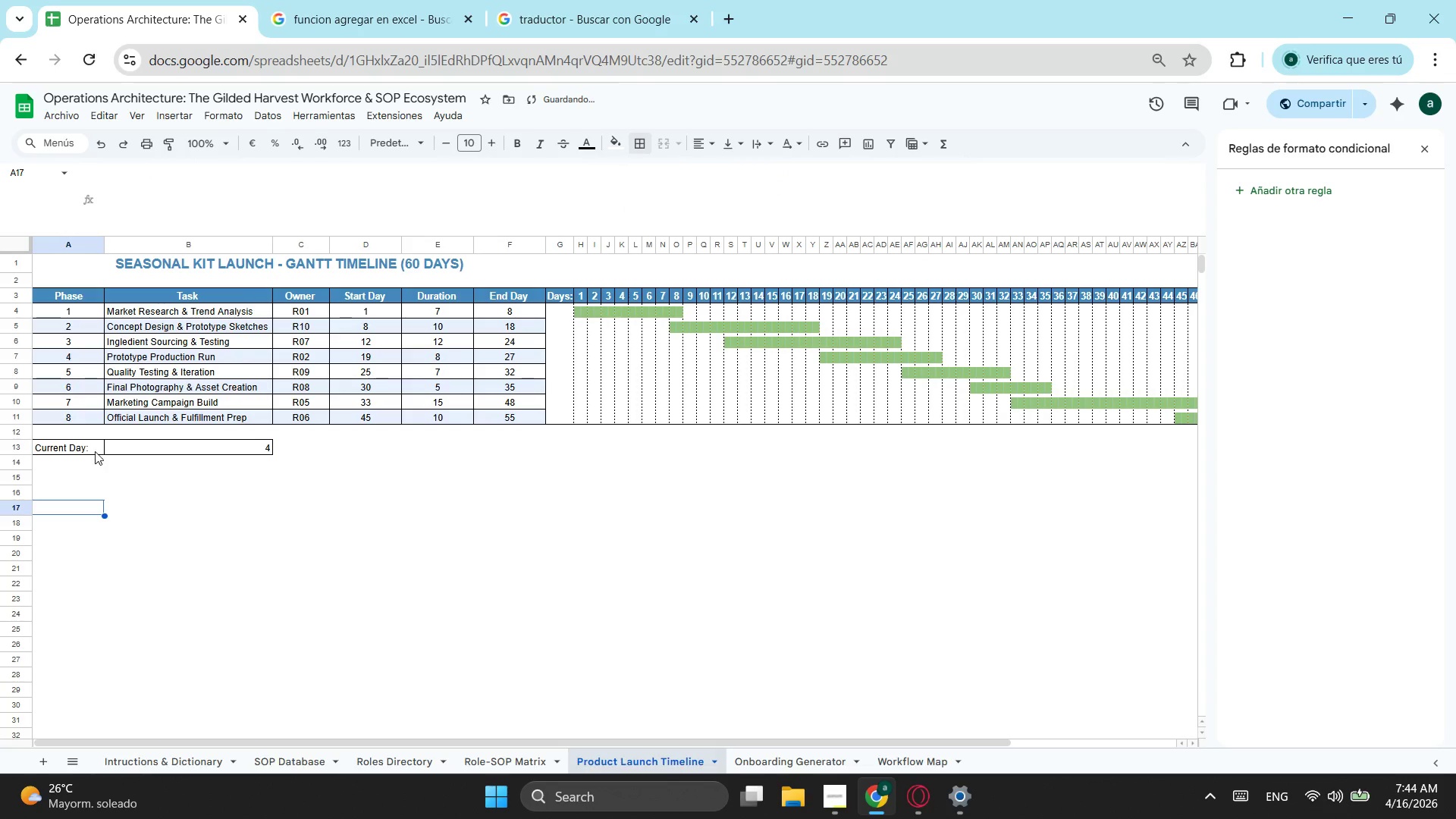 
left_click([92, 450])
 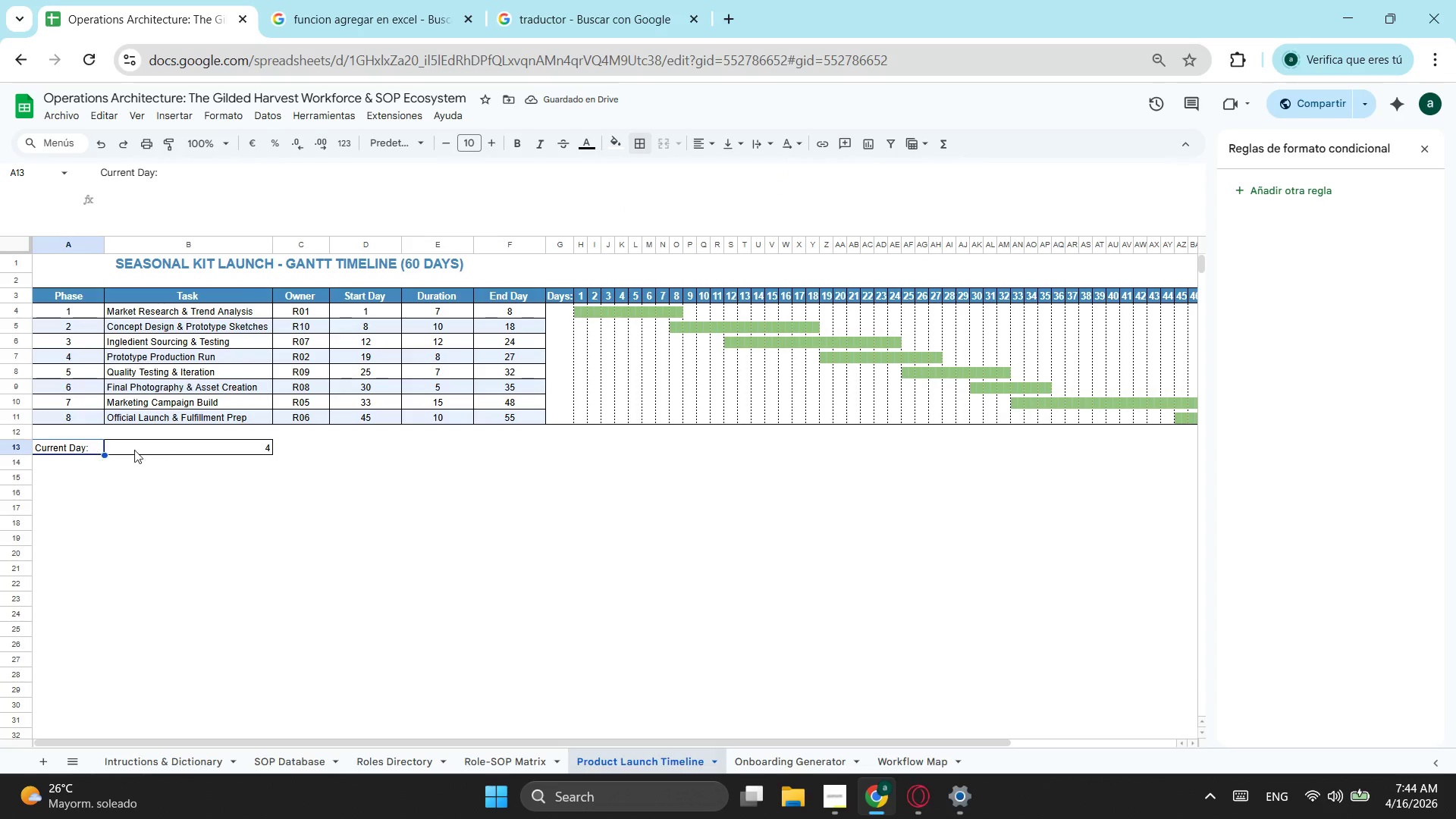 
left_click_drag(start_coordinate=[162, 448], to_coordinate=[85, 448])
 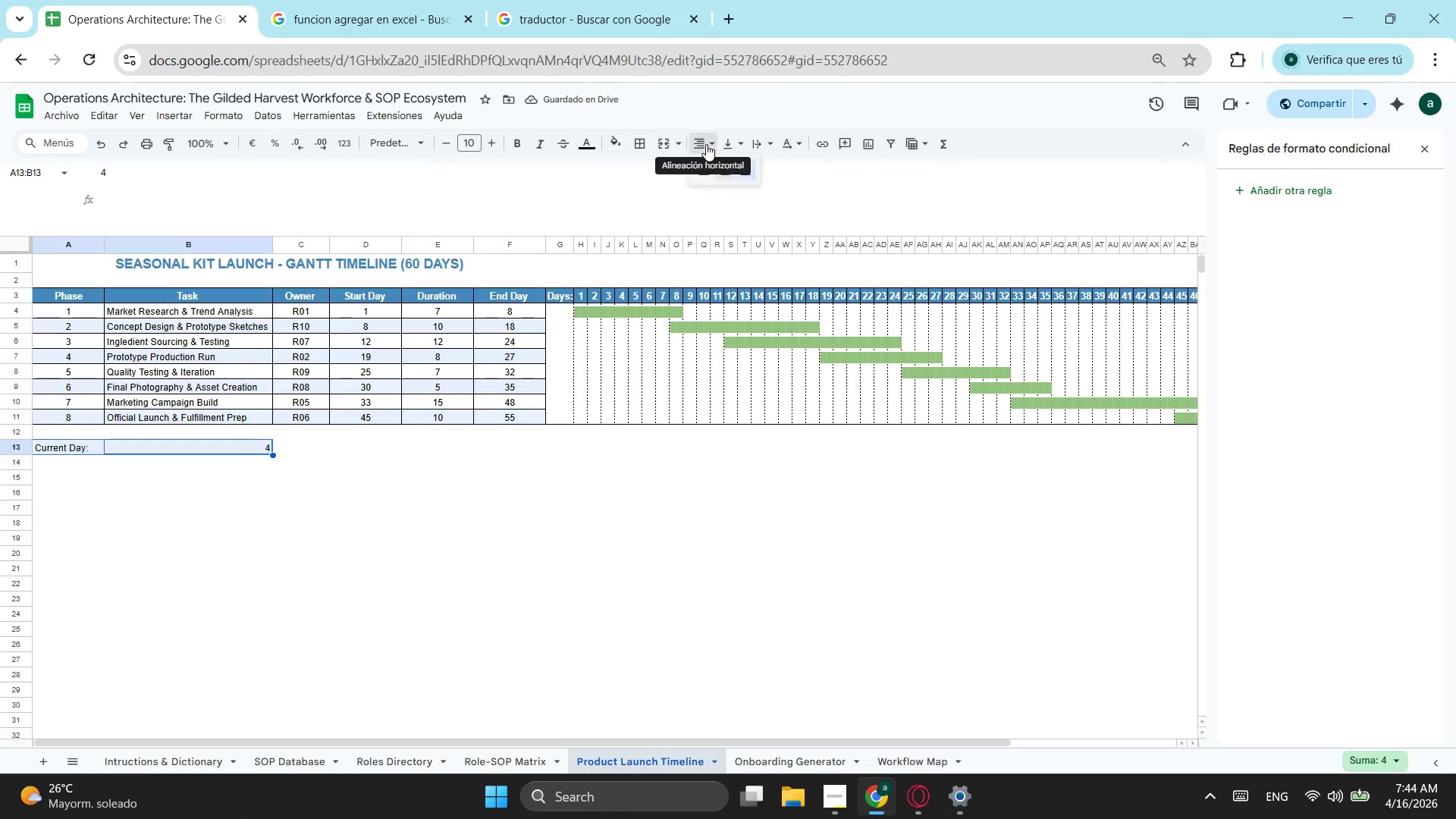 
left_click([723, 162])
 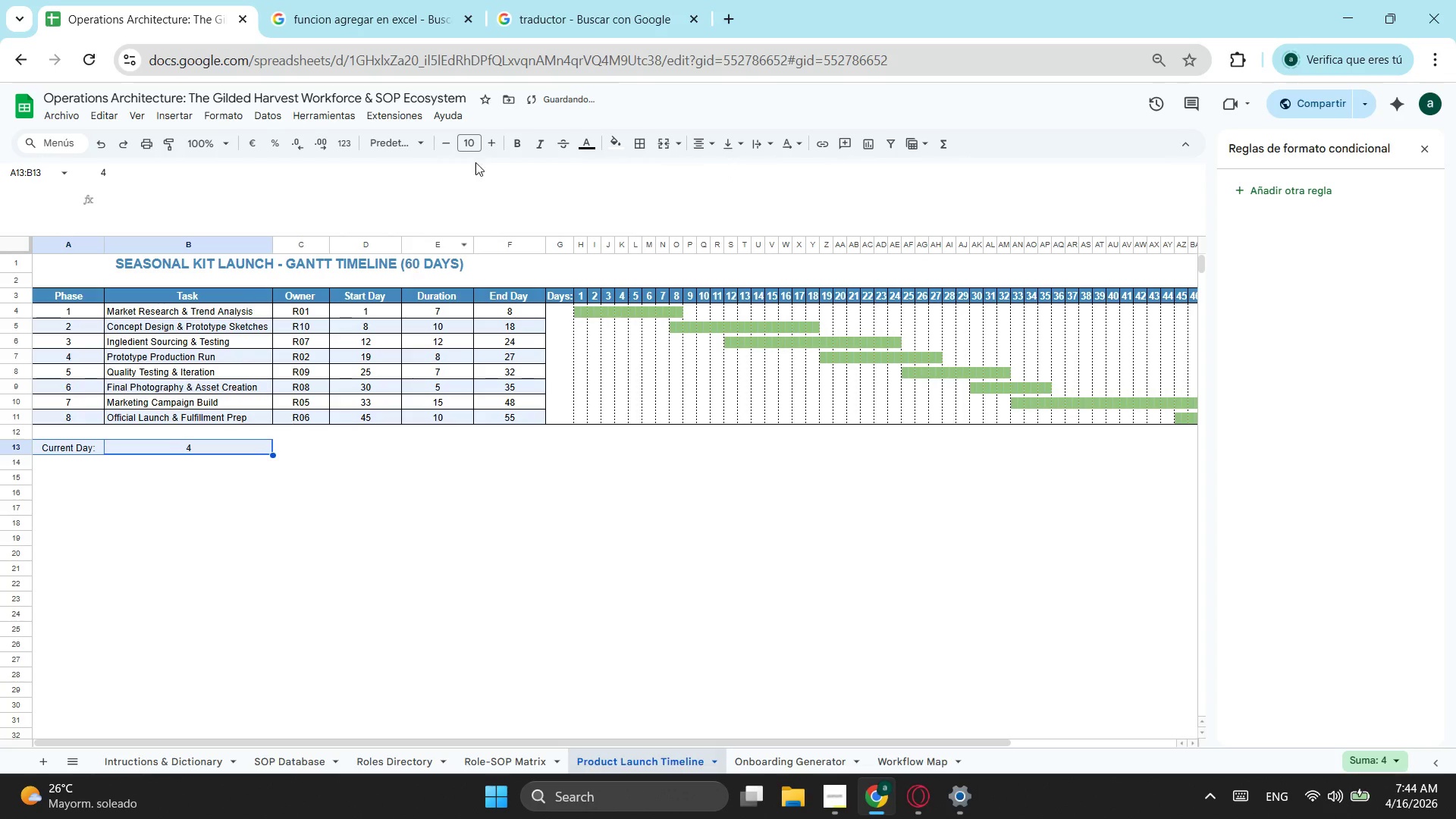 
left_click([256, 579])
 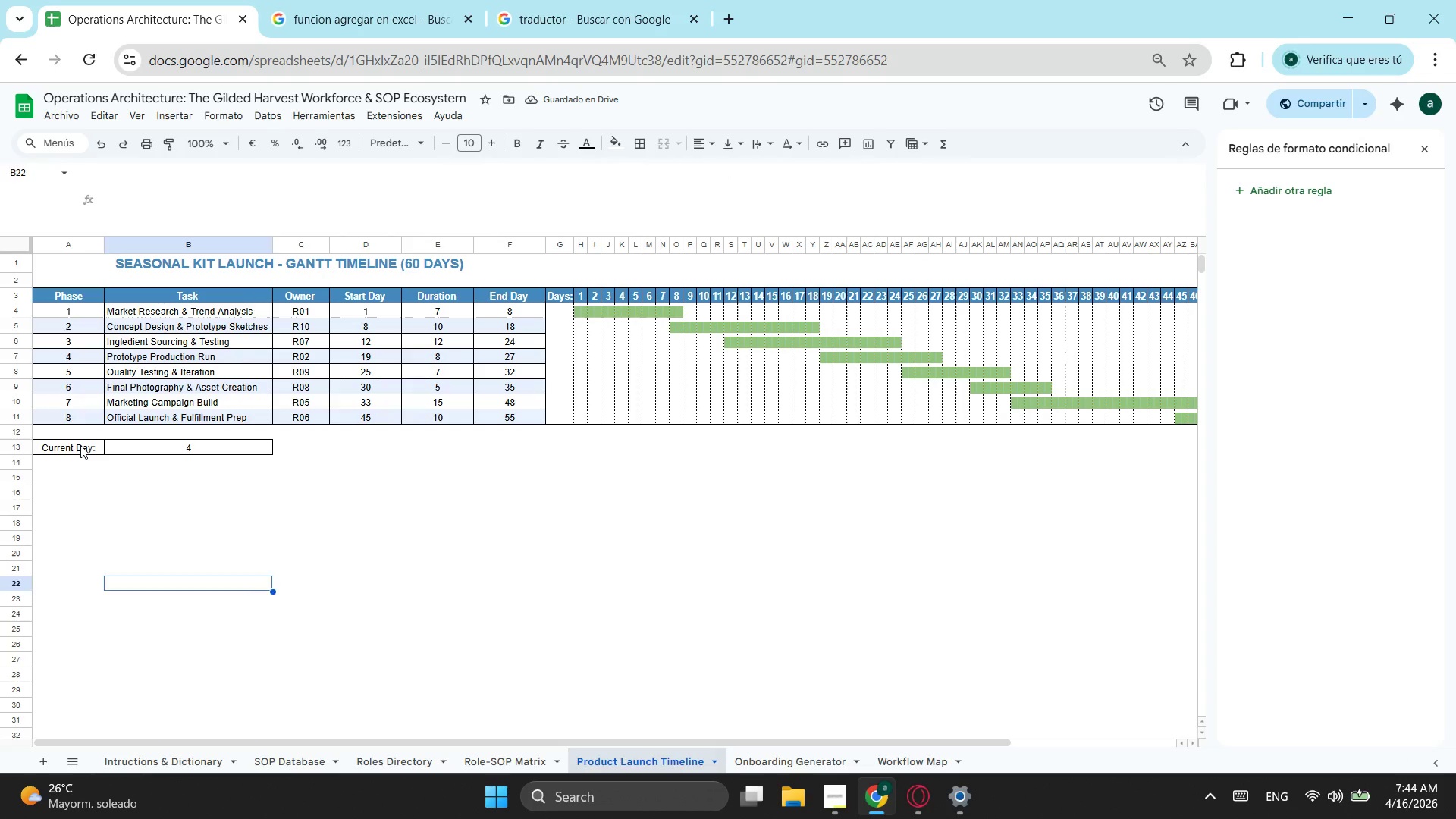 
left_click([80, 445])
 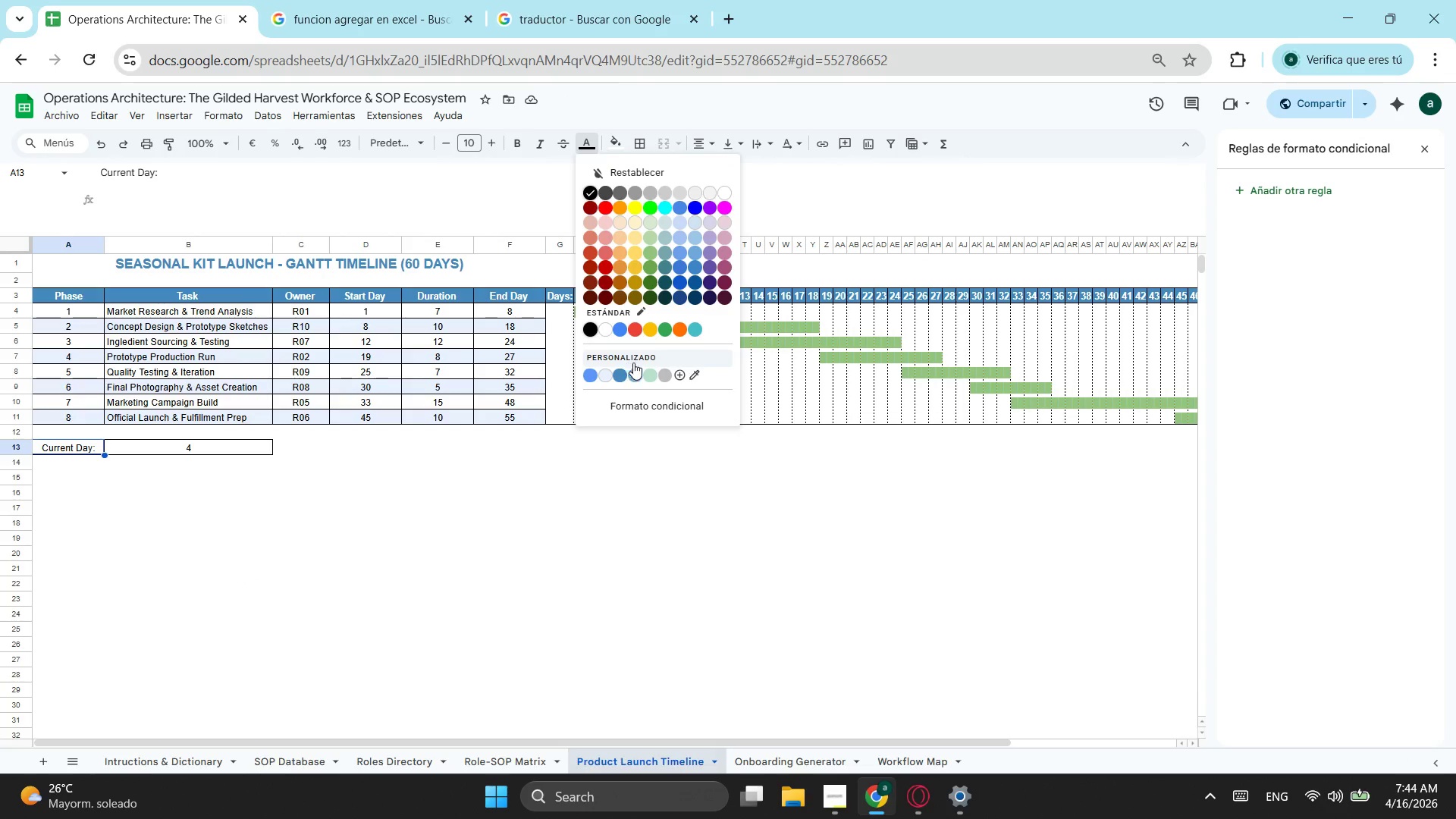 
left_click([604, 328])
 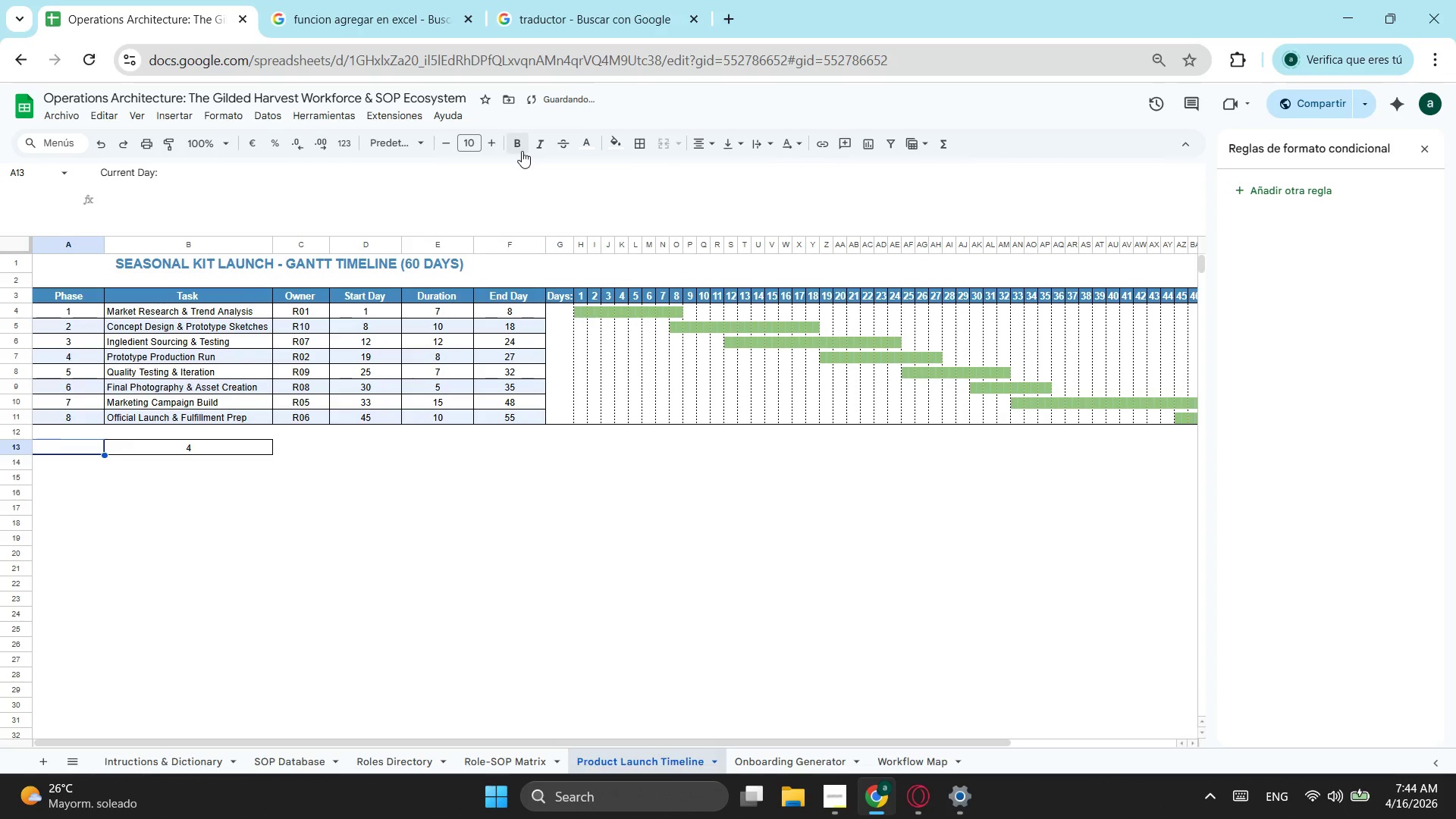 
left_click([522, 140])
 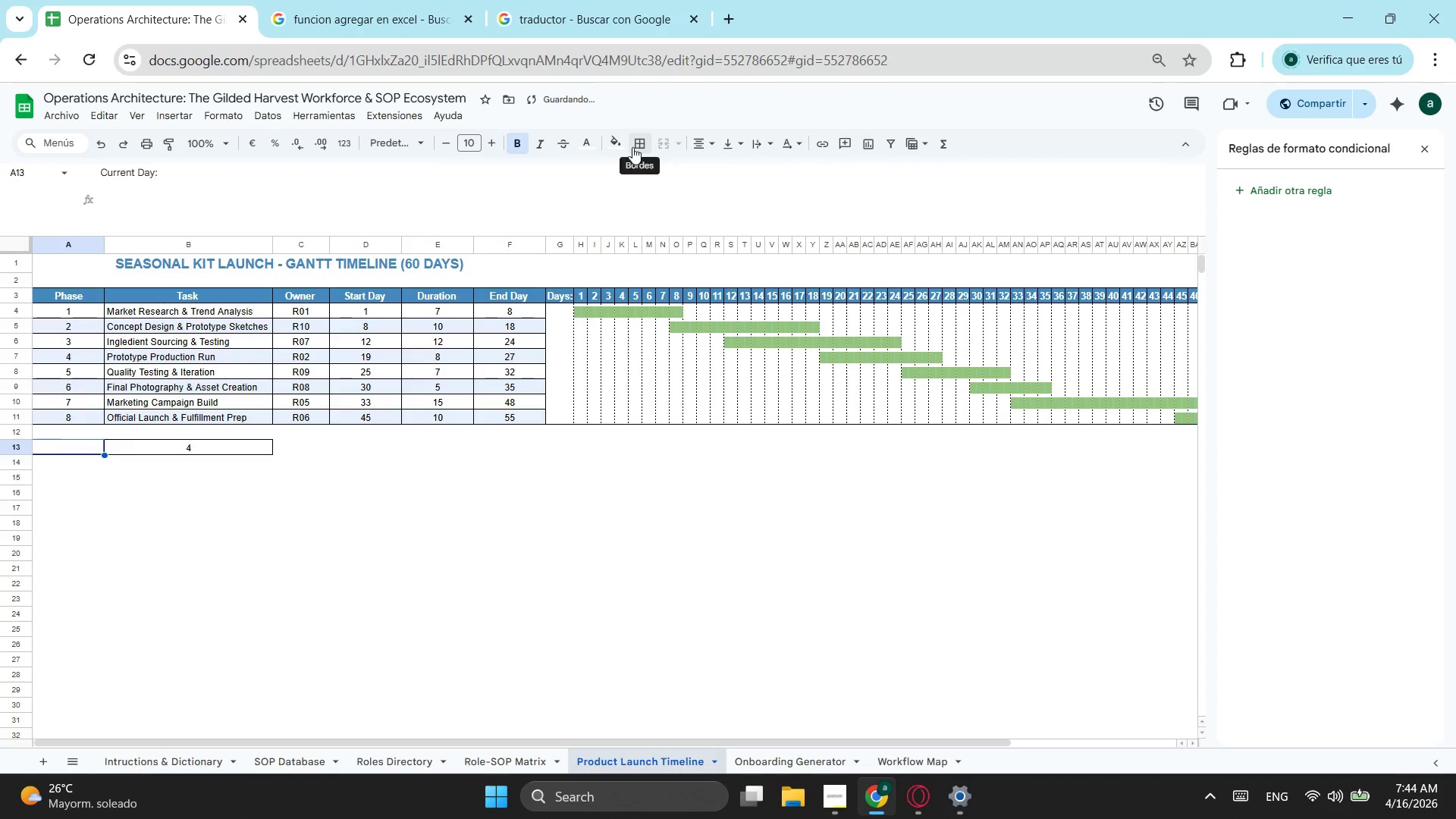 
left_click([623, 147])
 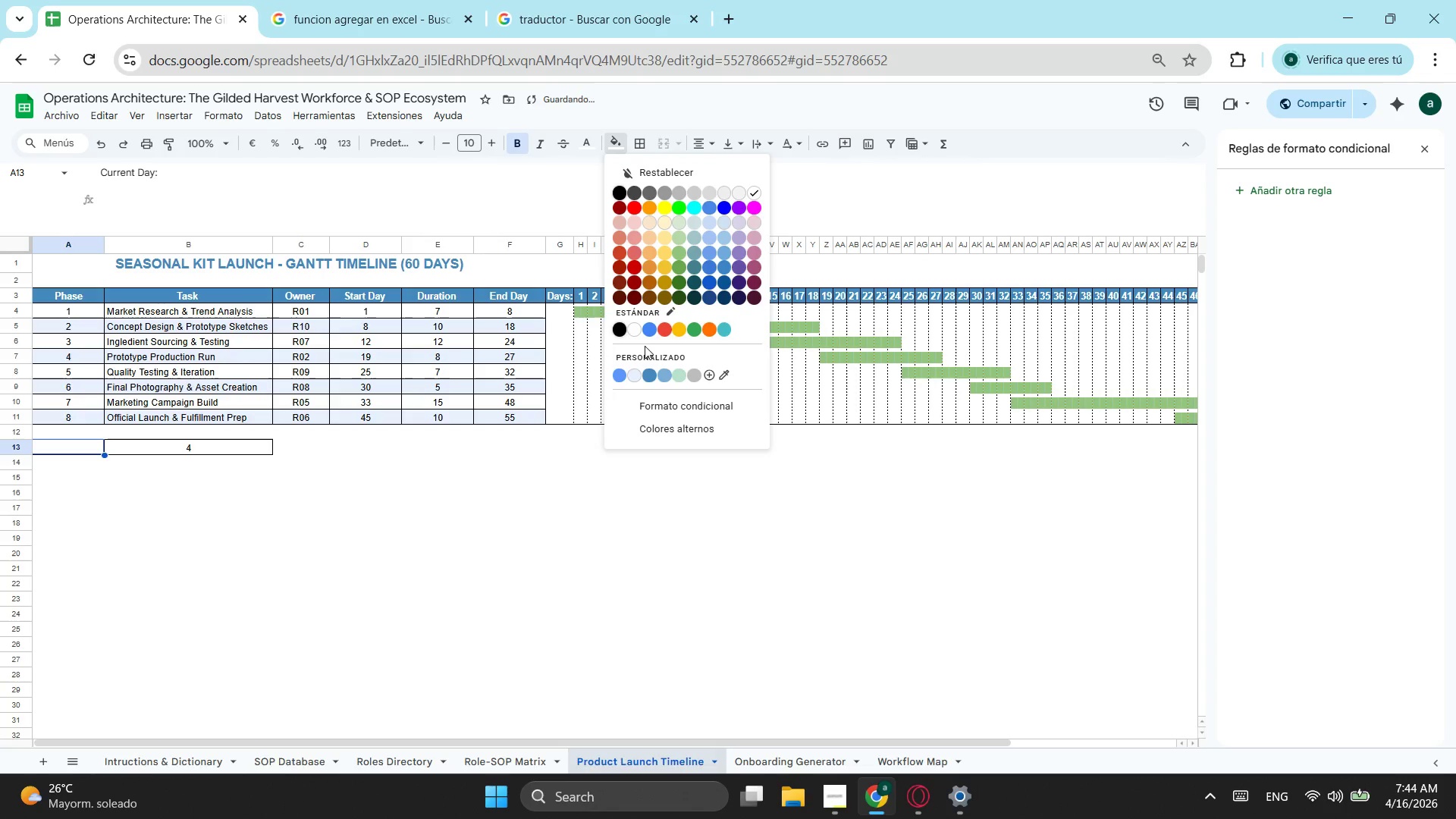 
left_click([648, 374])
 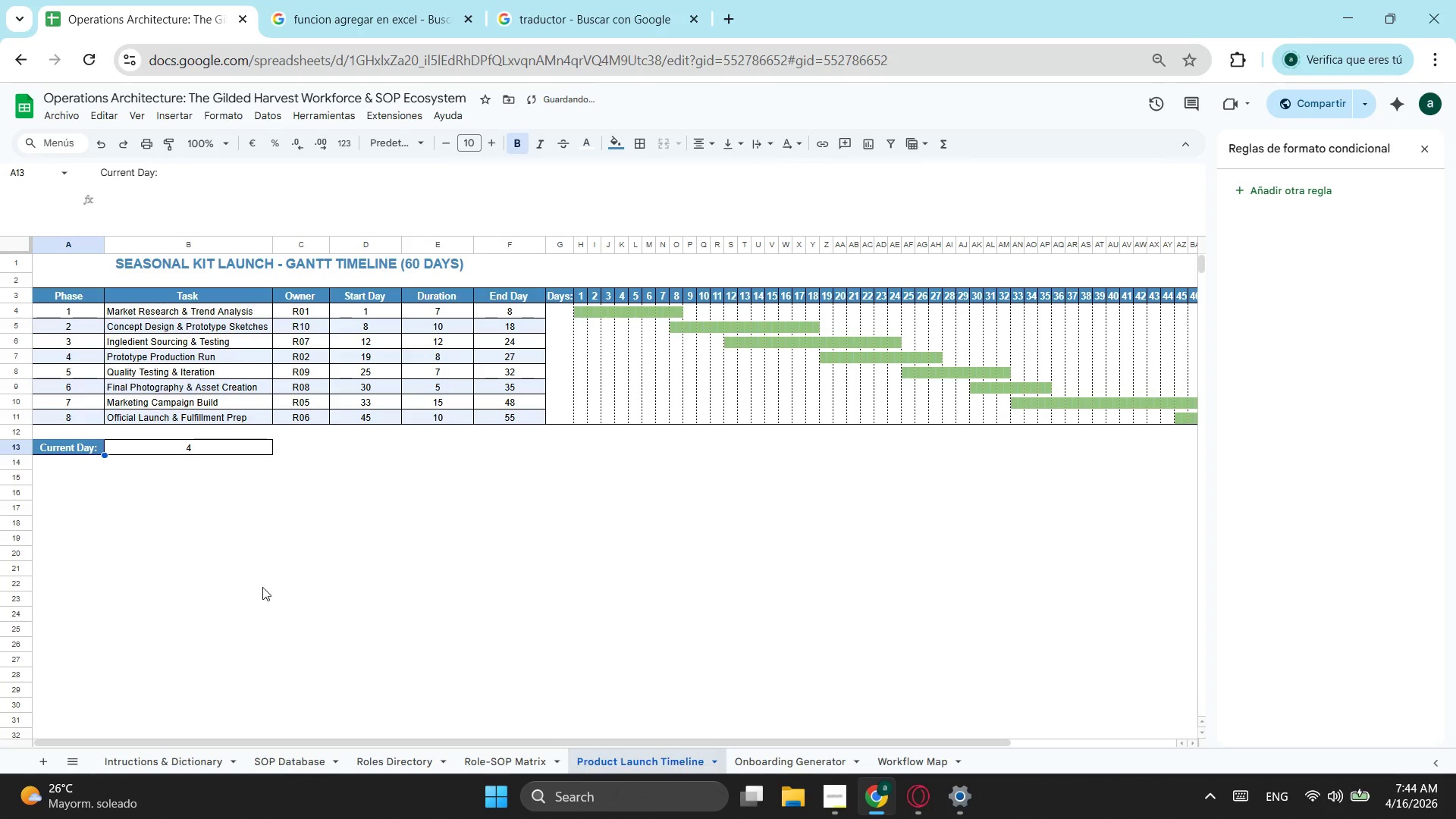 
left_click([246, 586])
 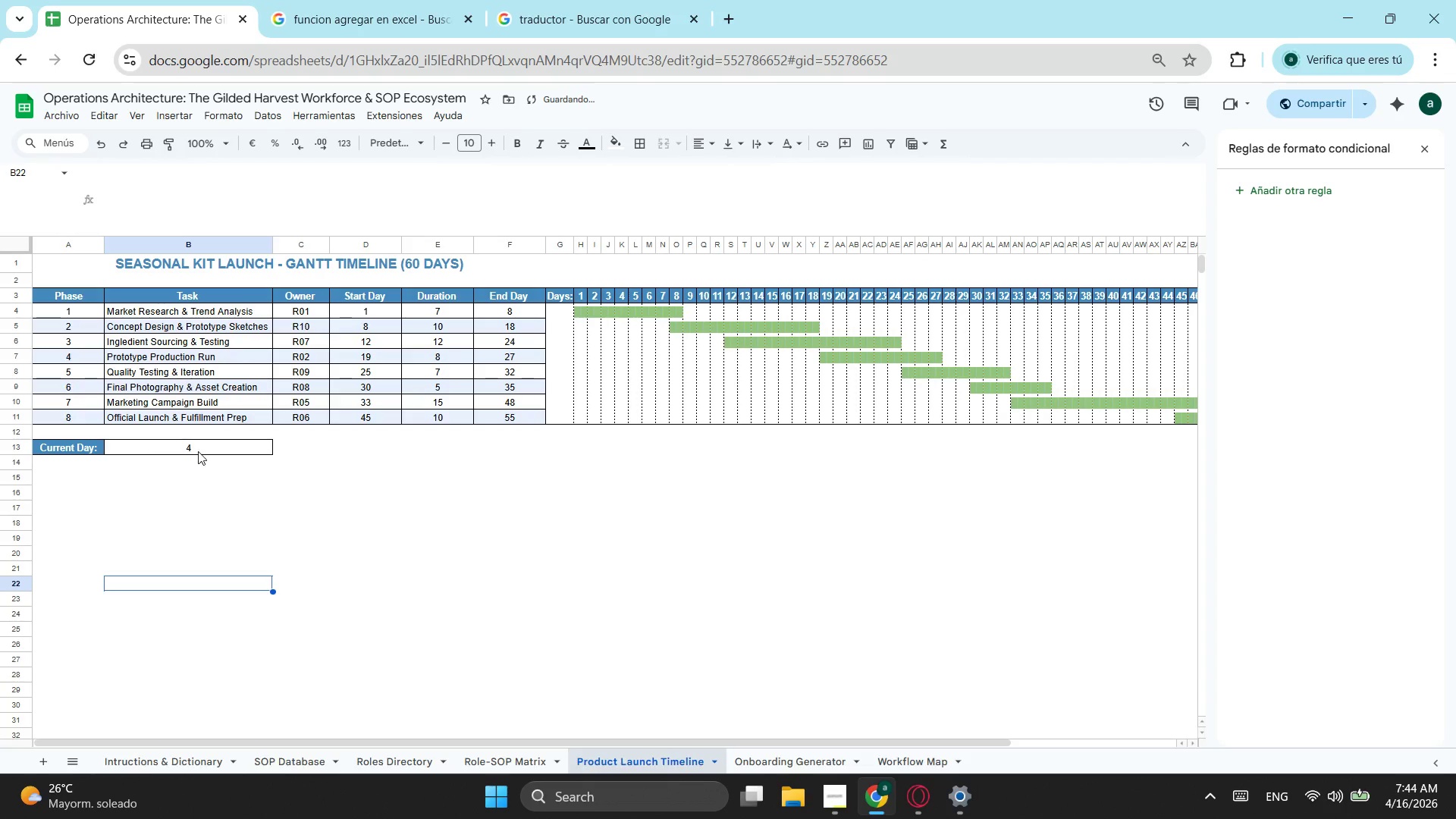 
left_click([198, 451])
 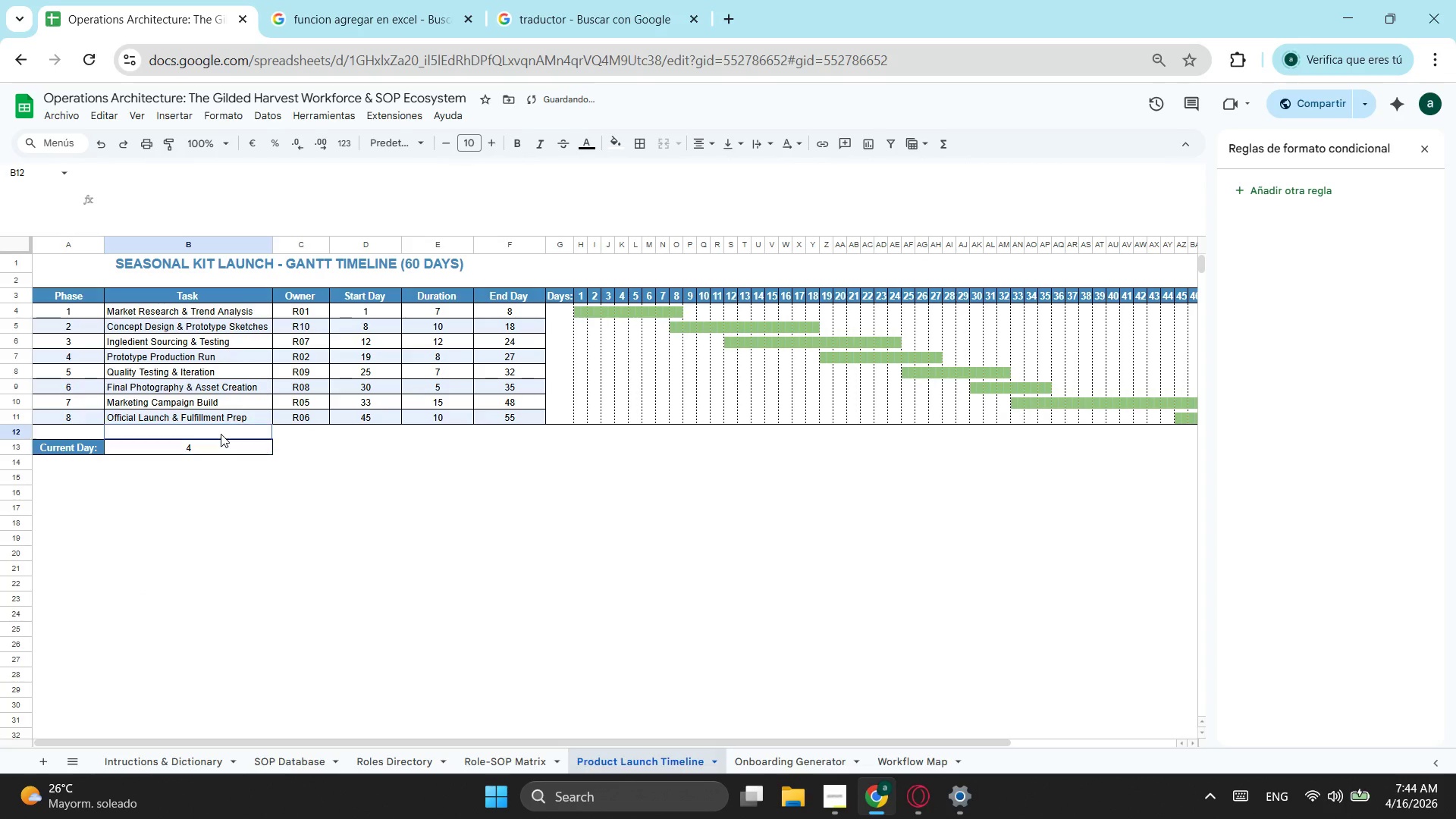 
double_click([221, 434])
 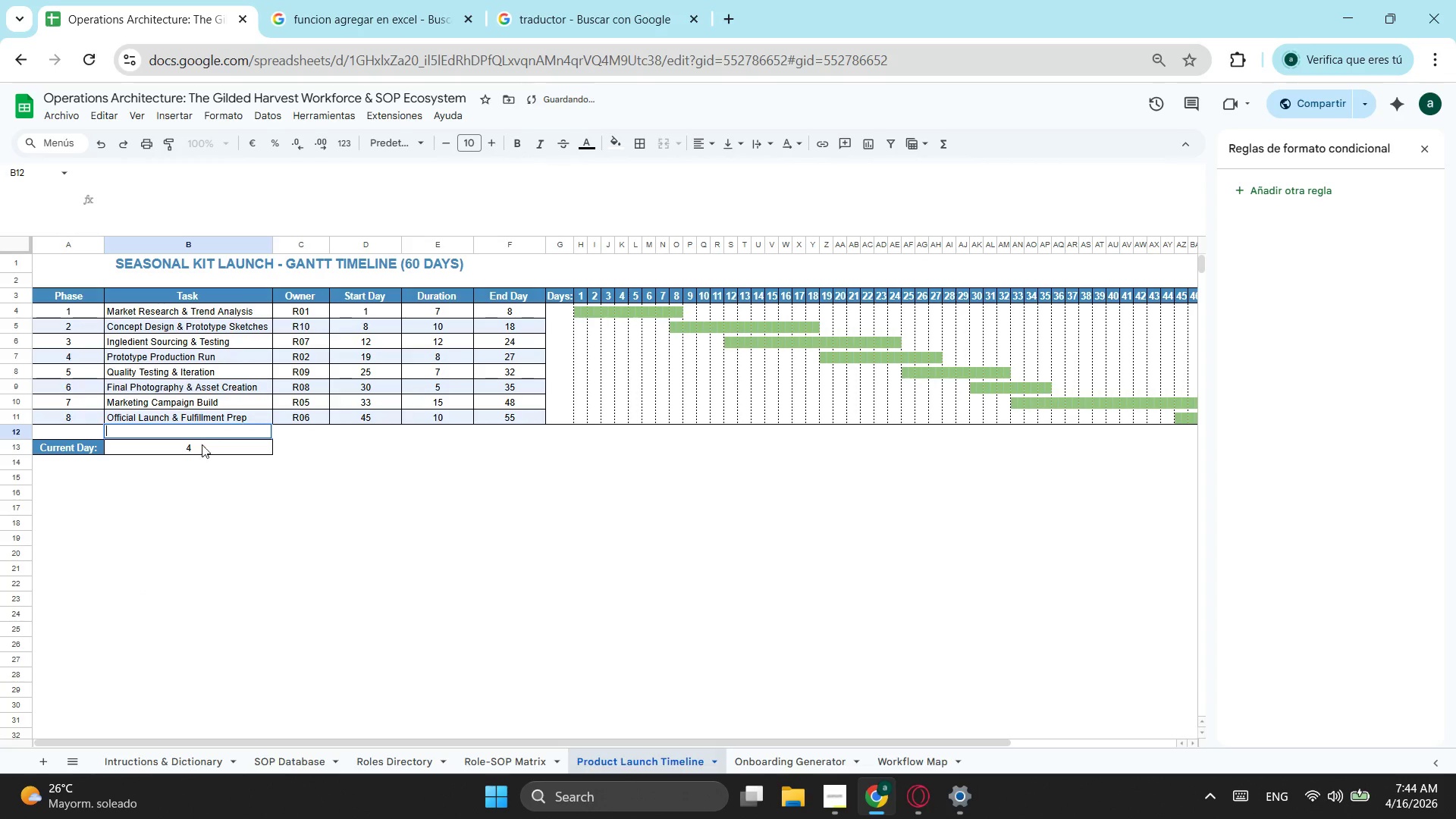 
triple_click([200, 446])
 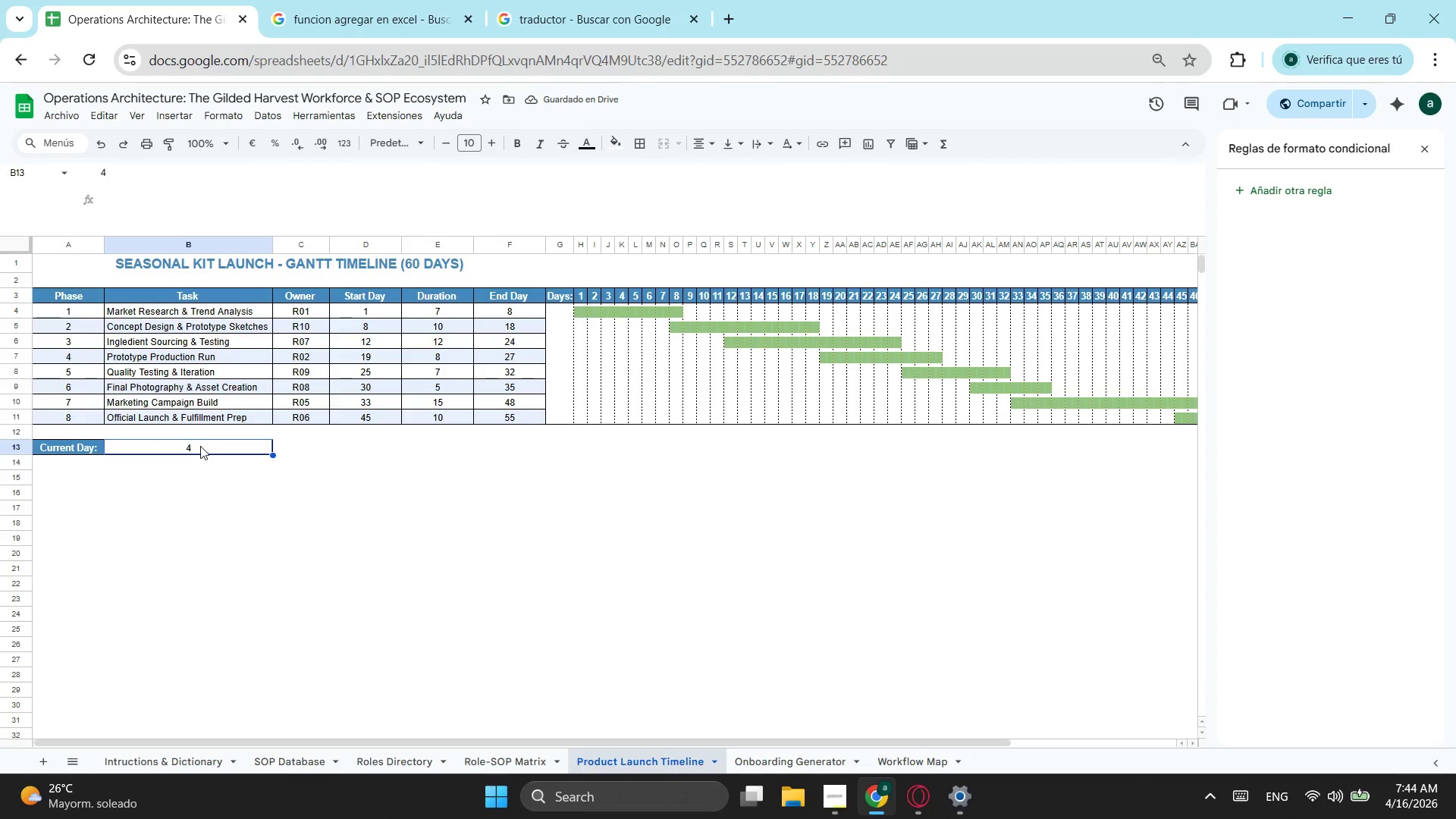 
double_click([200, 446])
 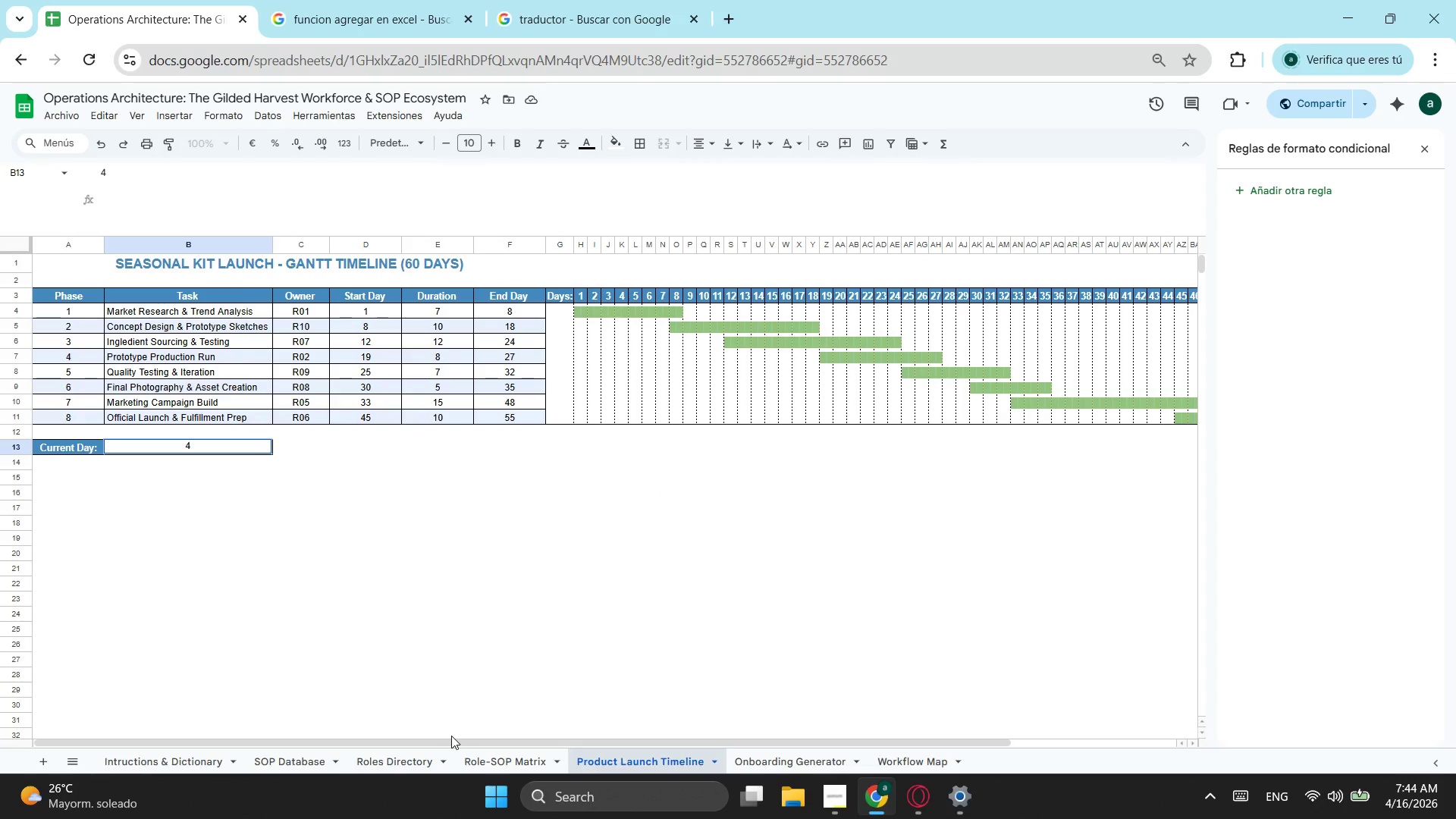 
wait(5.5)
 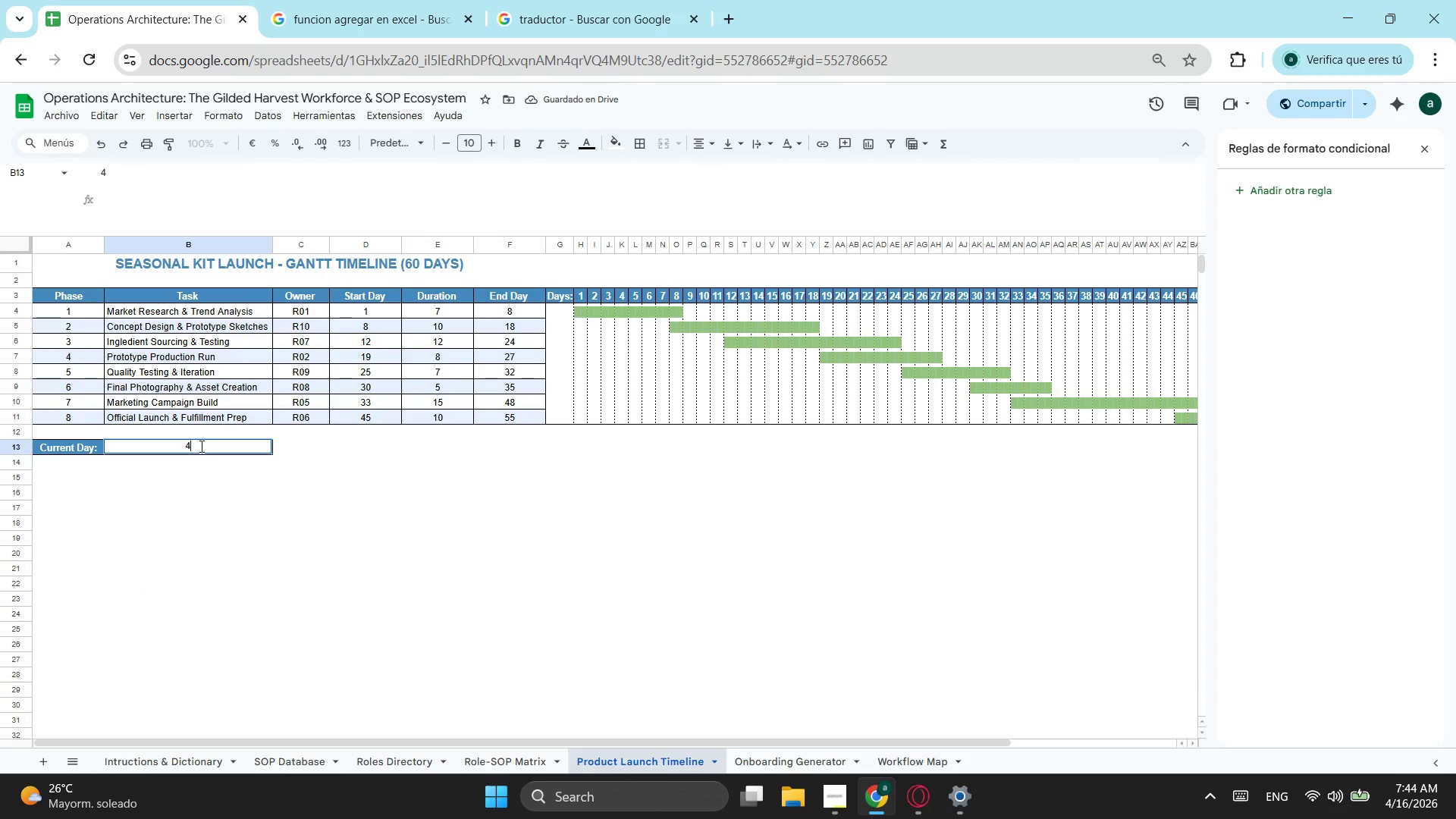 
left_click_drag(start_coordinate=[461, 738], to_coordinate=[554, 733])
 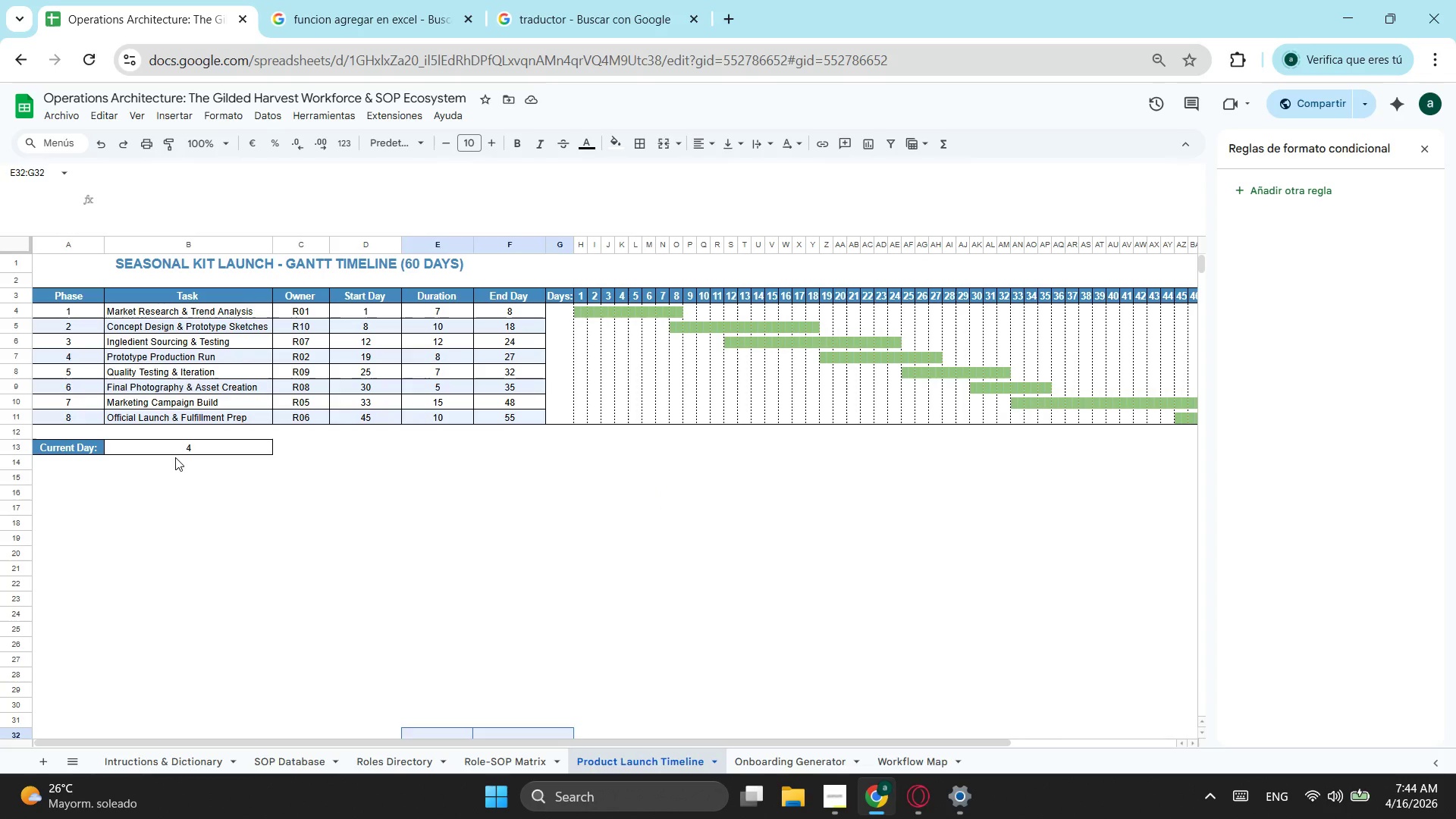 
double_click([193, 445])
 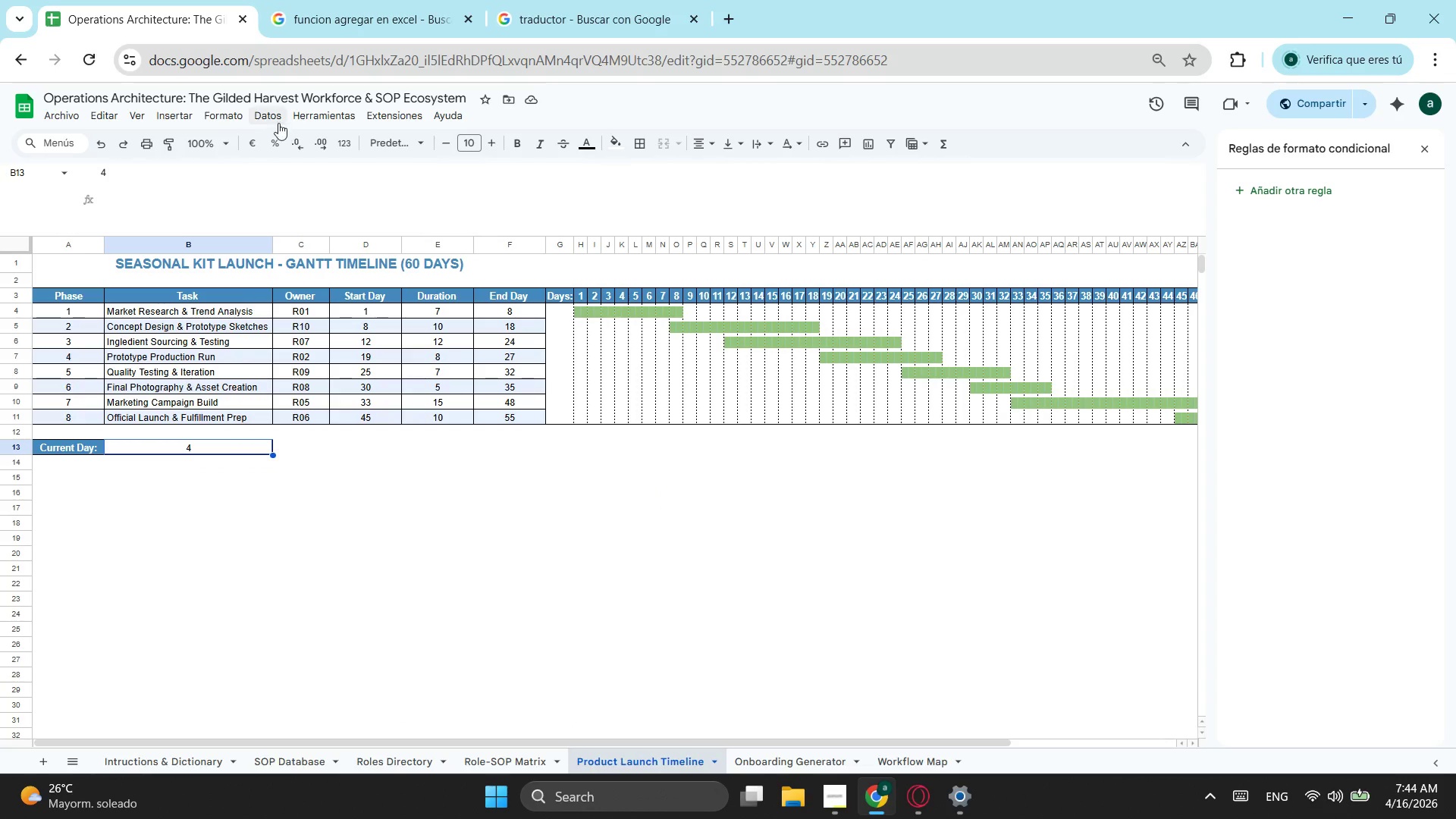 
left_click([253, 115])
 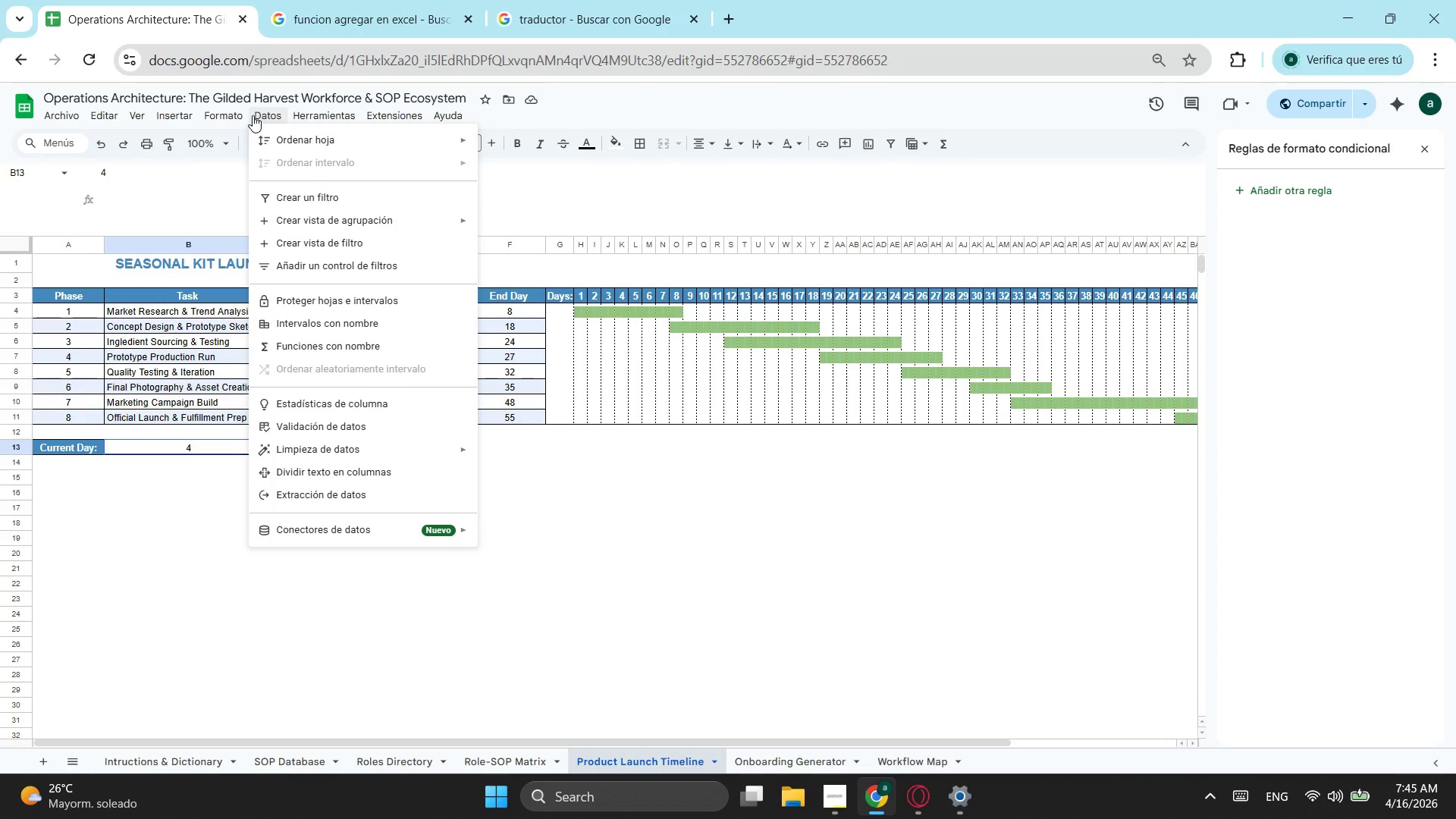 
wait(9.3)
 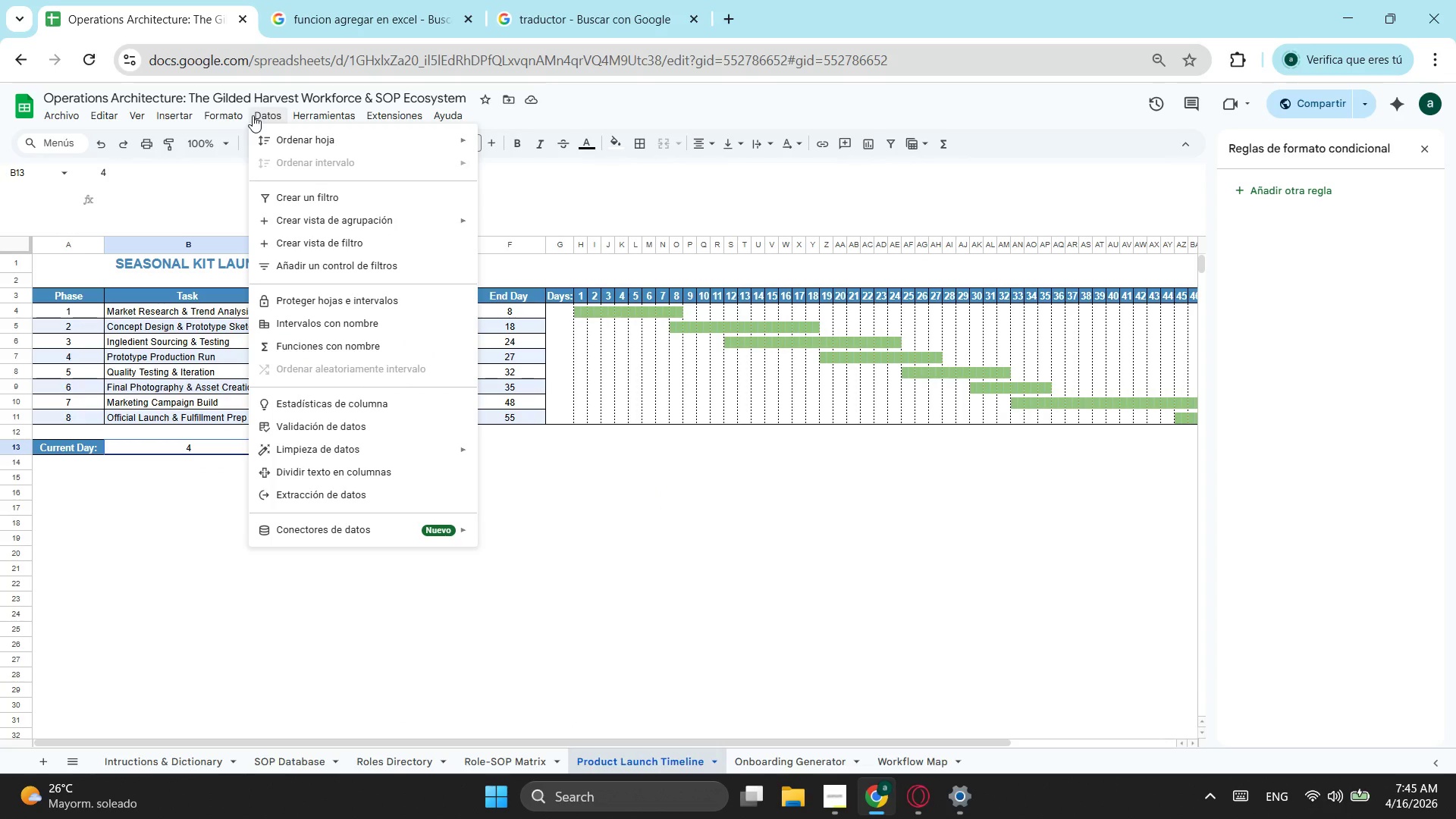 
left_click([372, 431])
 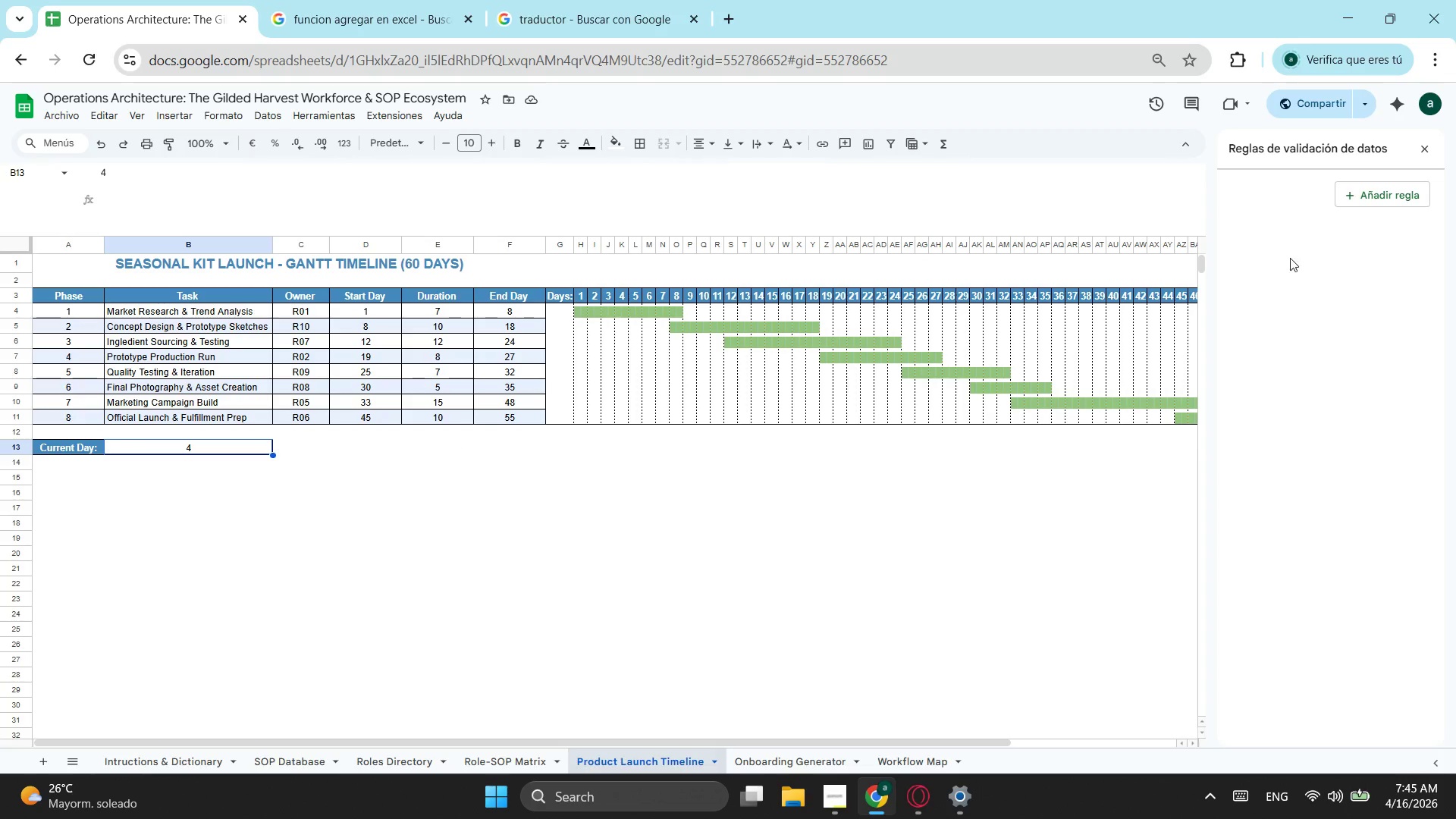 
left_click([1385, 192])
 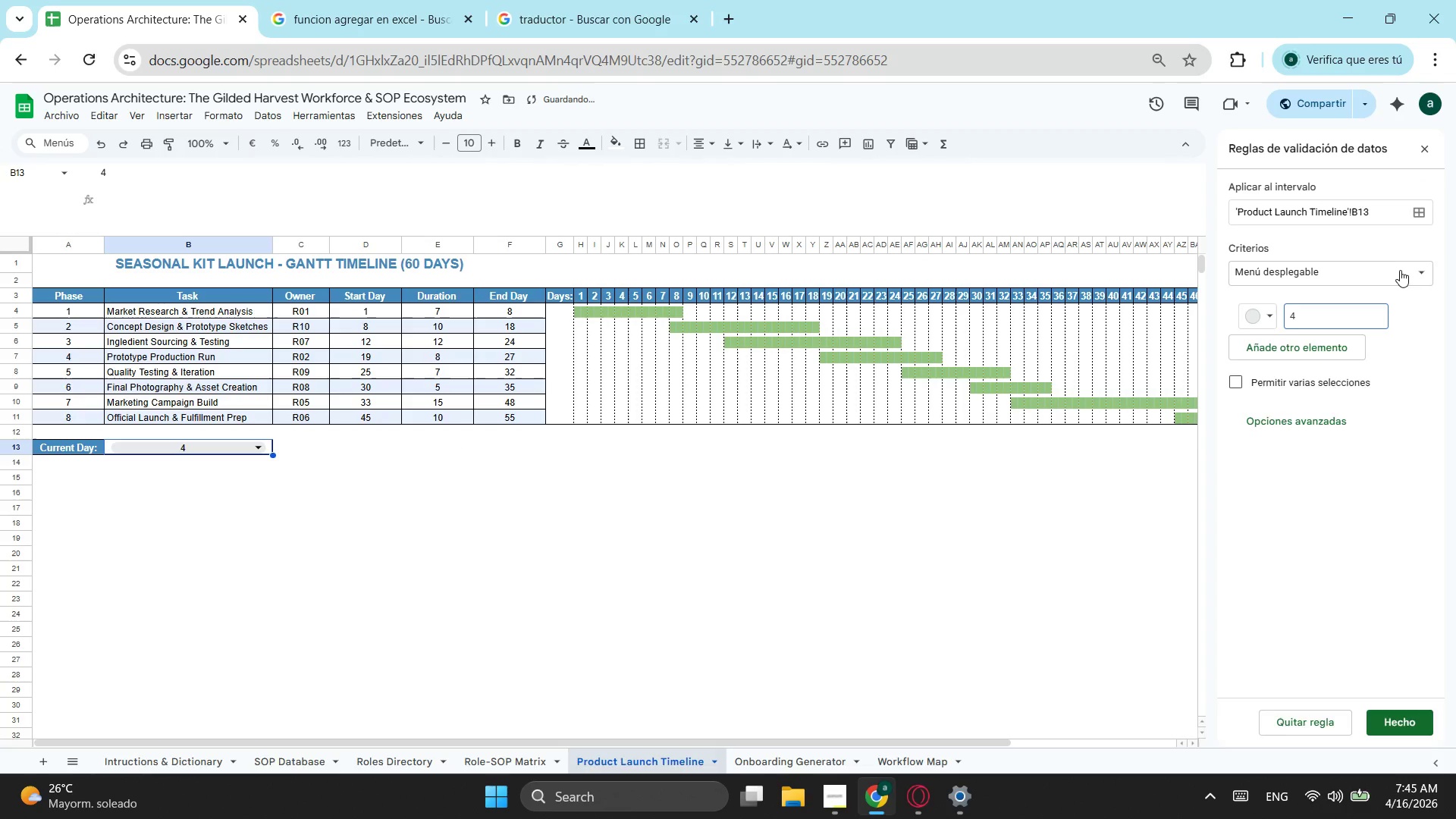 
left_click([1401, 274])
 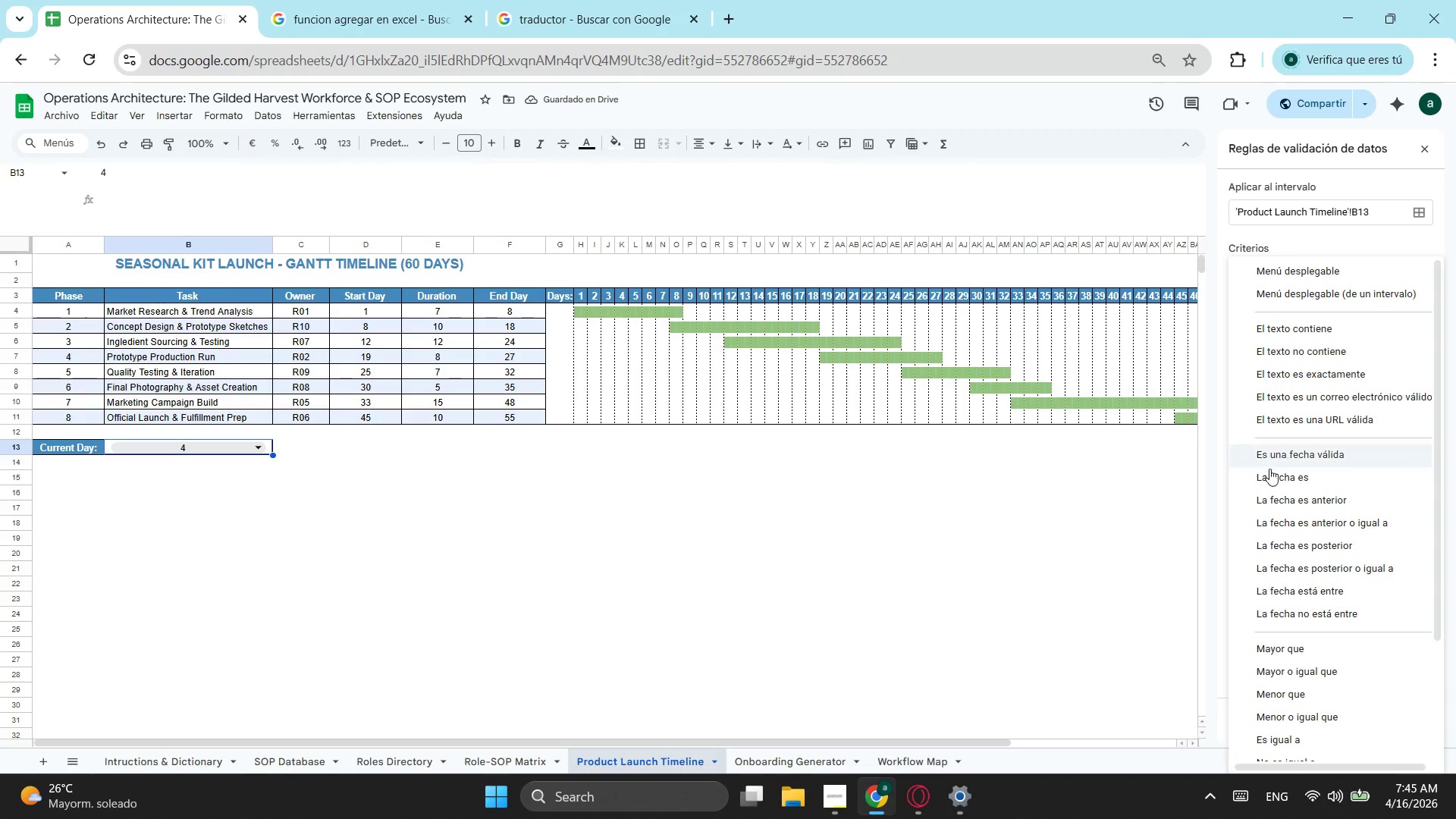 
scroll: coordinate [1319, 488], scroll_direction: down, amount: 1.0
 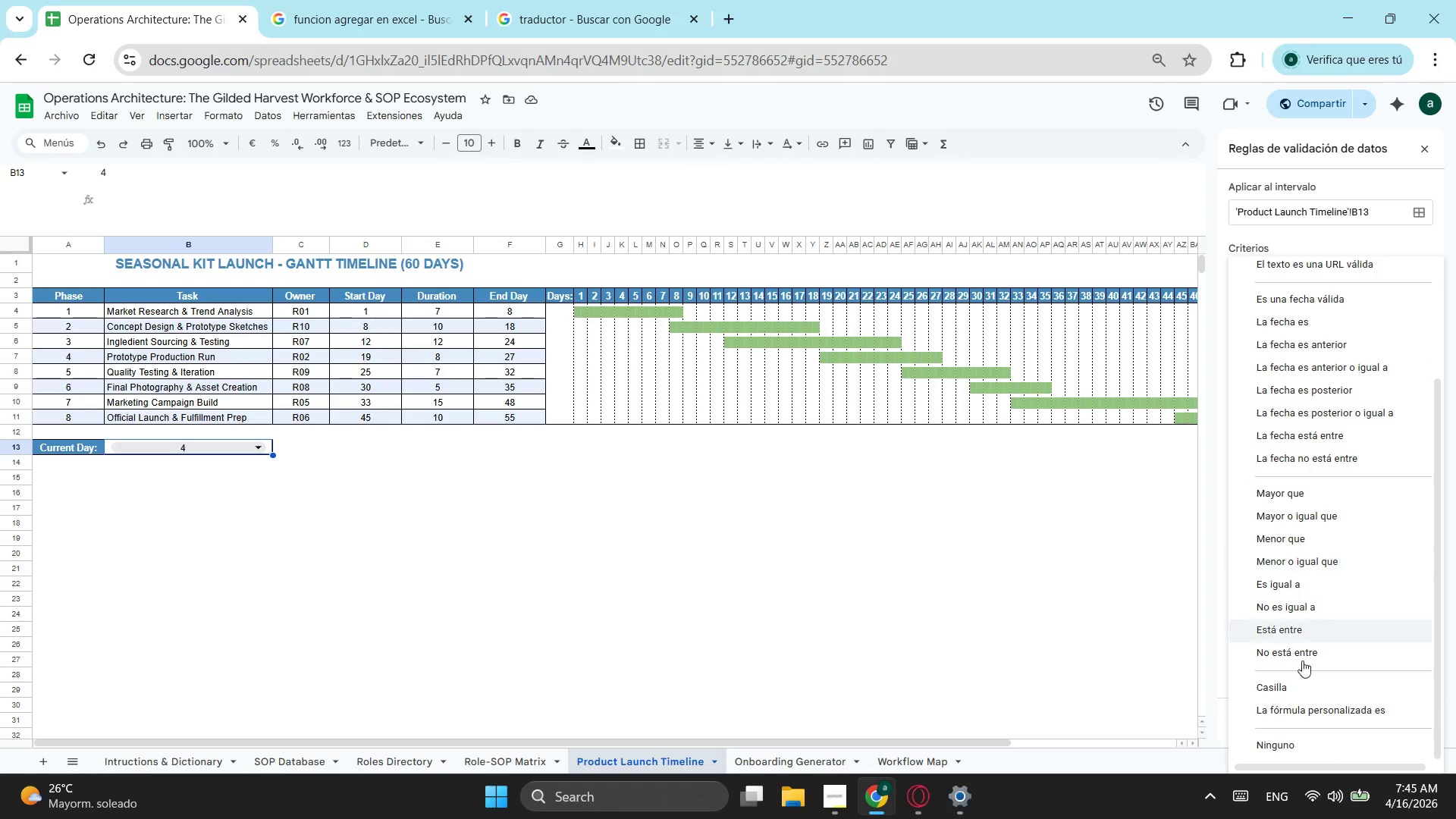 
wait(8.66)
 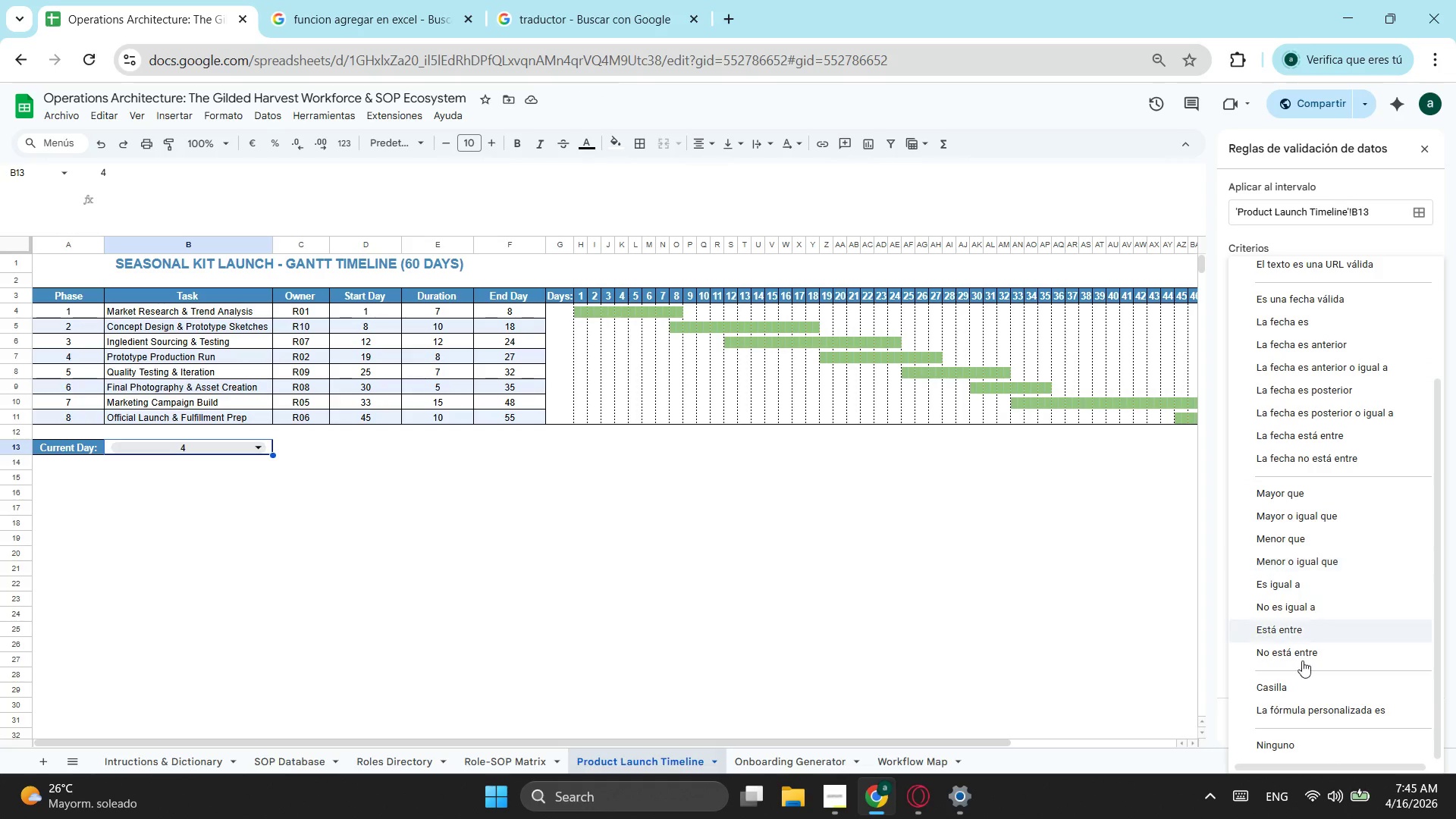 
left_click([1317, 500])
 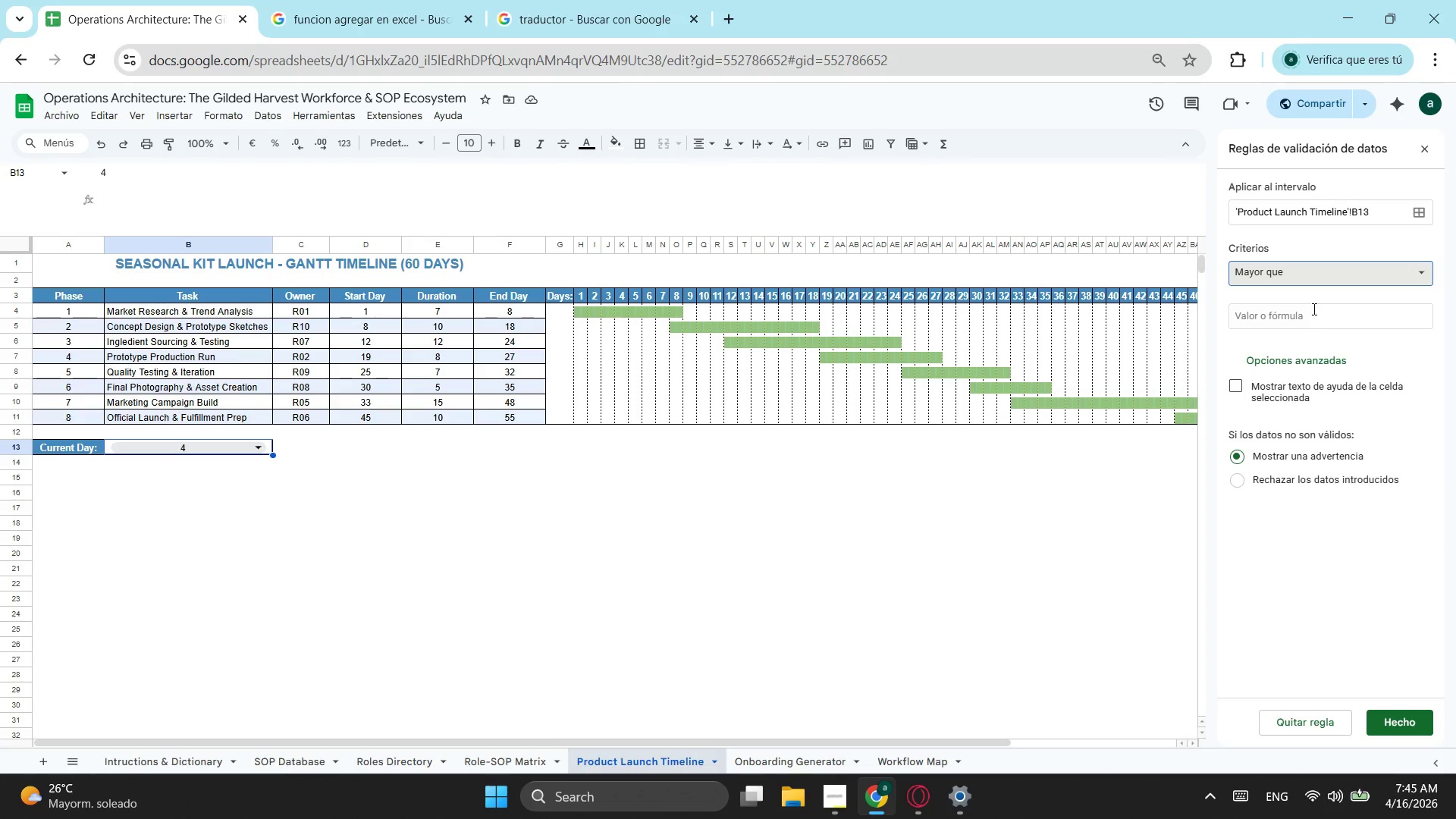 
left_click([1313, 309])
 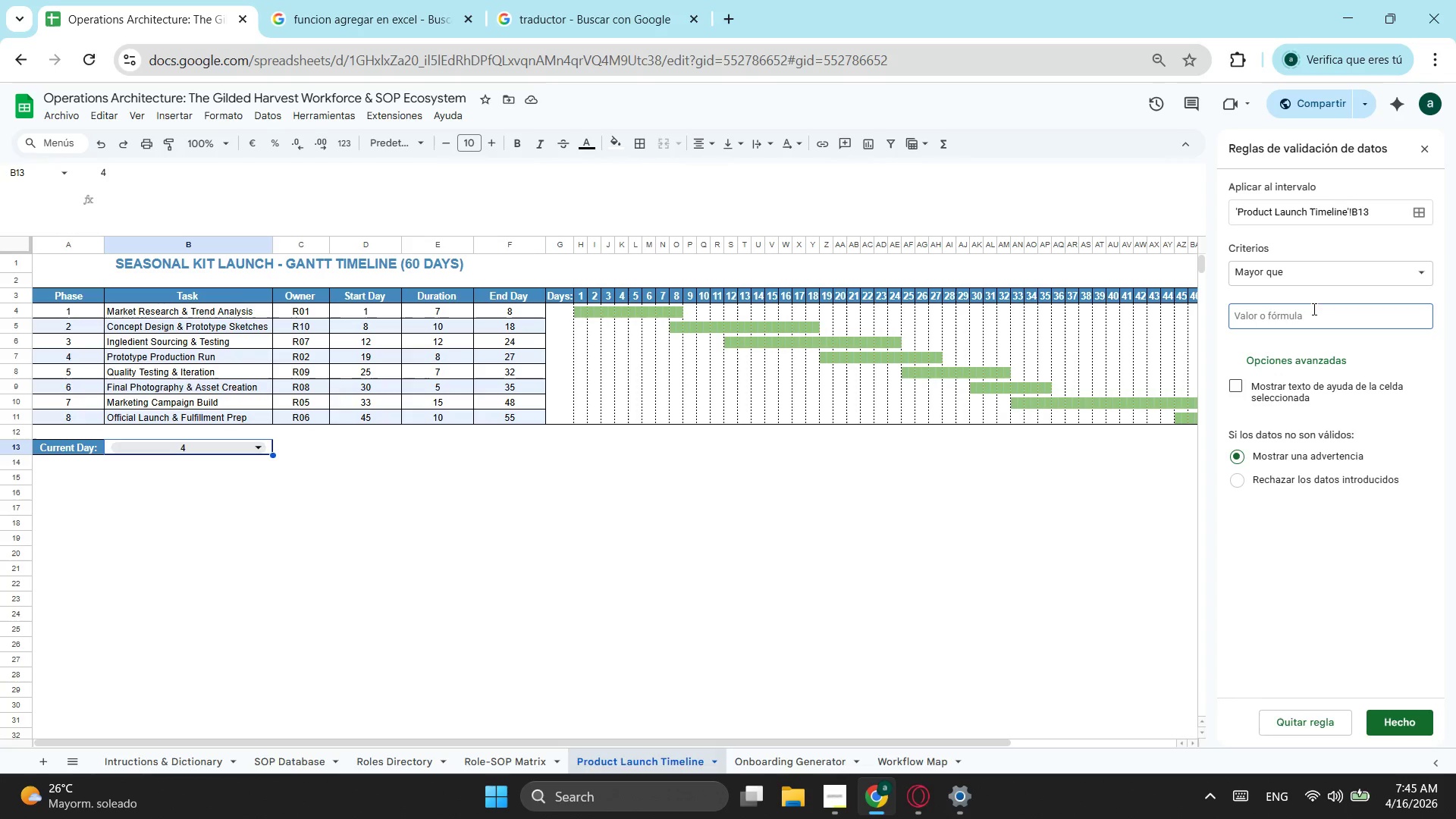 
key(0)
 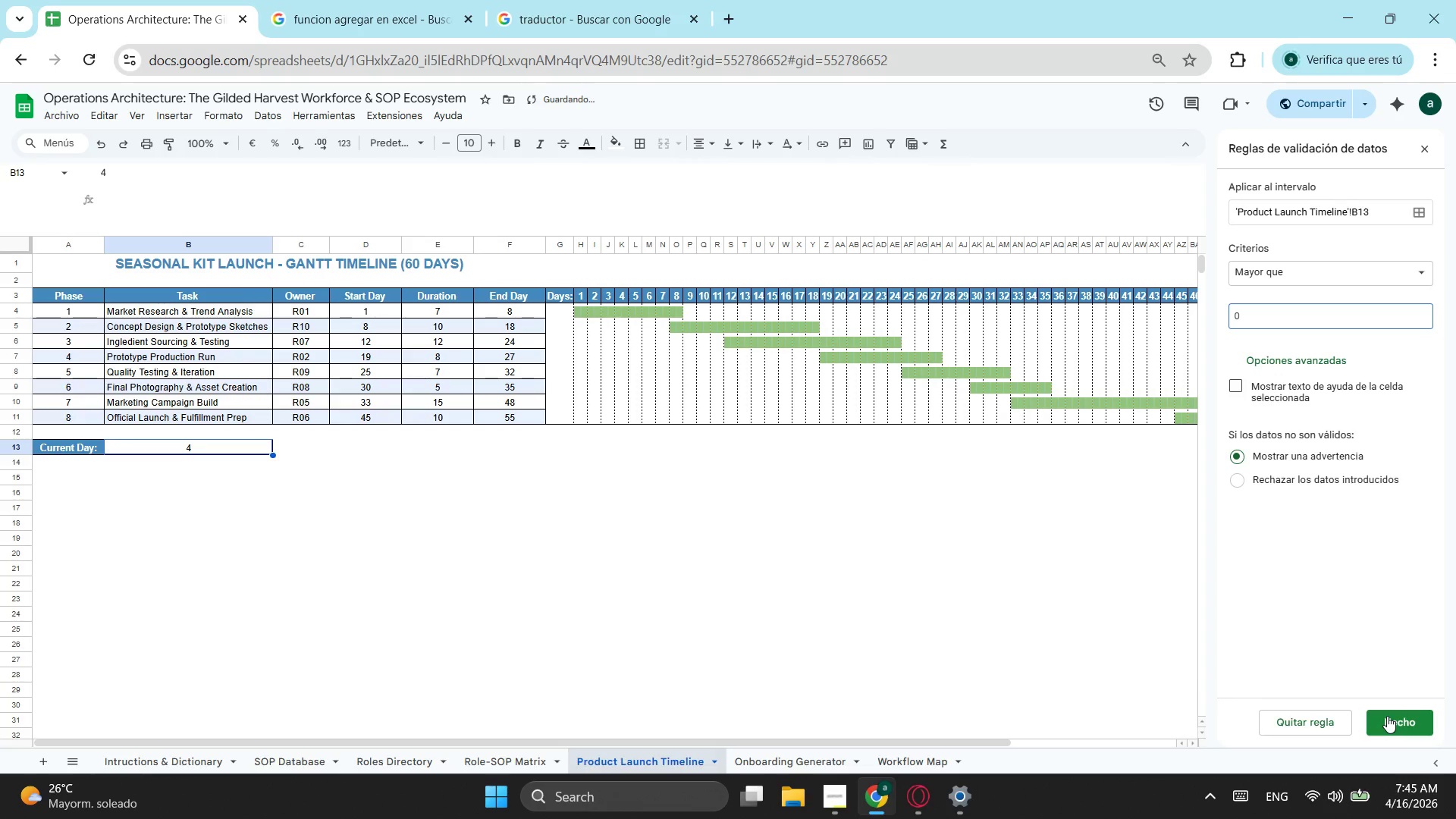 
left_click([1387, 716])
 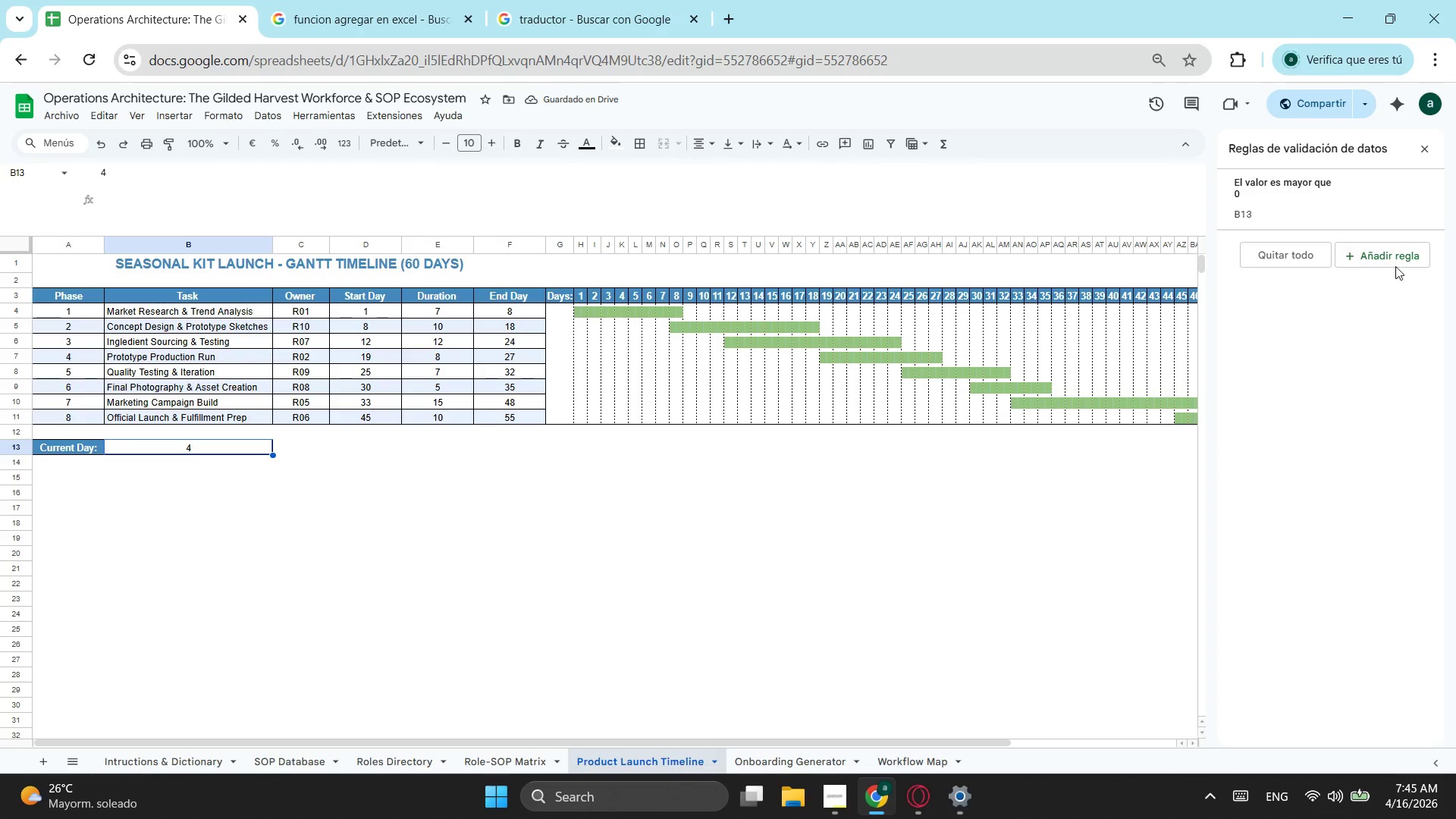 
left_click([1395, 265])
 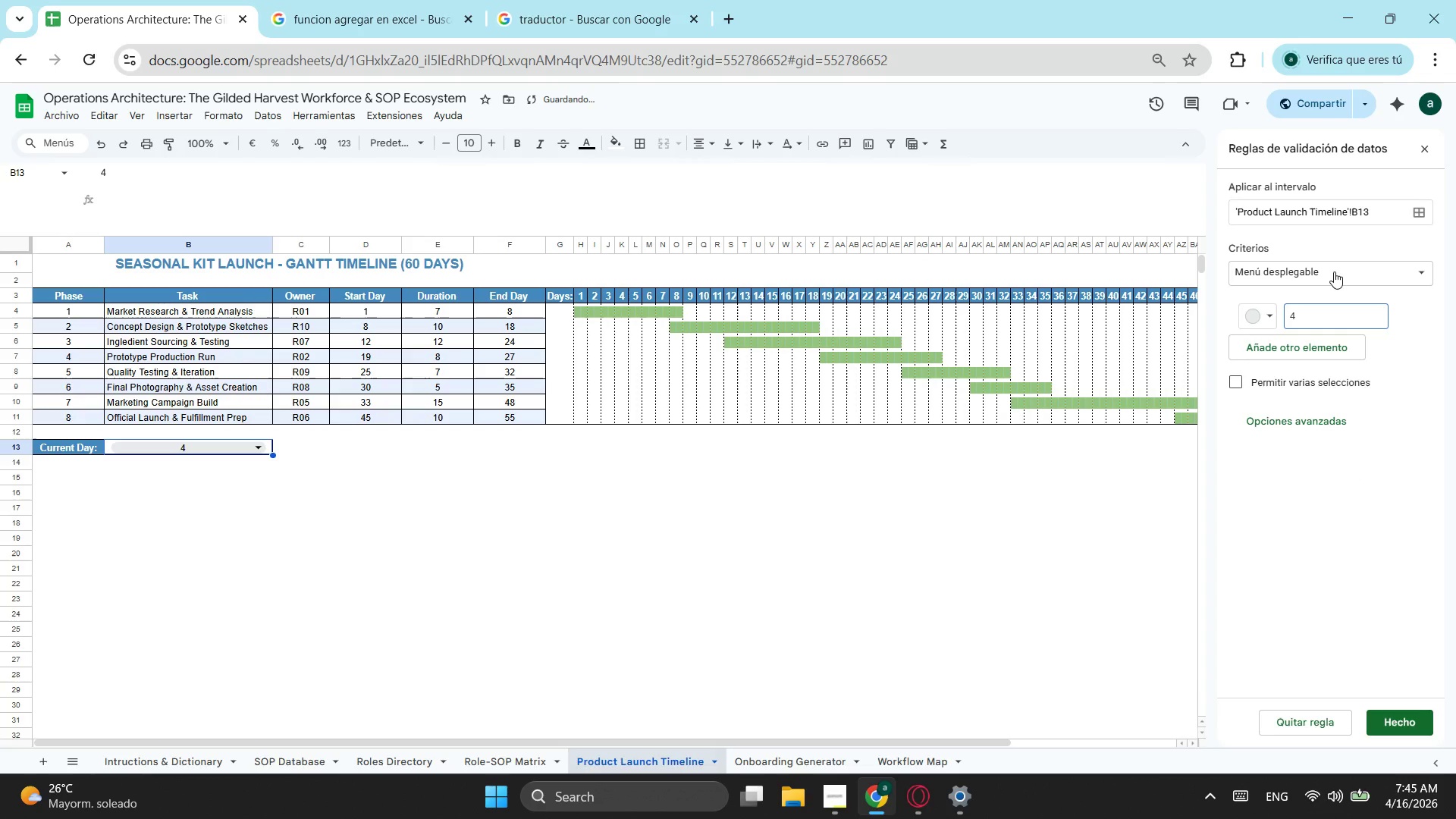 
left_click([1334, 271])
 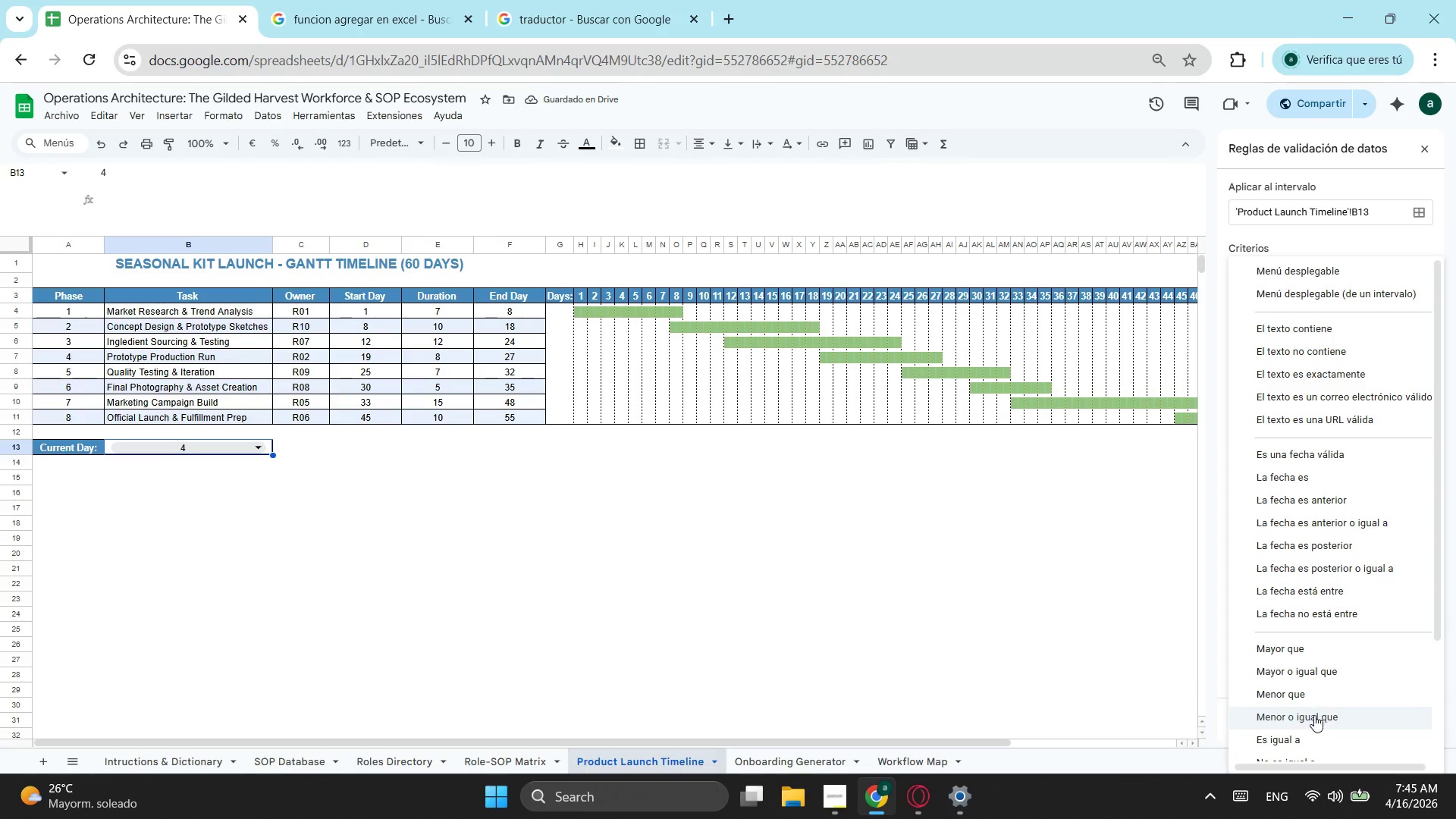 
left_click([1316, 700])
 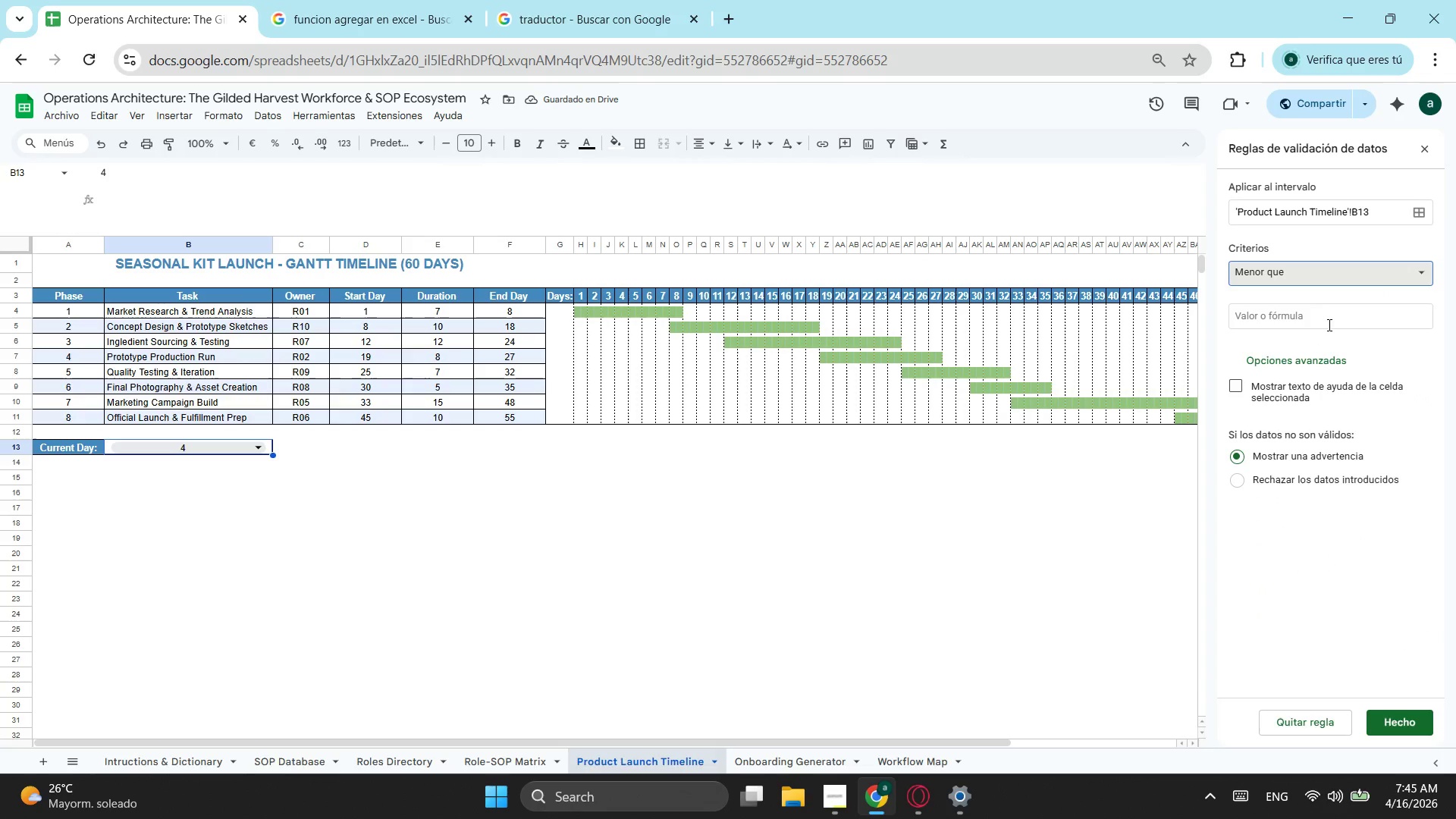 
left_click([1328, 316])
 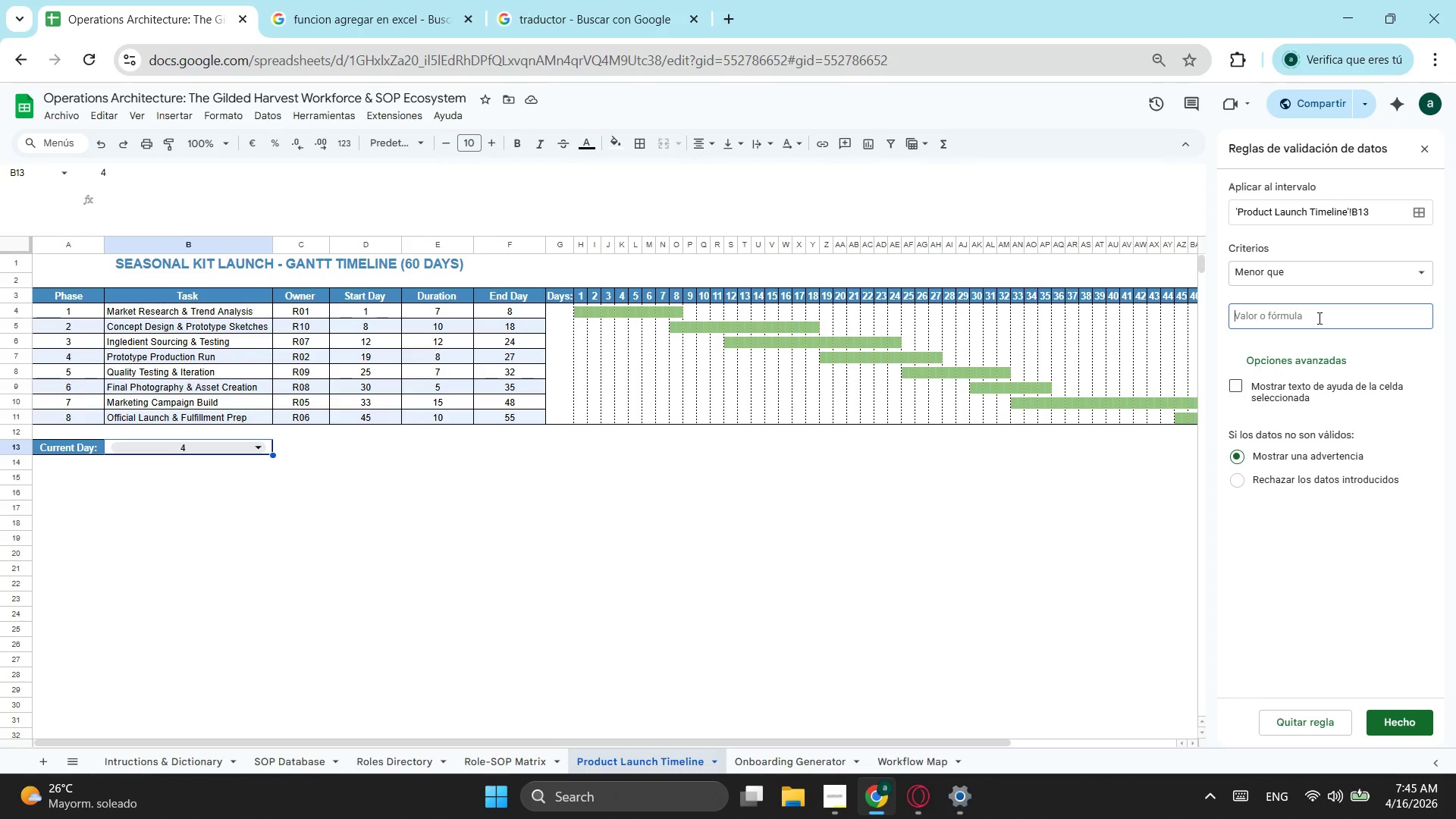 
type(90)
 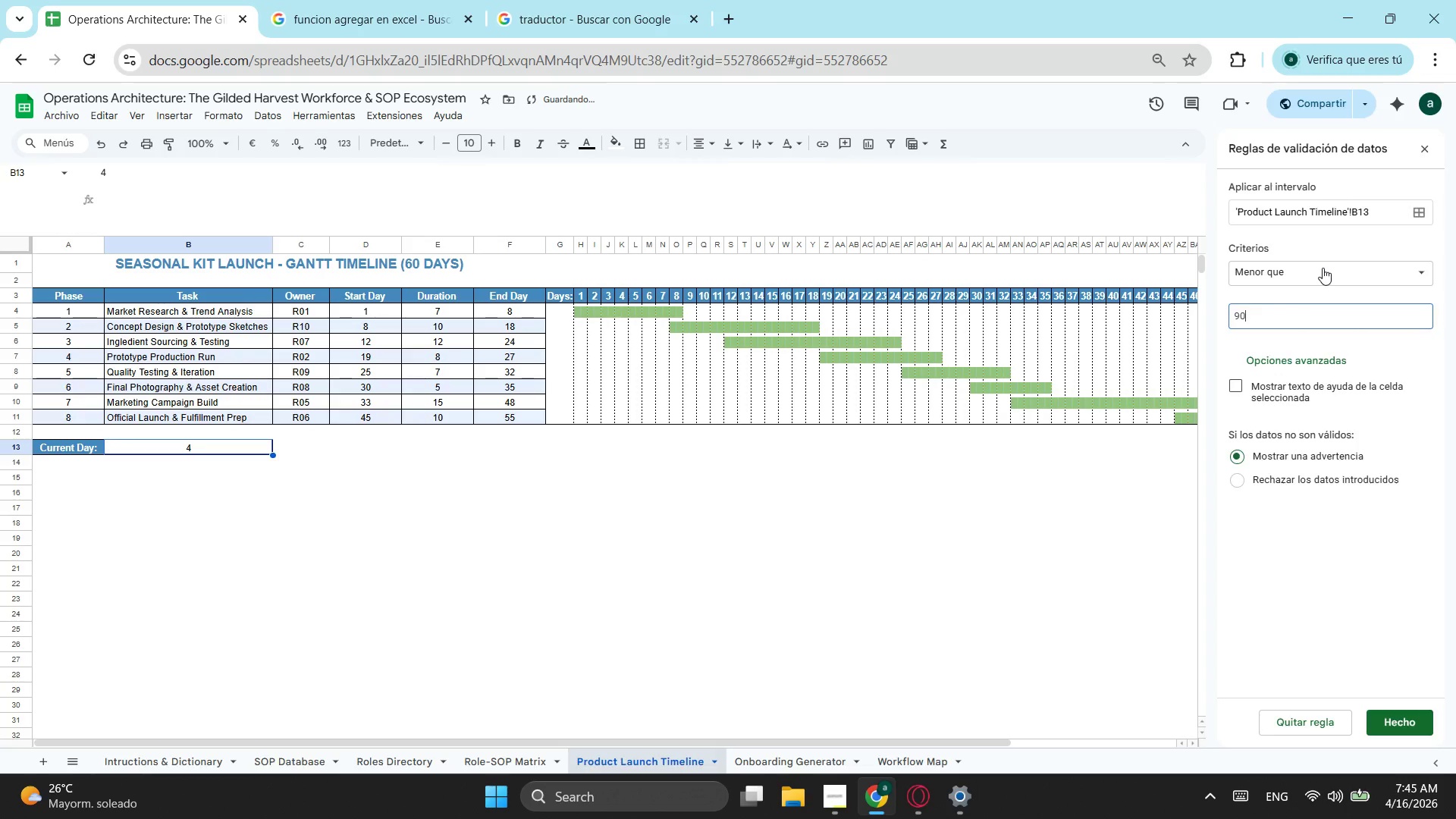 
left_click([1323, 268])
 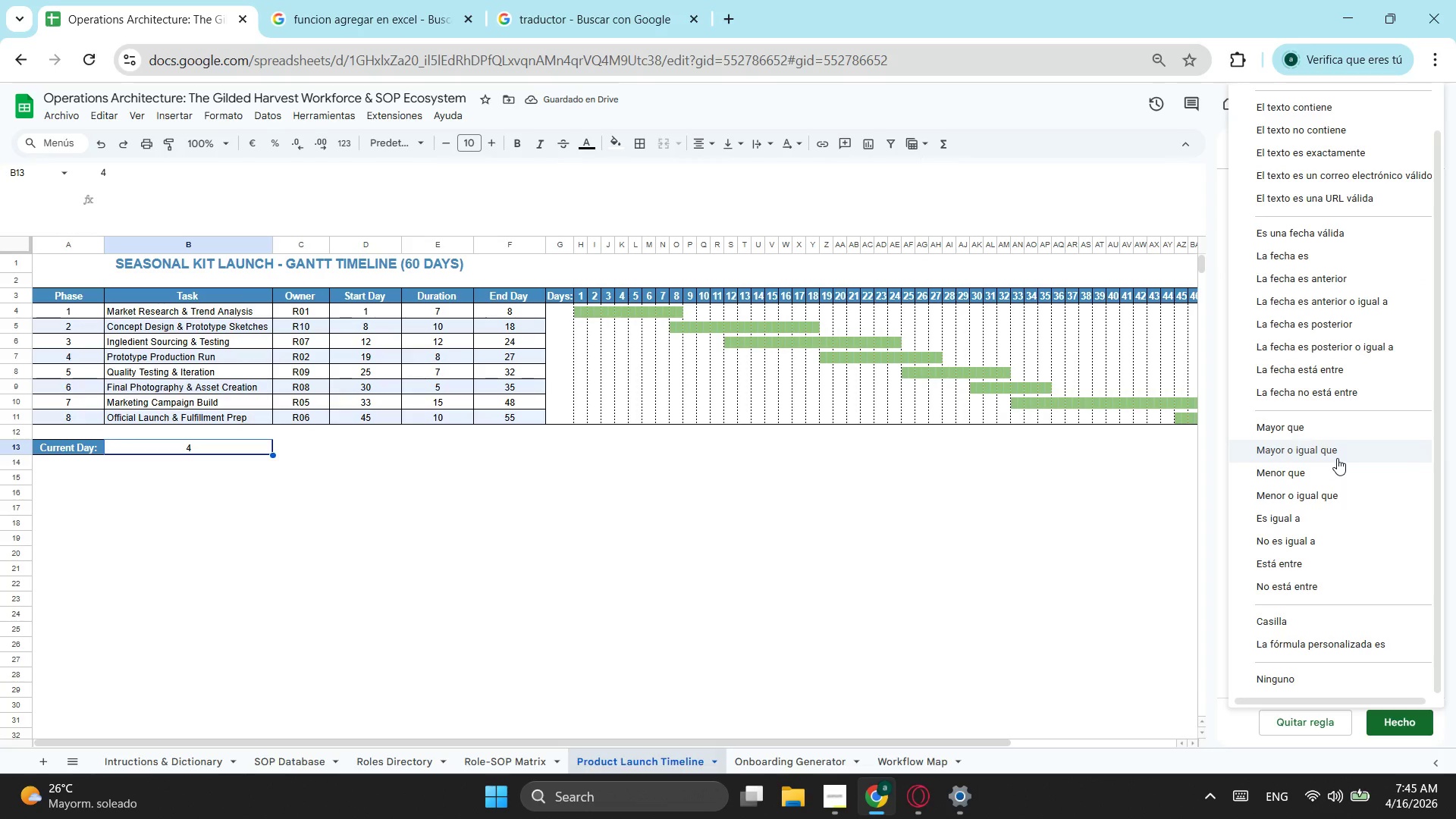 
left_click([1341, 504])
 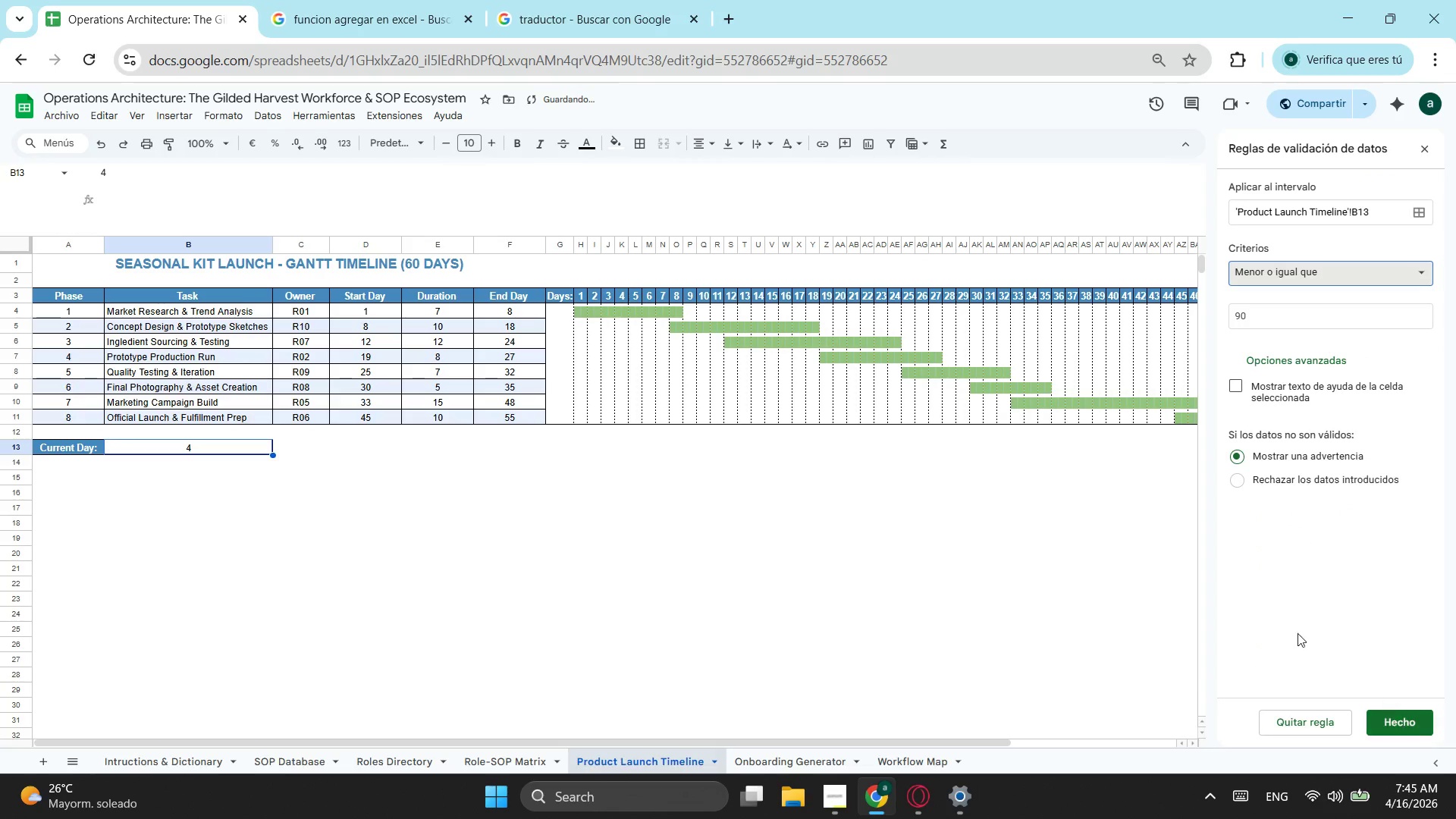 
left_click([1240, 481])
 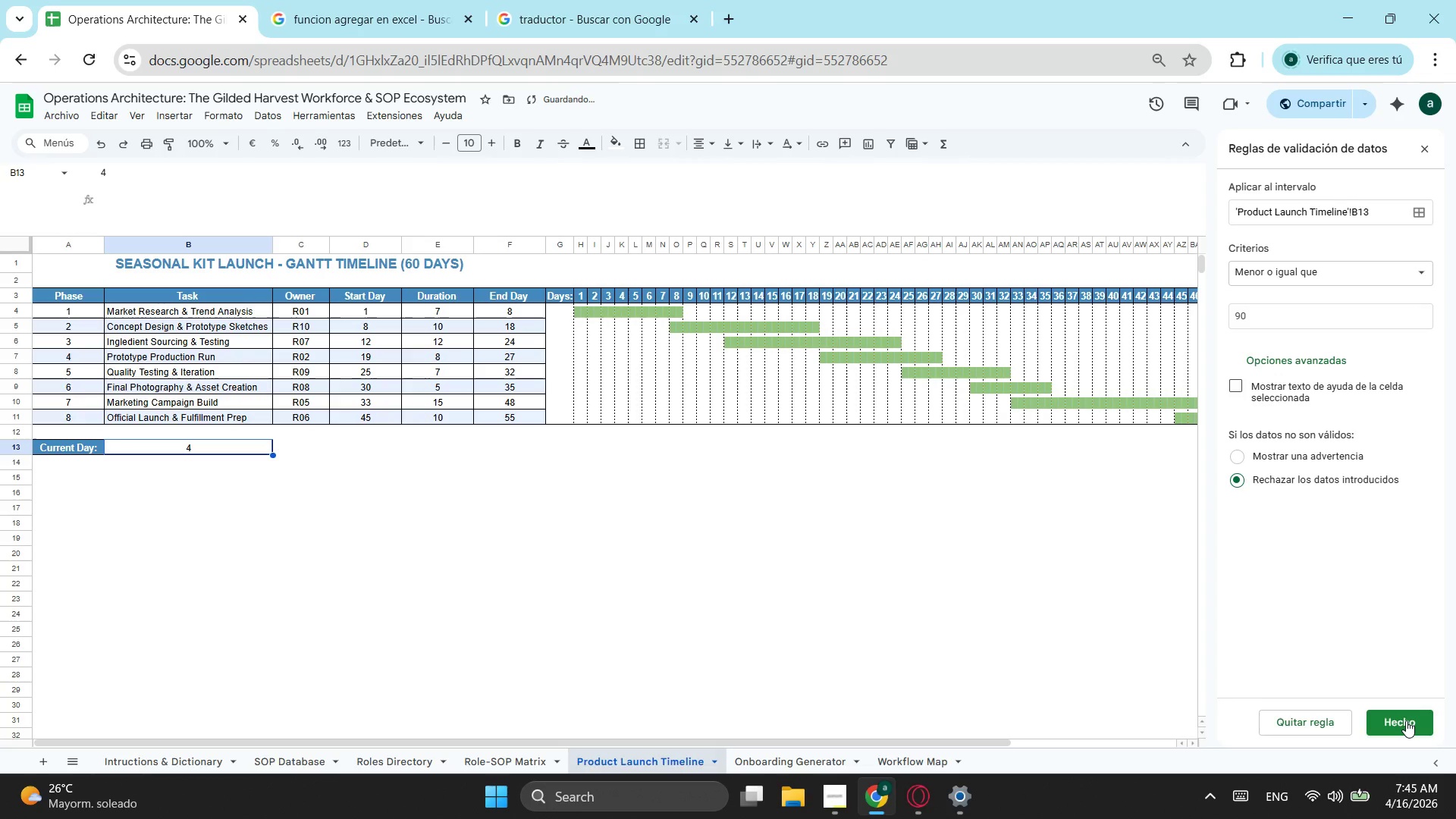 
left_click([1406, 720])
 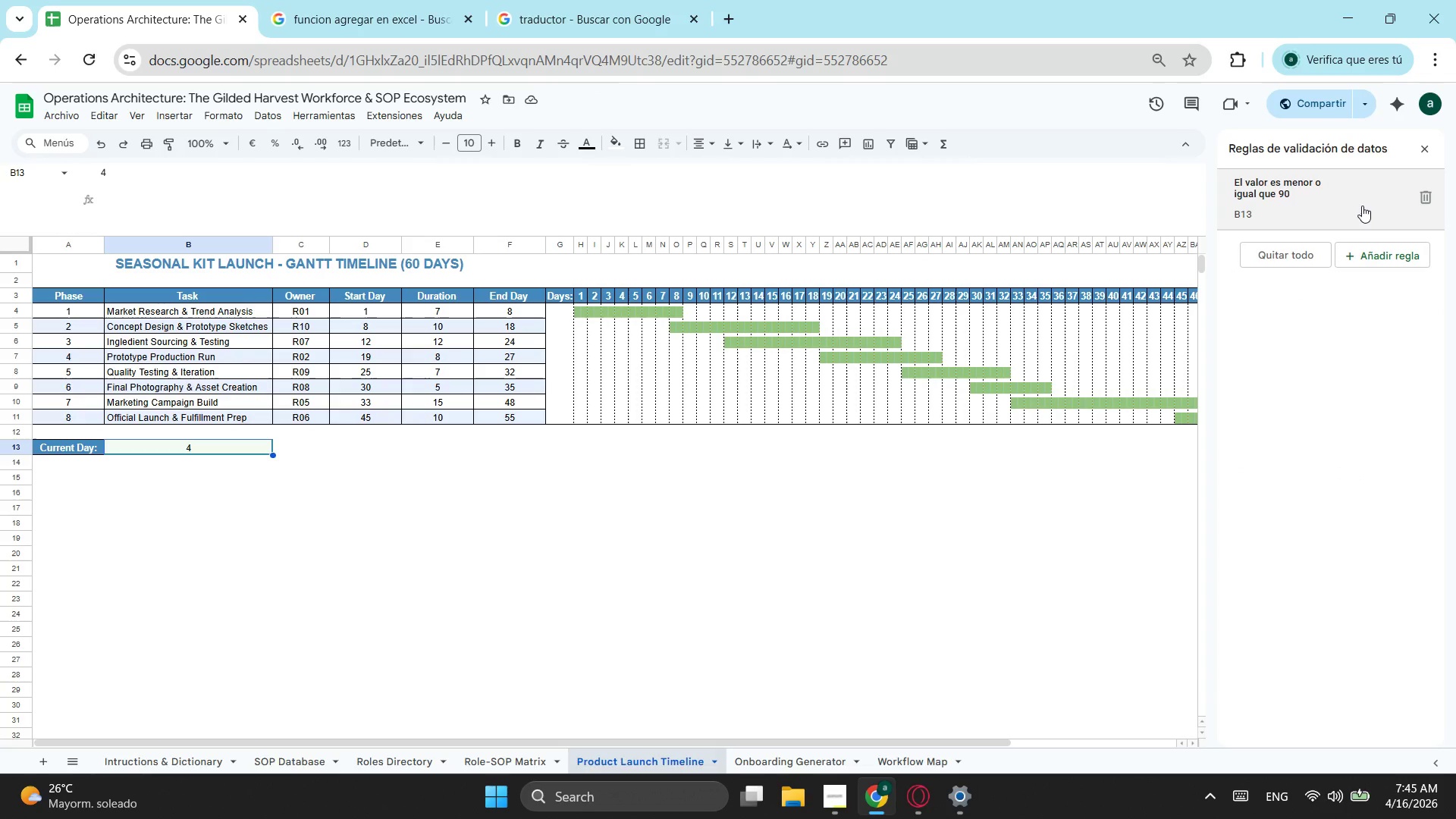 
wait(6.19)
 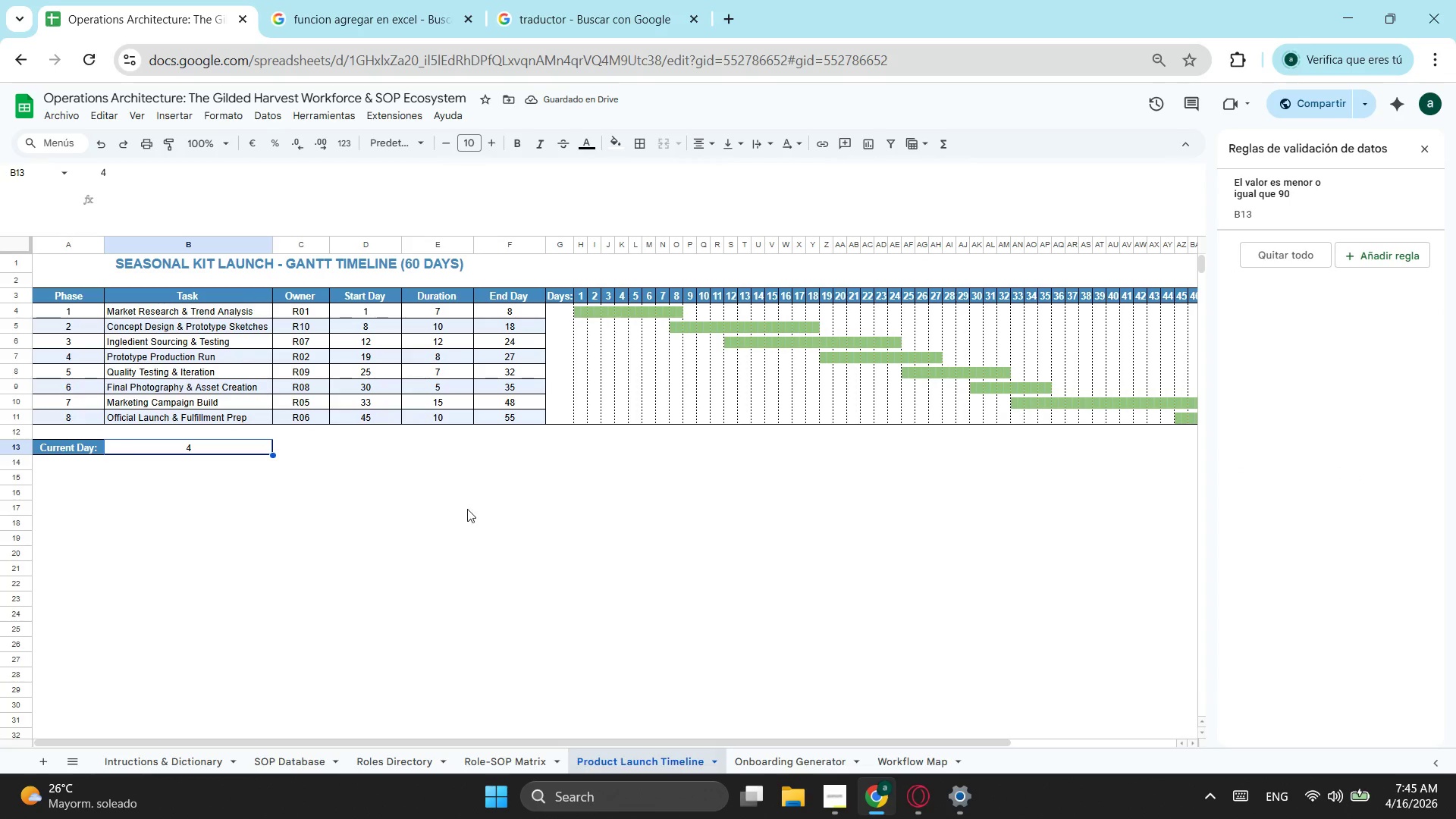 
left_click([1362, 206])
 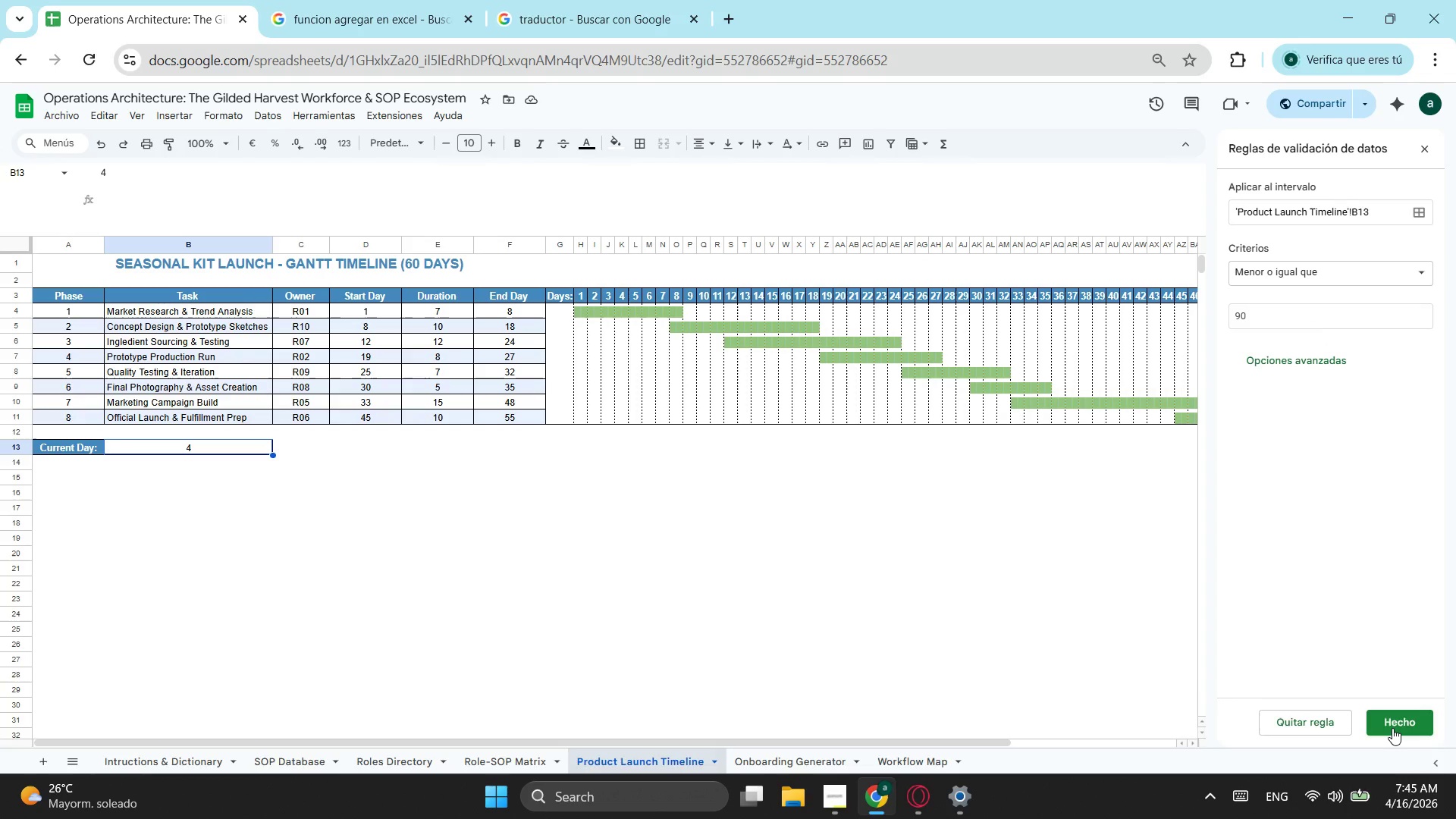 
wait(6.94)
 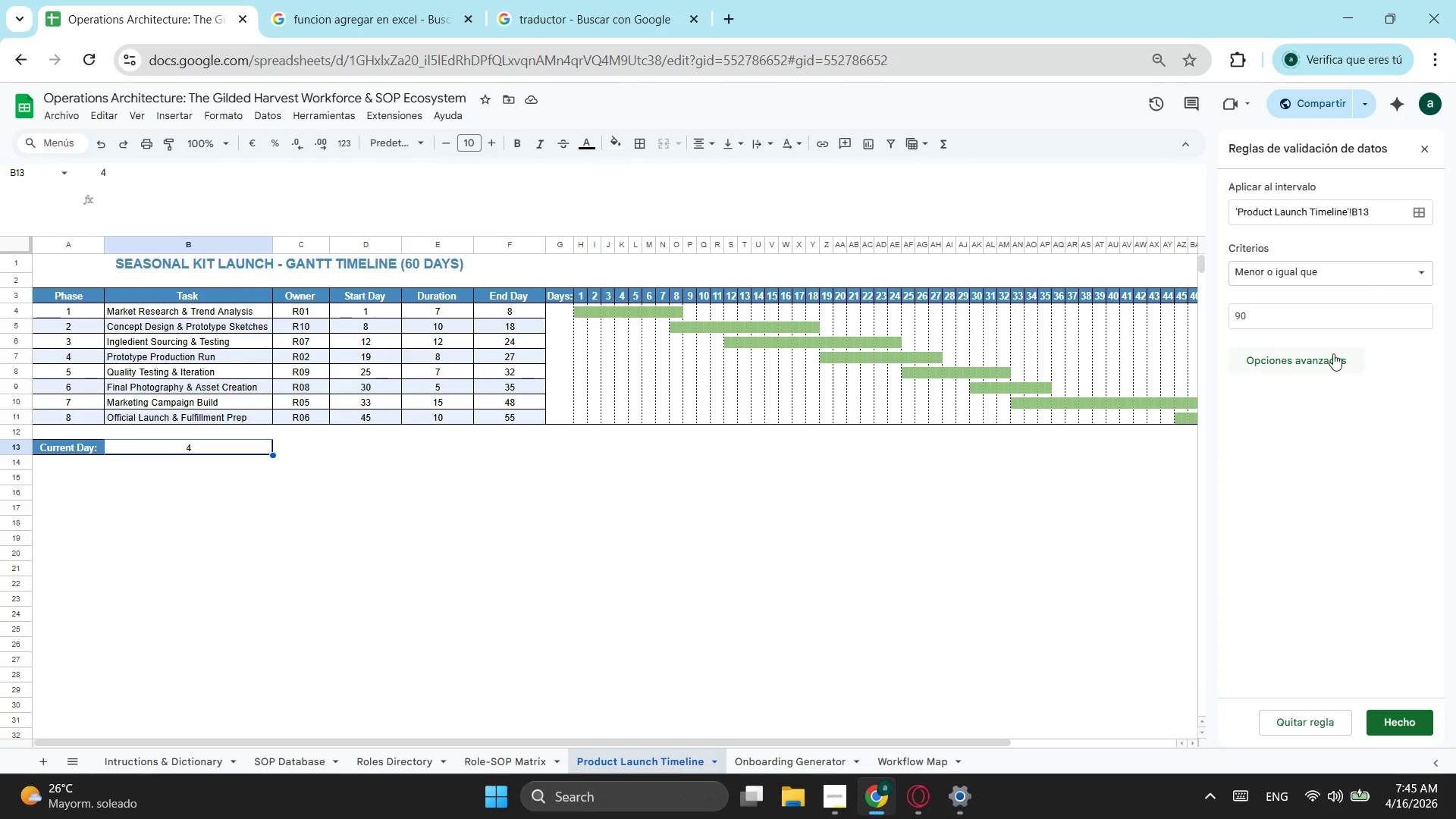 
left_click([1392, 728])
 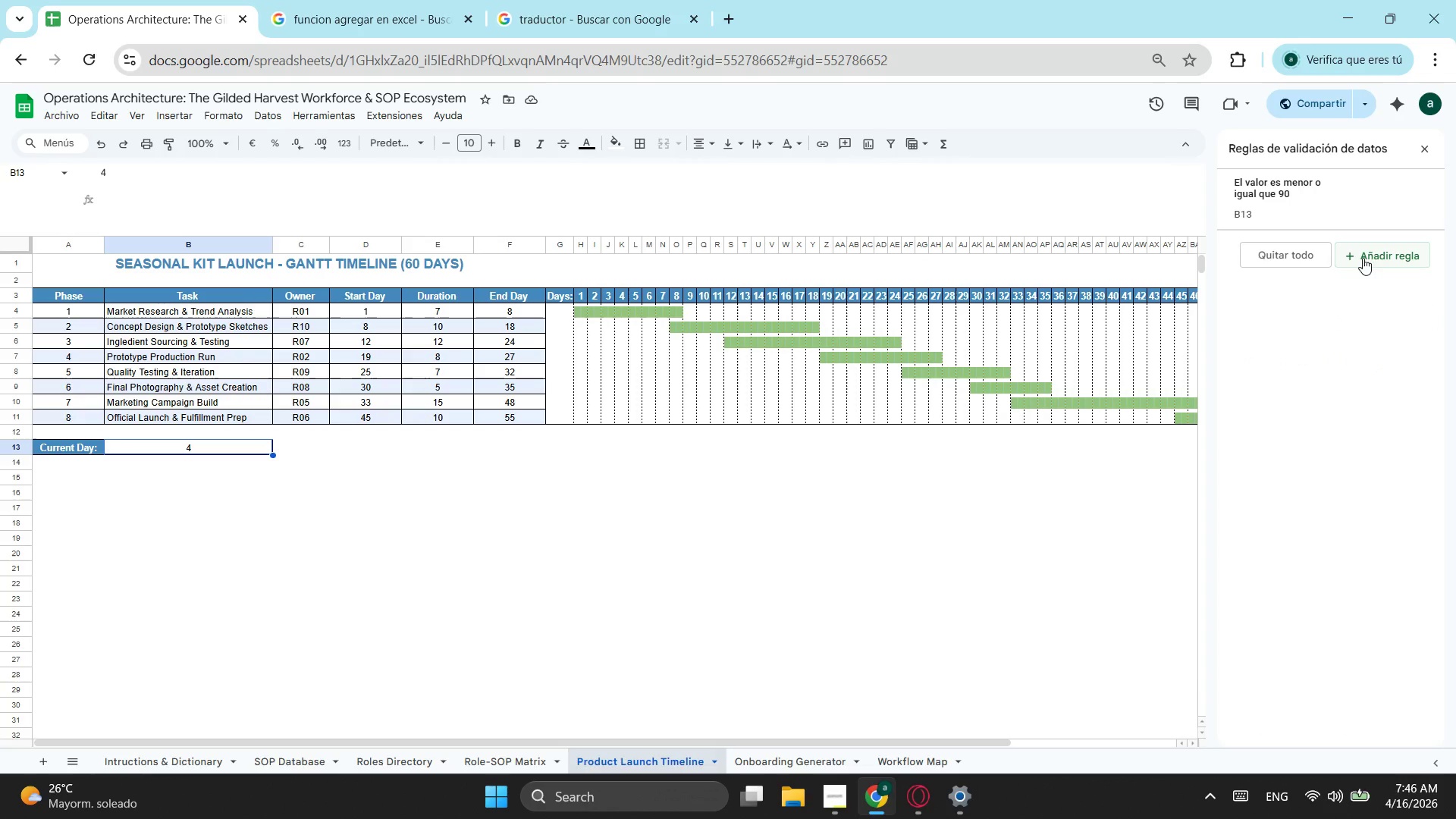 
left_click_drag(start_coordinate=[353, 599], to_coordinate=[357, 585])
 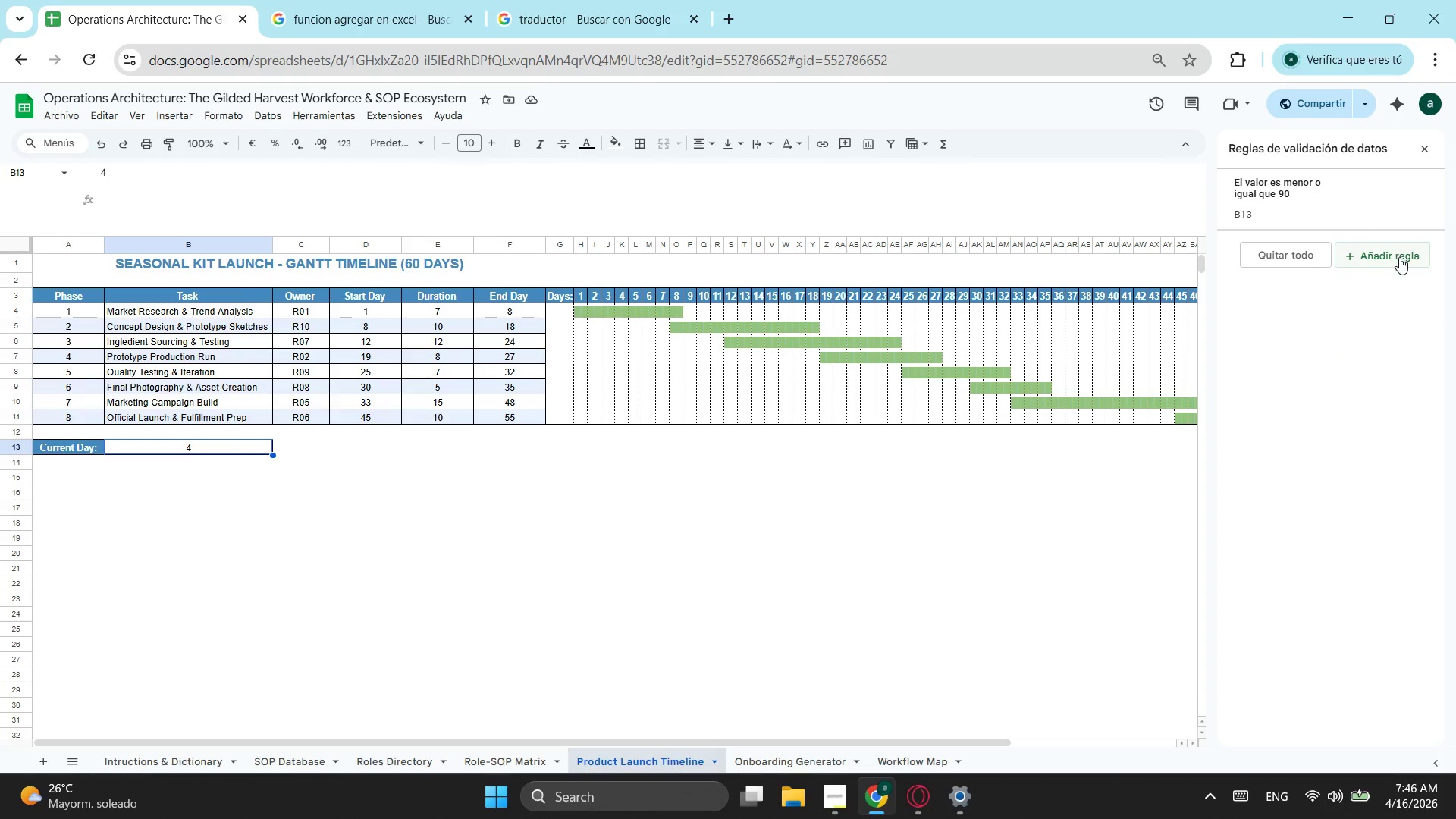 
left_click([1391, 256])
 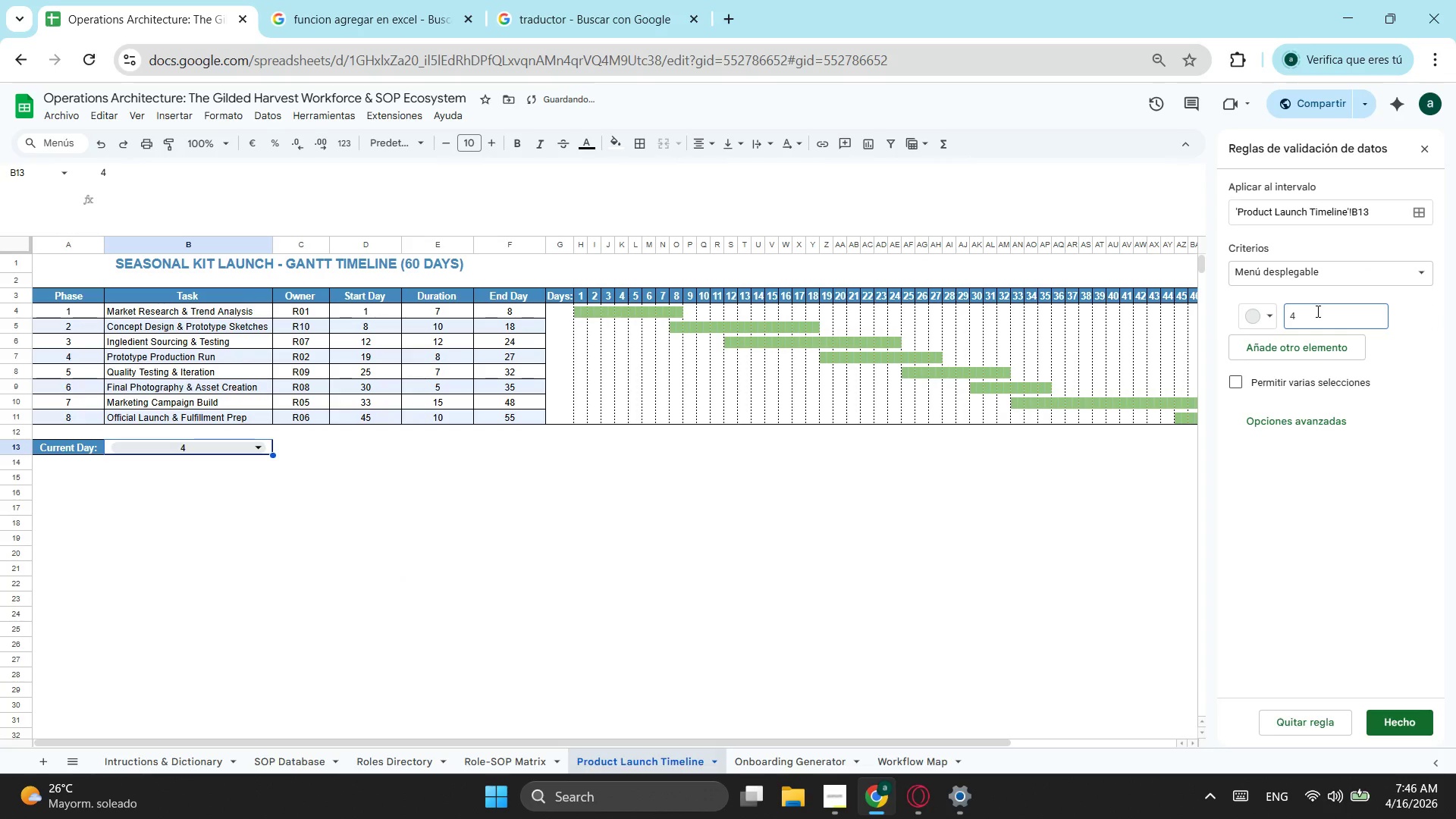 
left_click([1354, 278])
 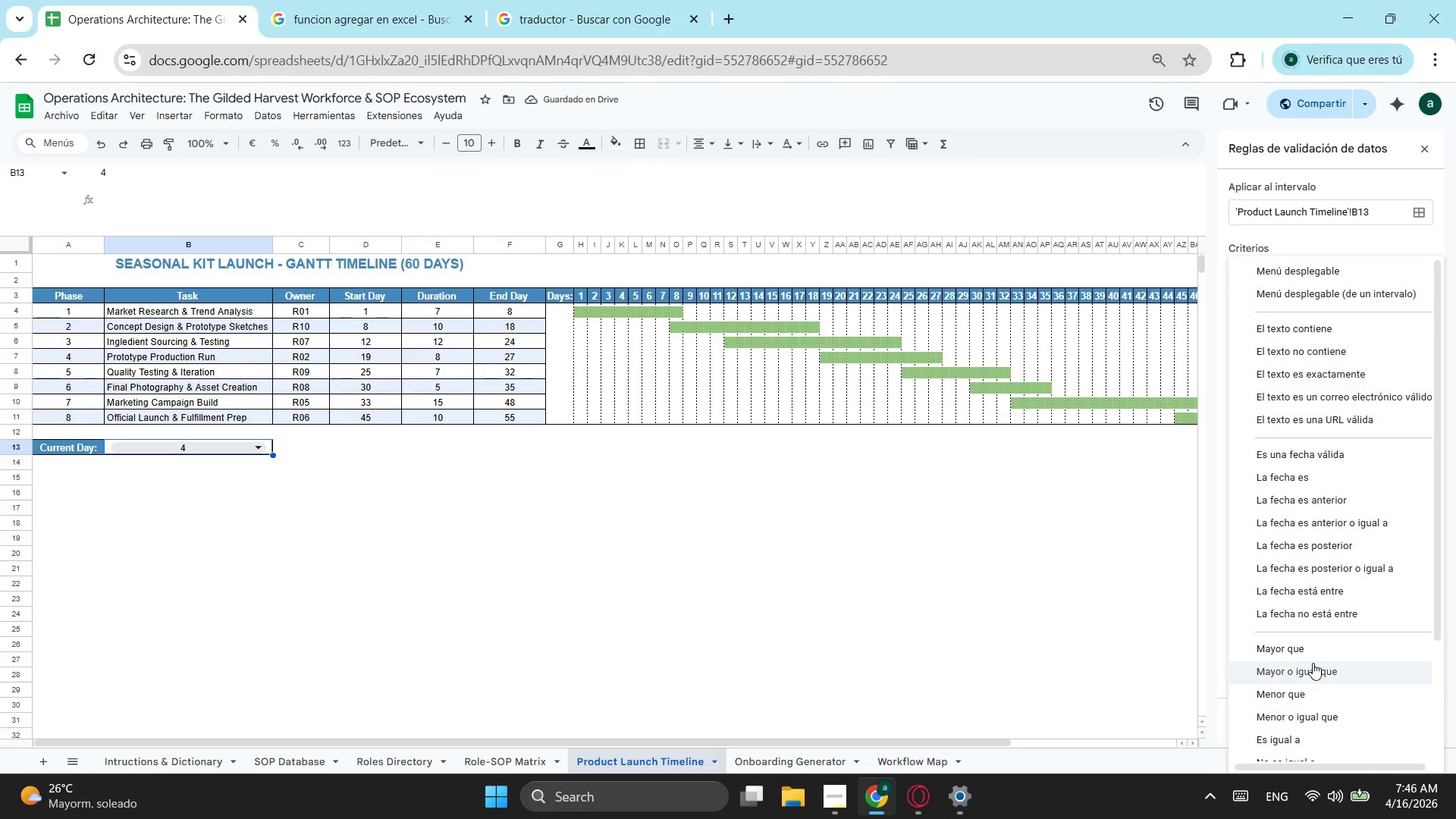 
left_click([1321, 648])
 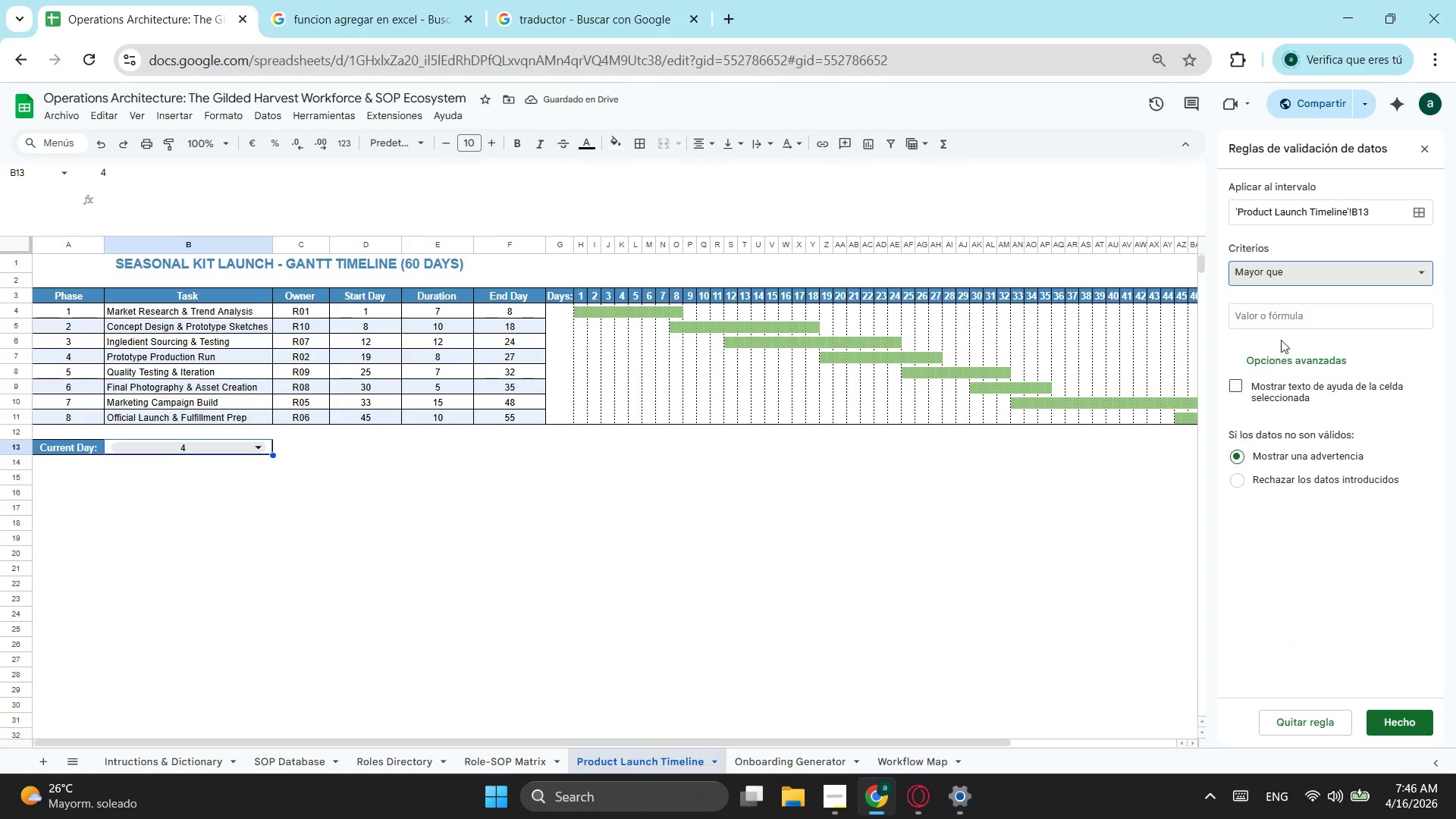 
left_click([1285, 317])
 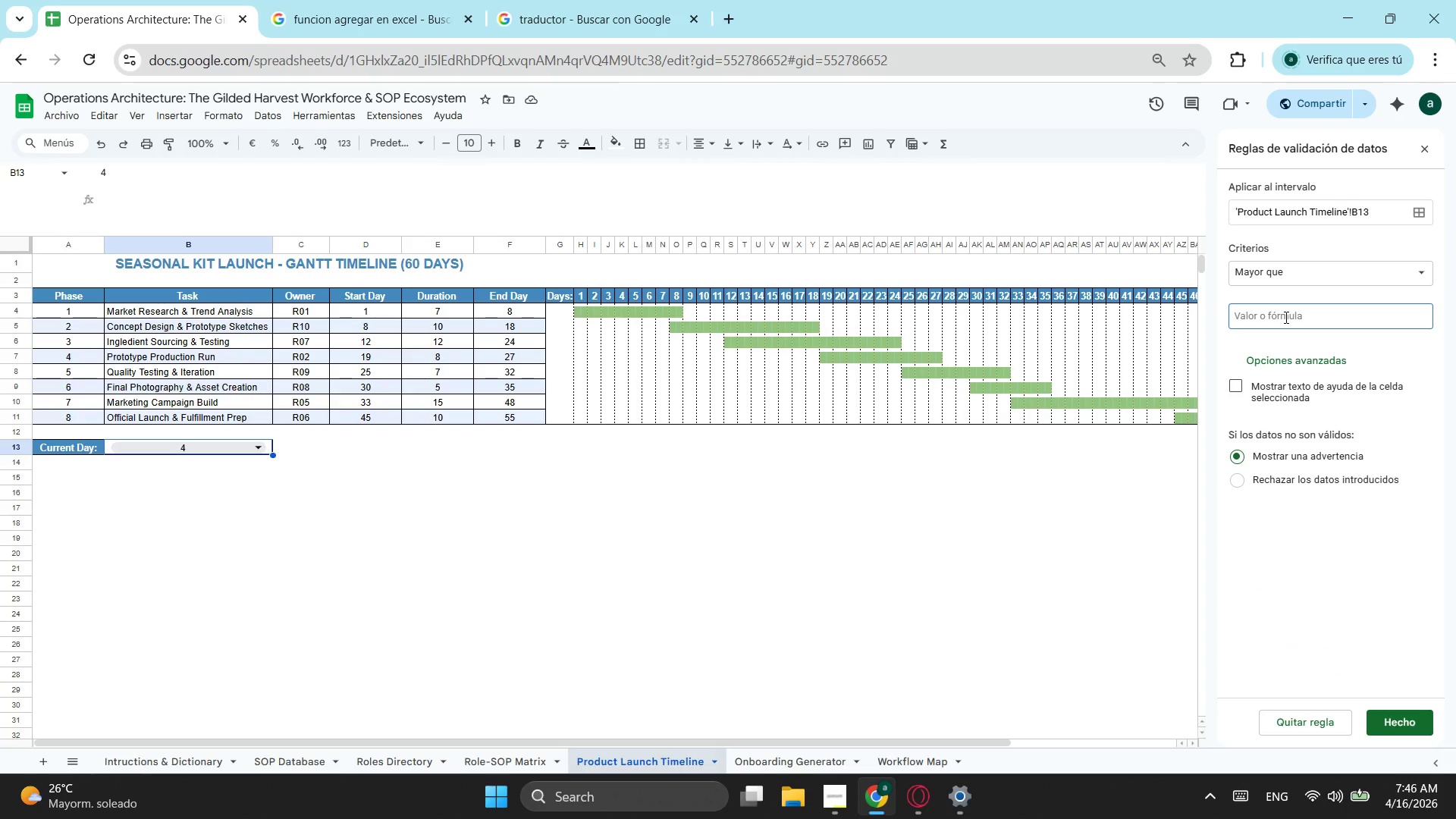 
key(0)
 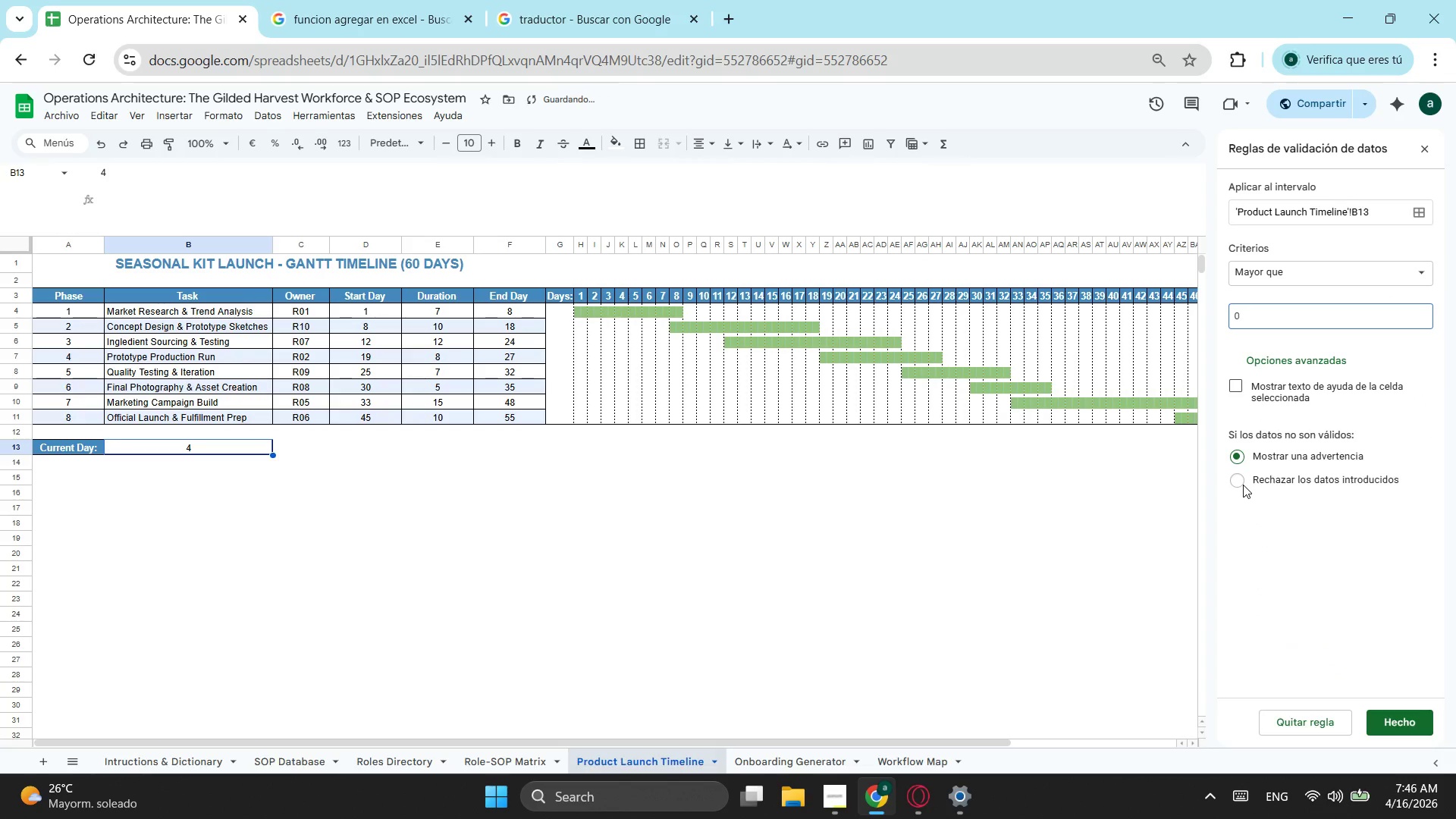 
left_click([1243, 485])
 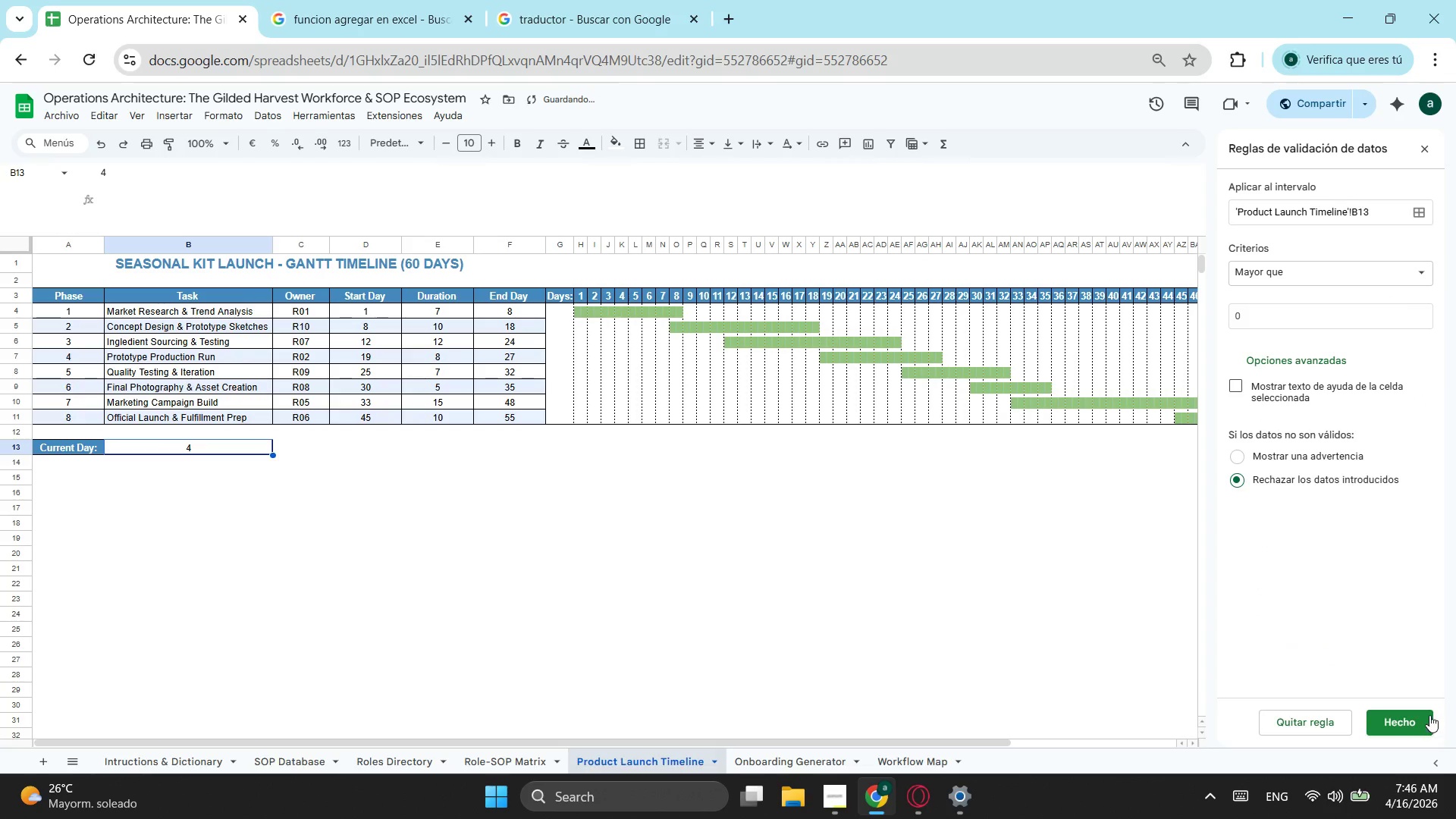 
left_click([1427, 717])
 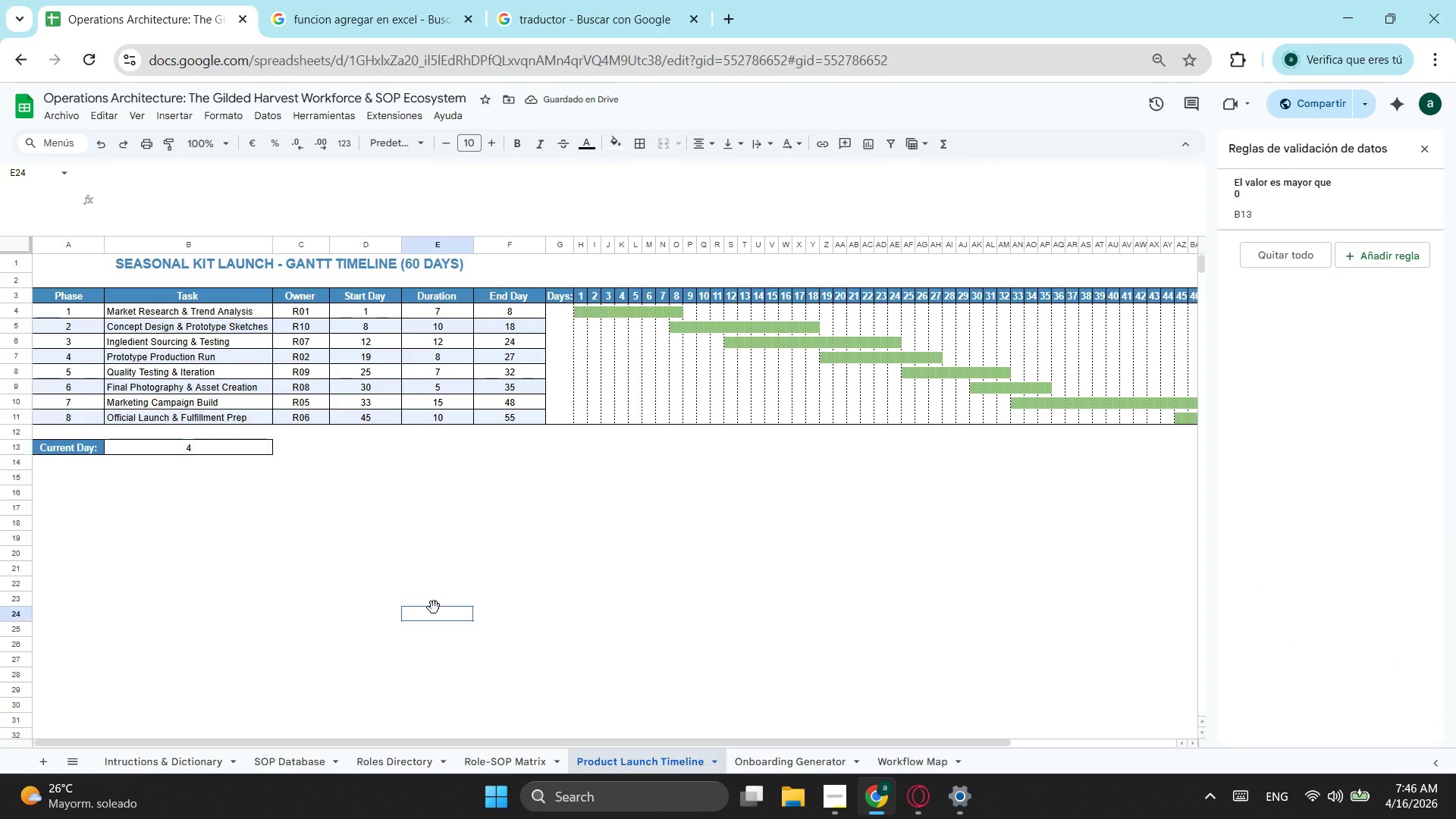 
left_click([200, 459])
 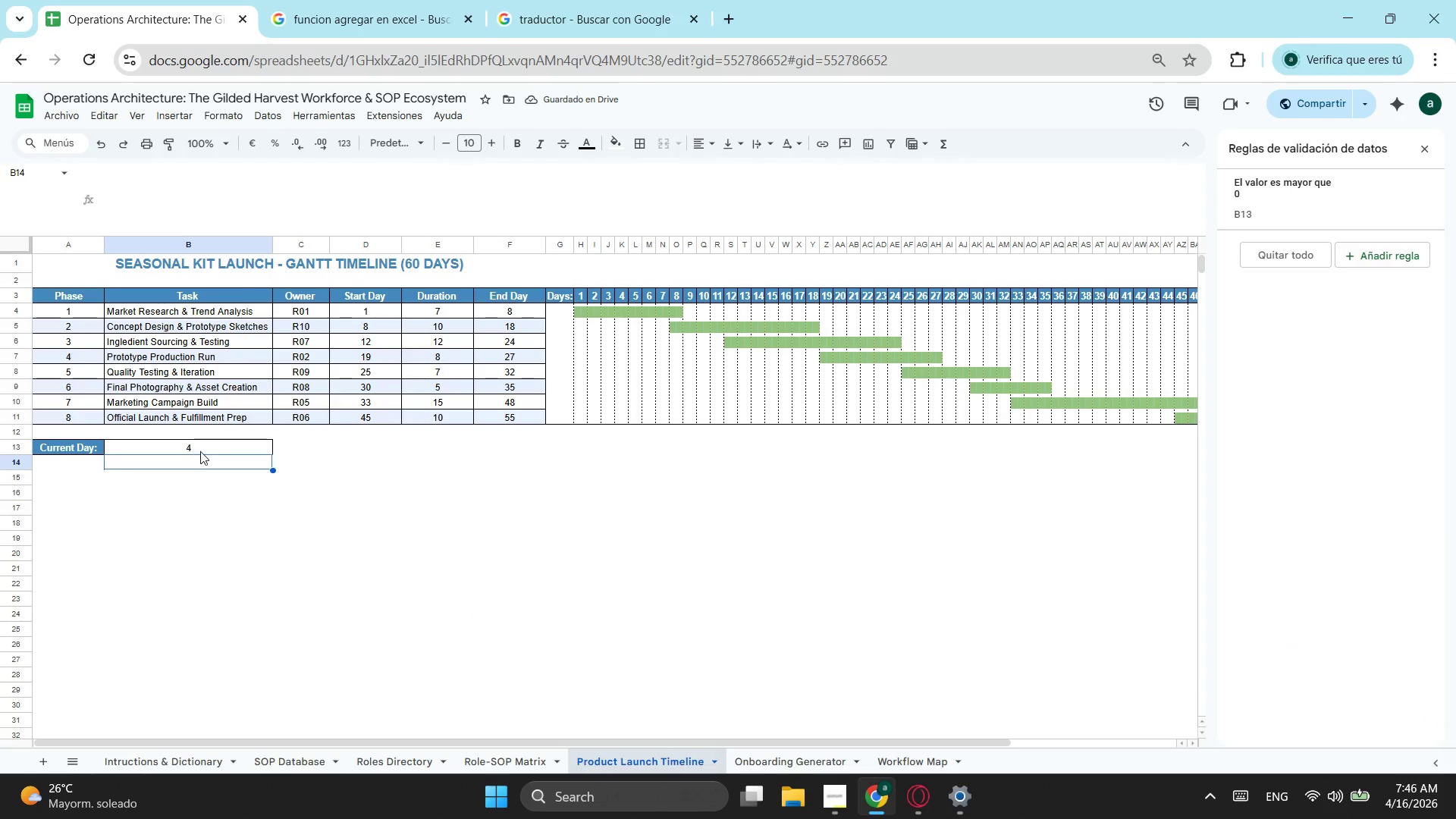 
left_click([200, 451])
 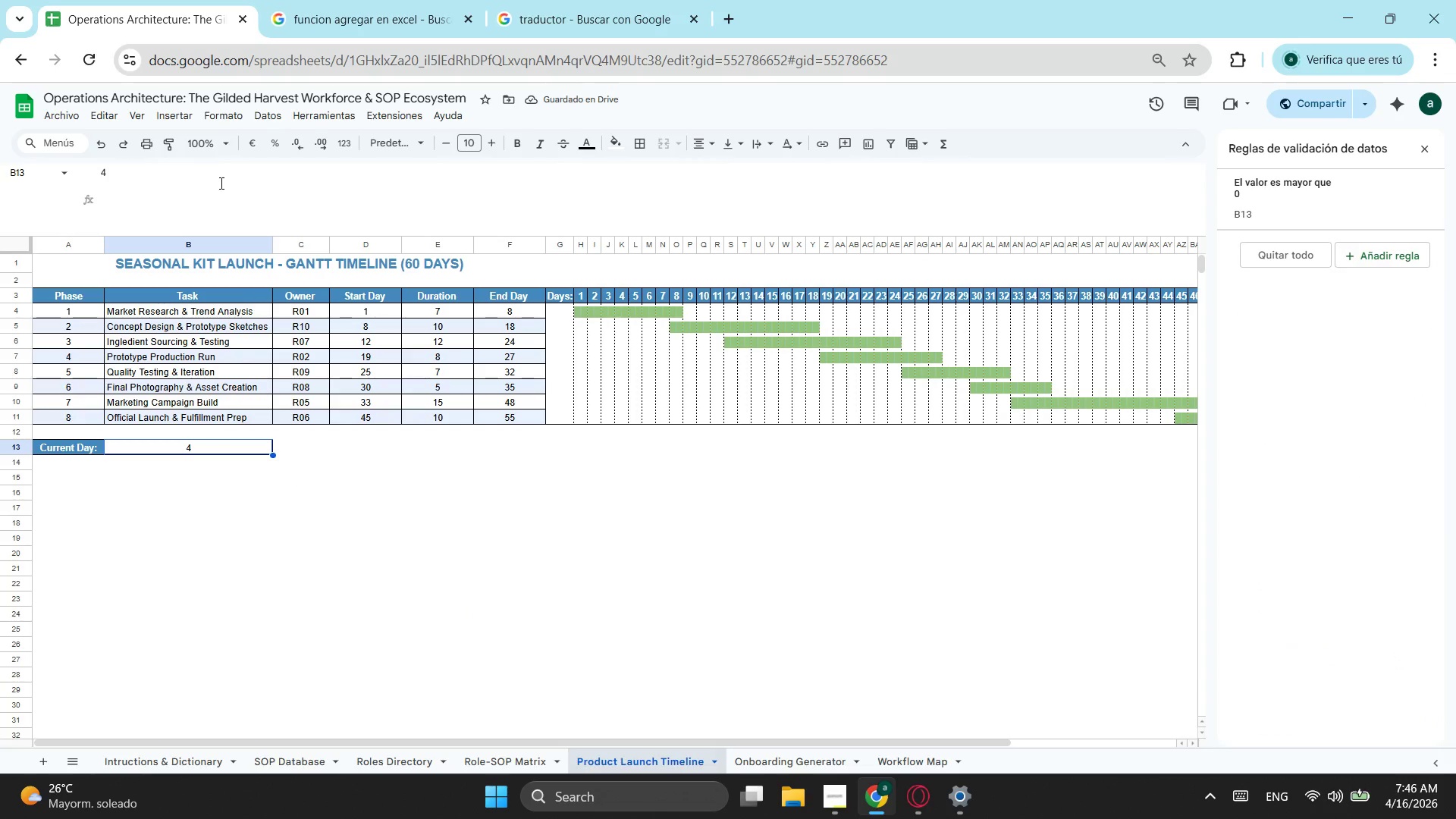 
left_click([212, 180])
 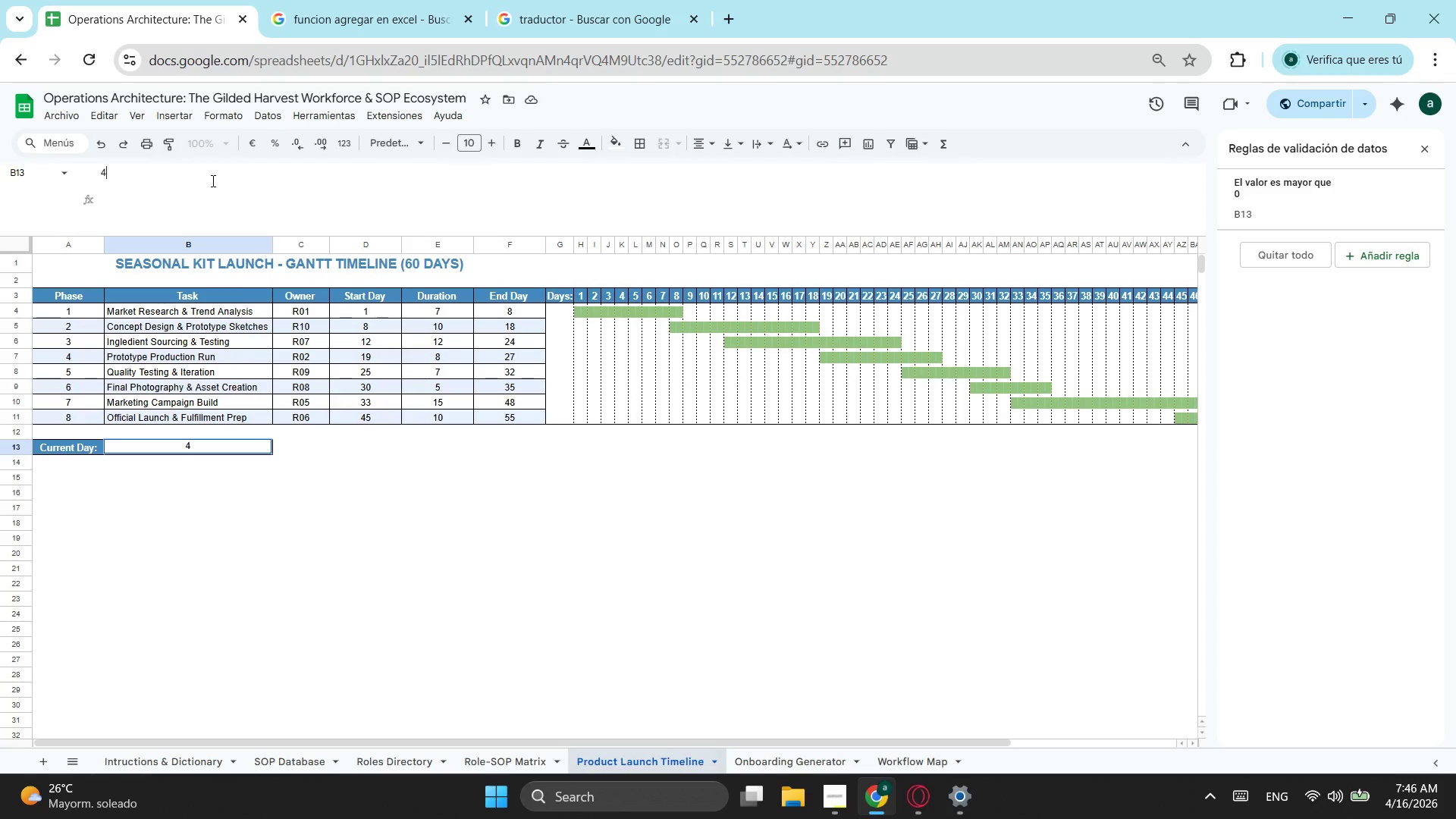 
key(Backspace)
type(91)
 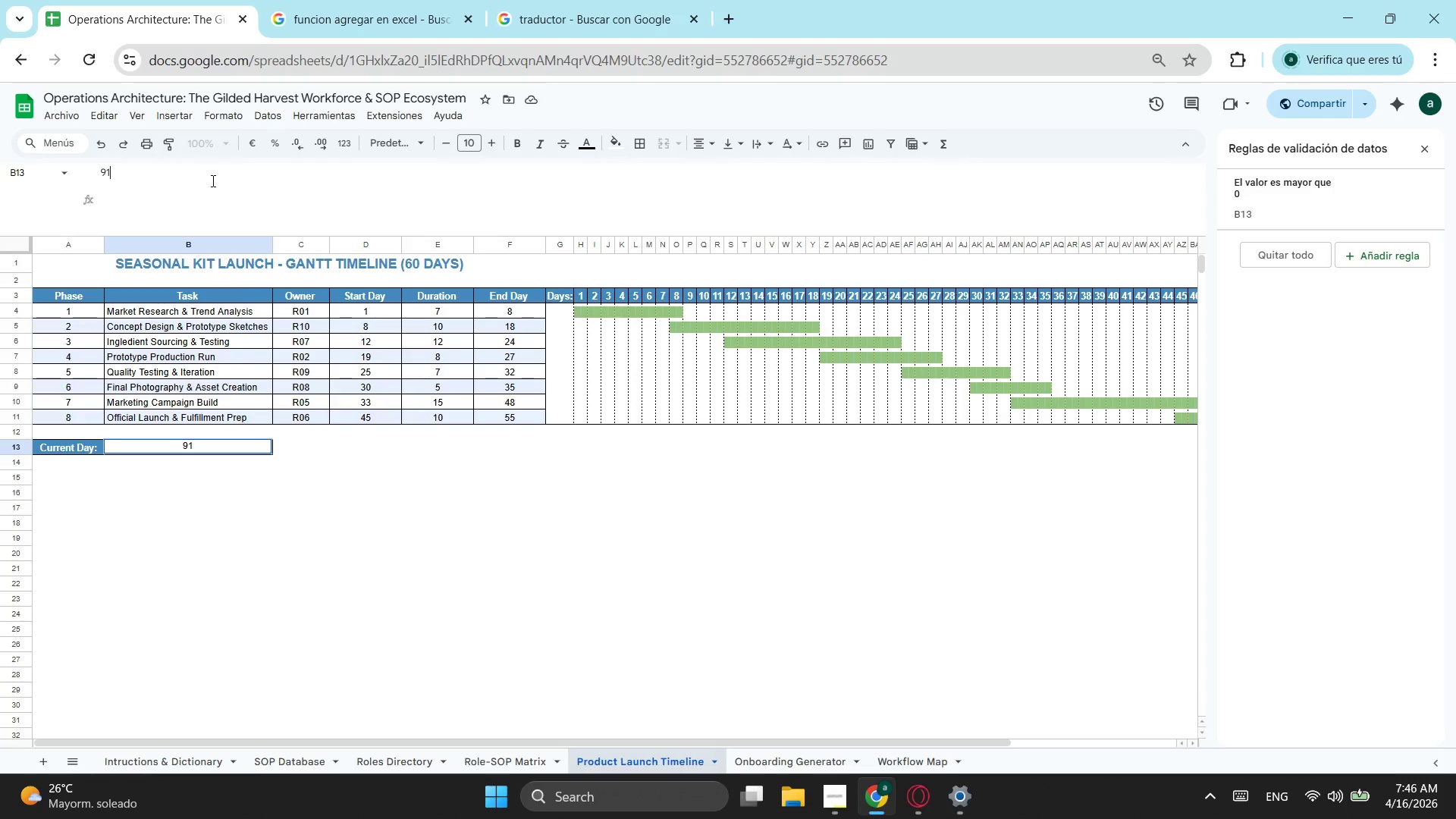 
key(Enter)
 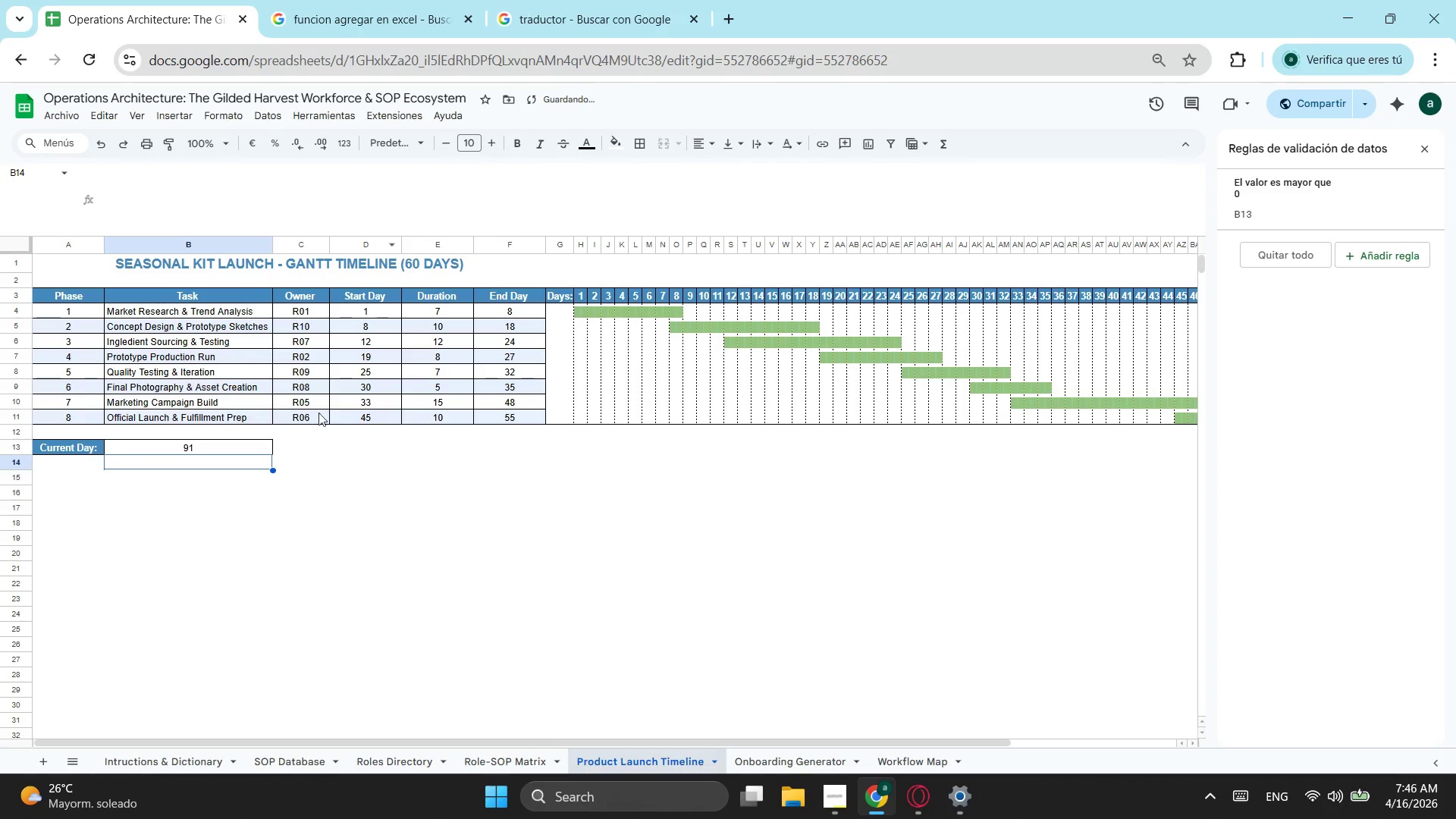 
left_click([223, 453])
 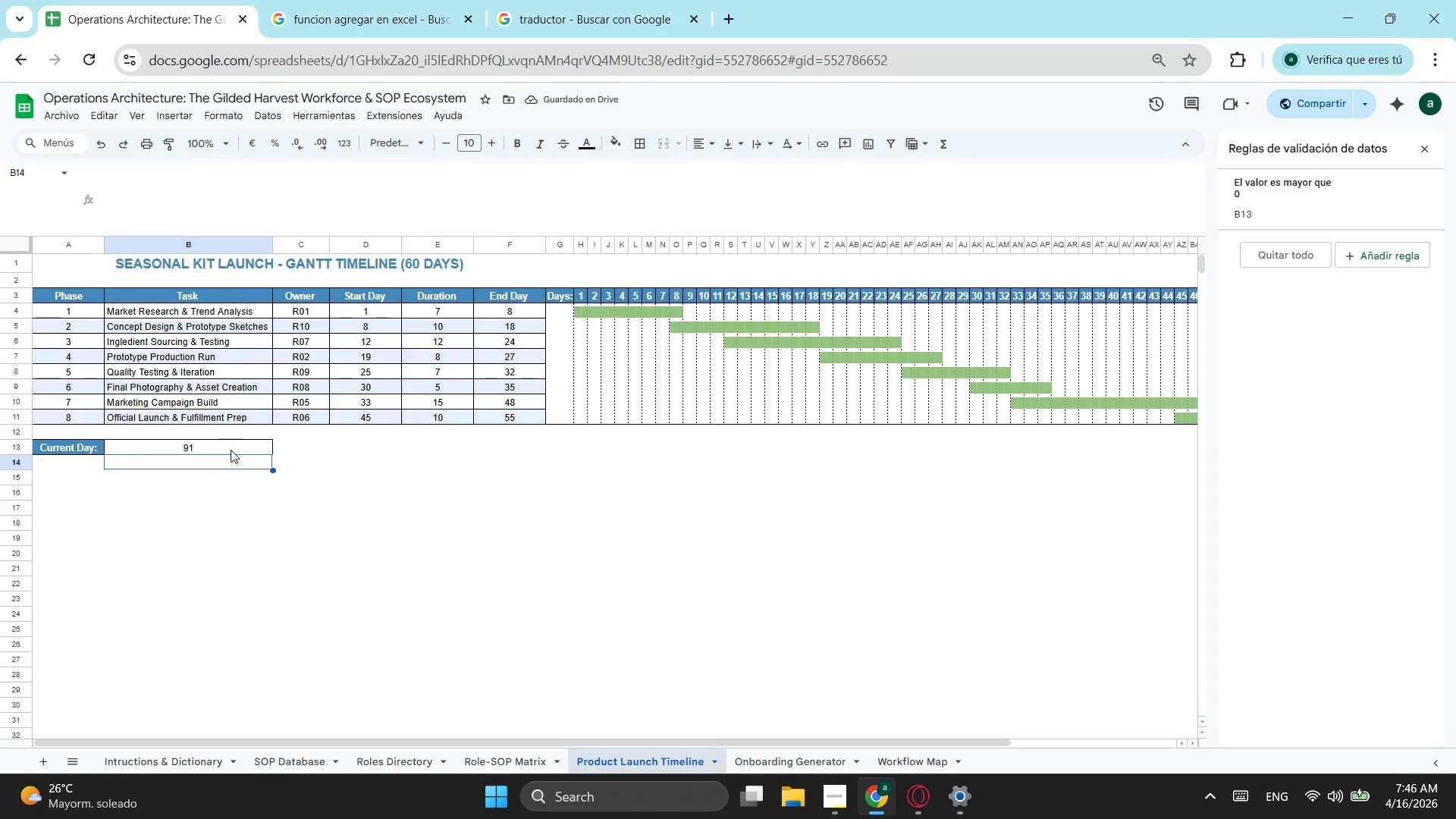 
left_click([231, 450])
 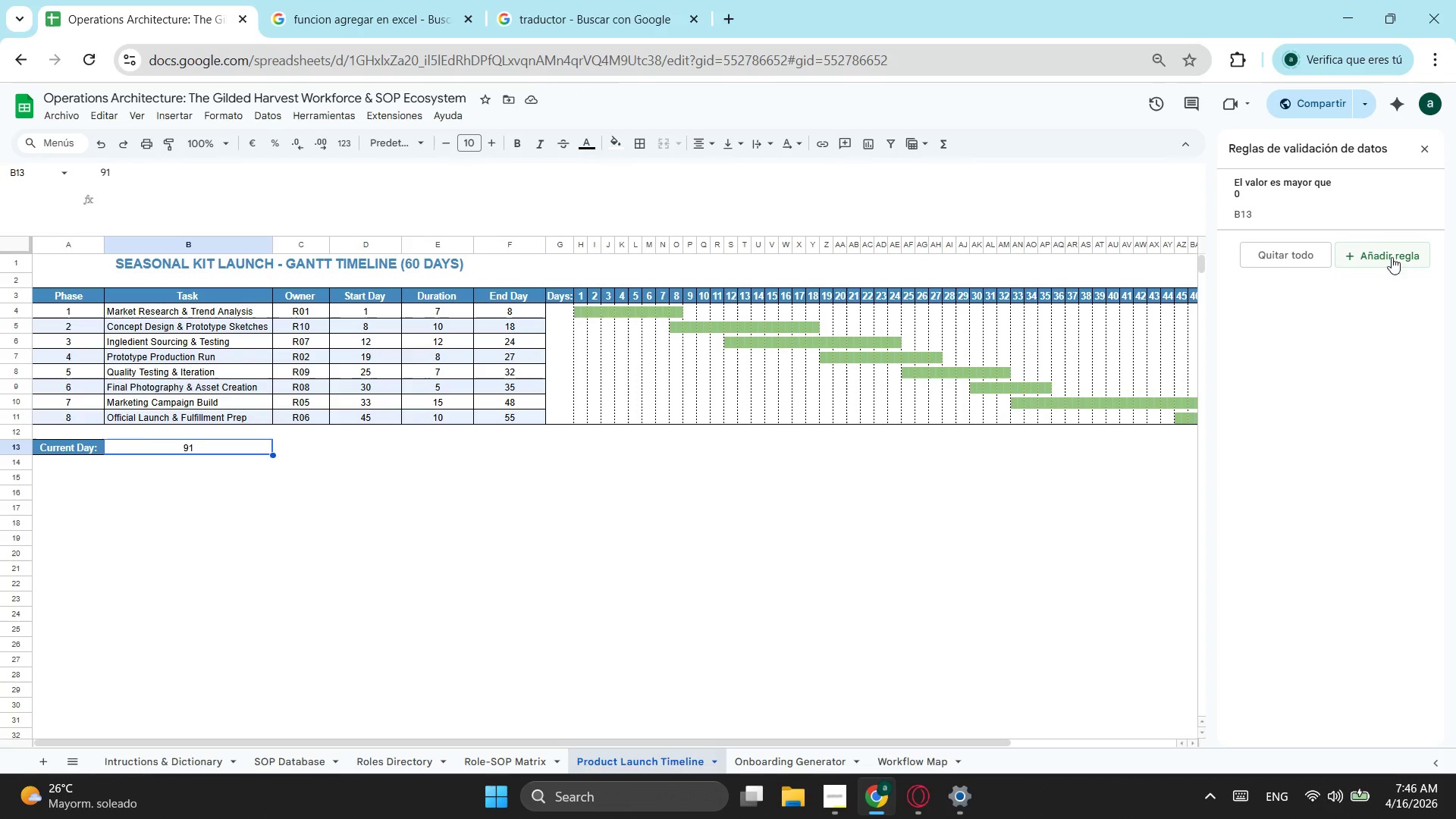 
left_click([1331, 202])
 